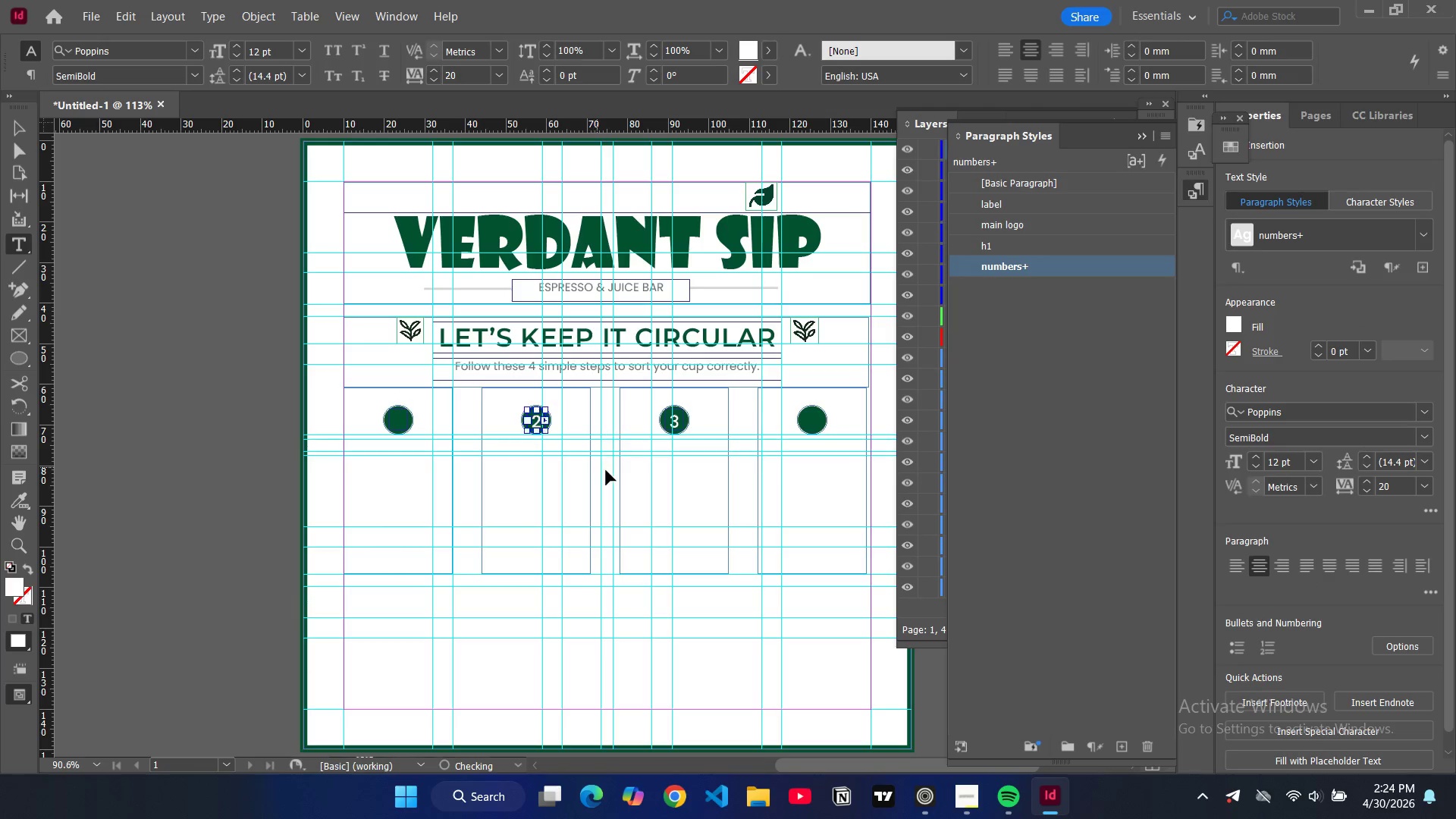 
key(Control+Z)
 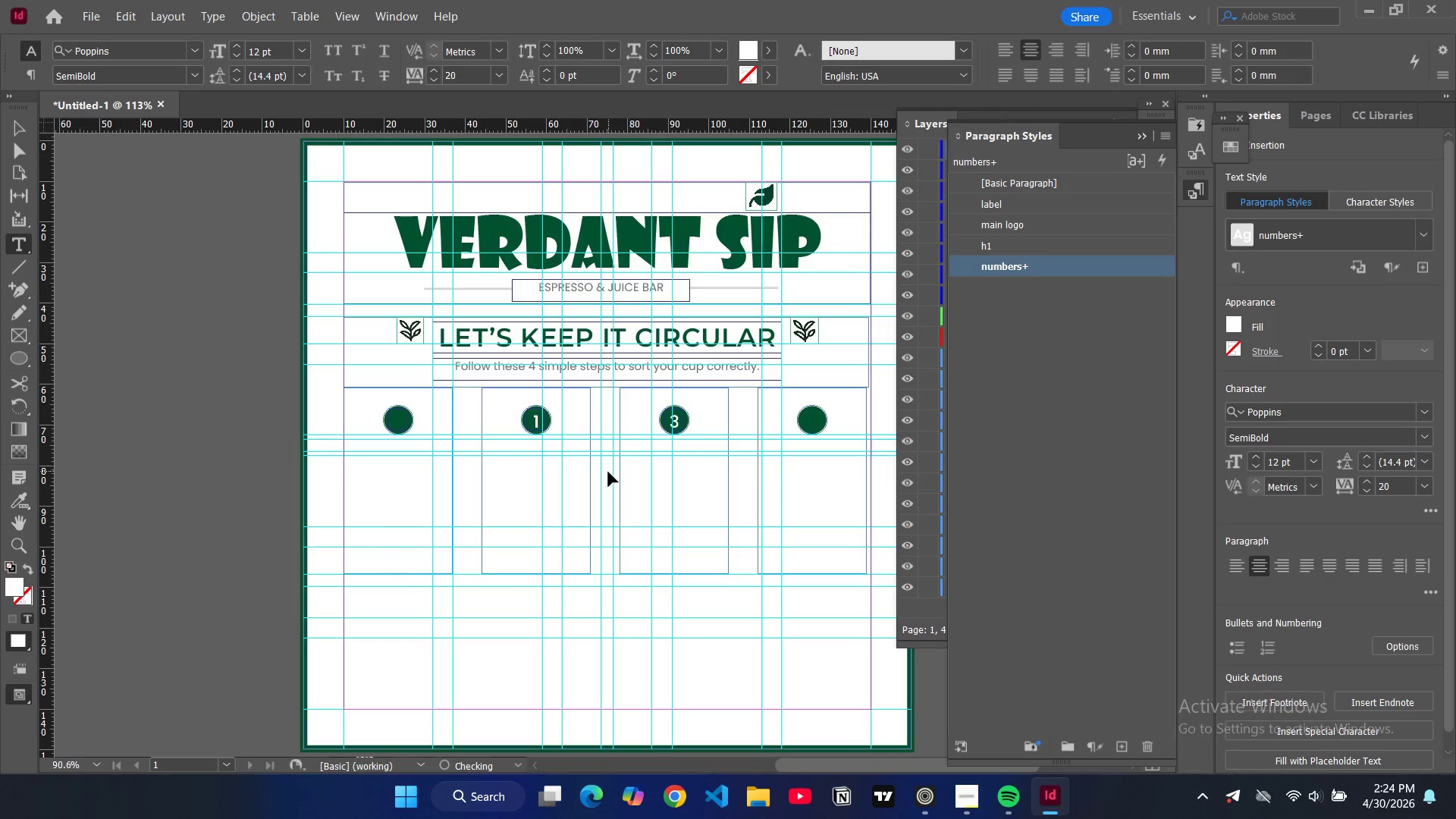 
key(Control+Z)
 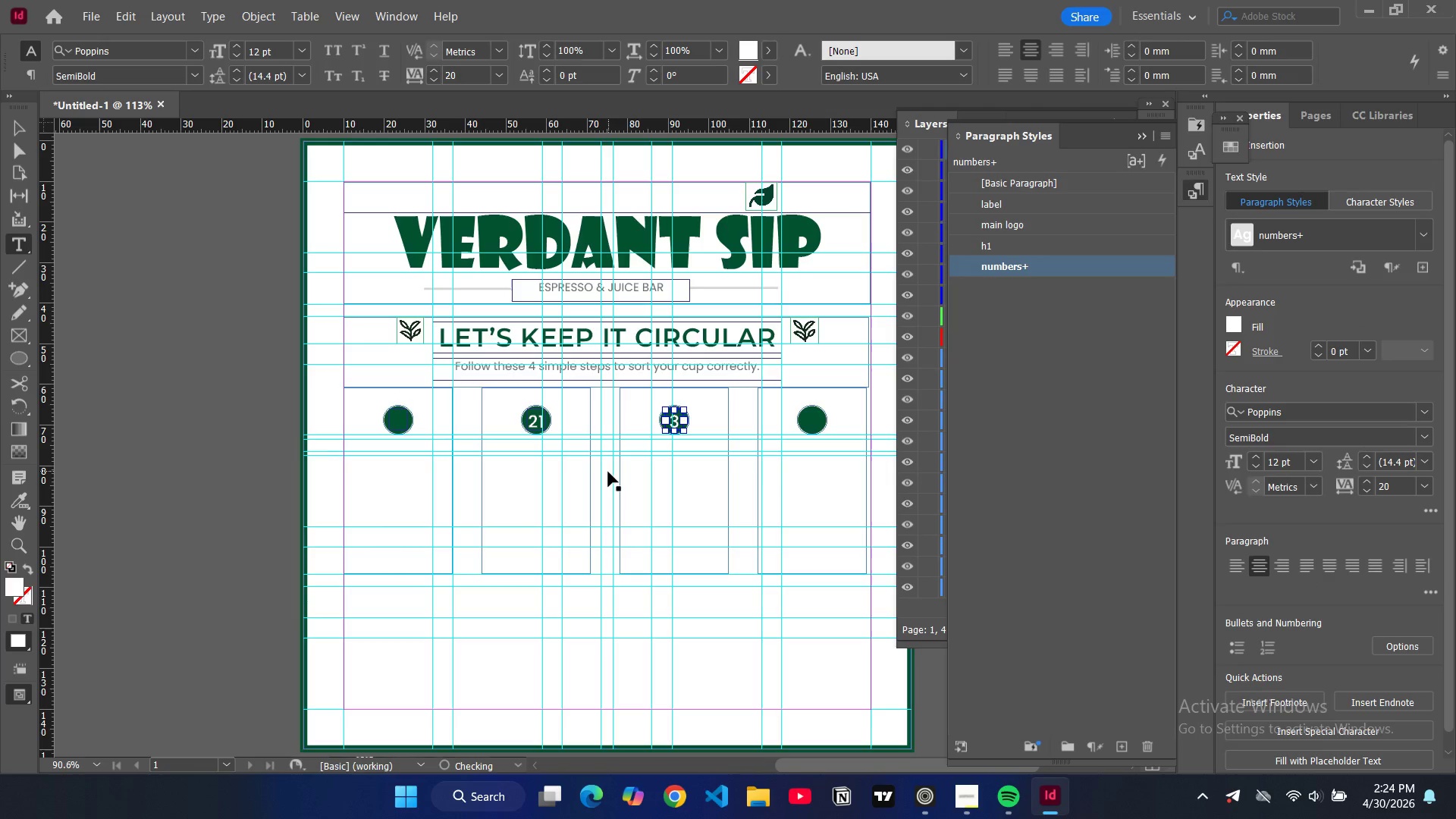 
key(Control+Z)
 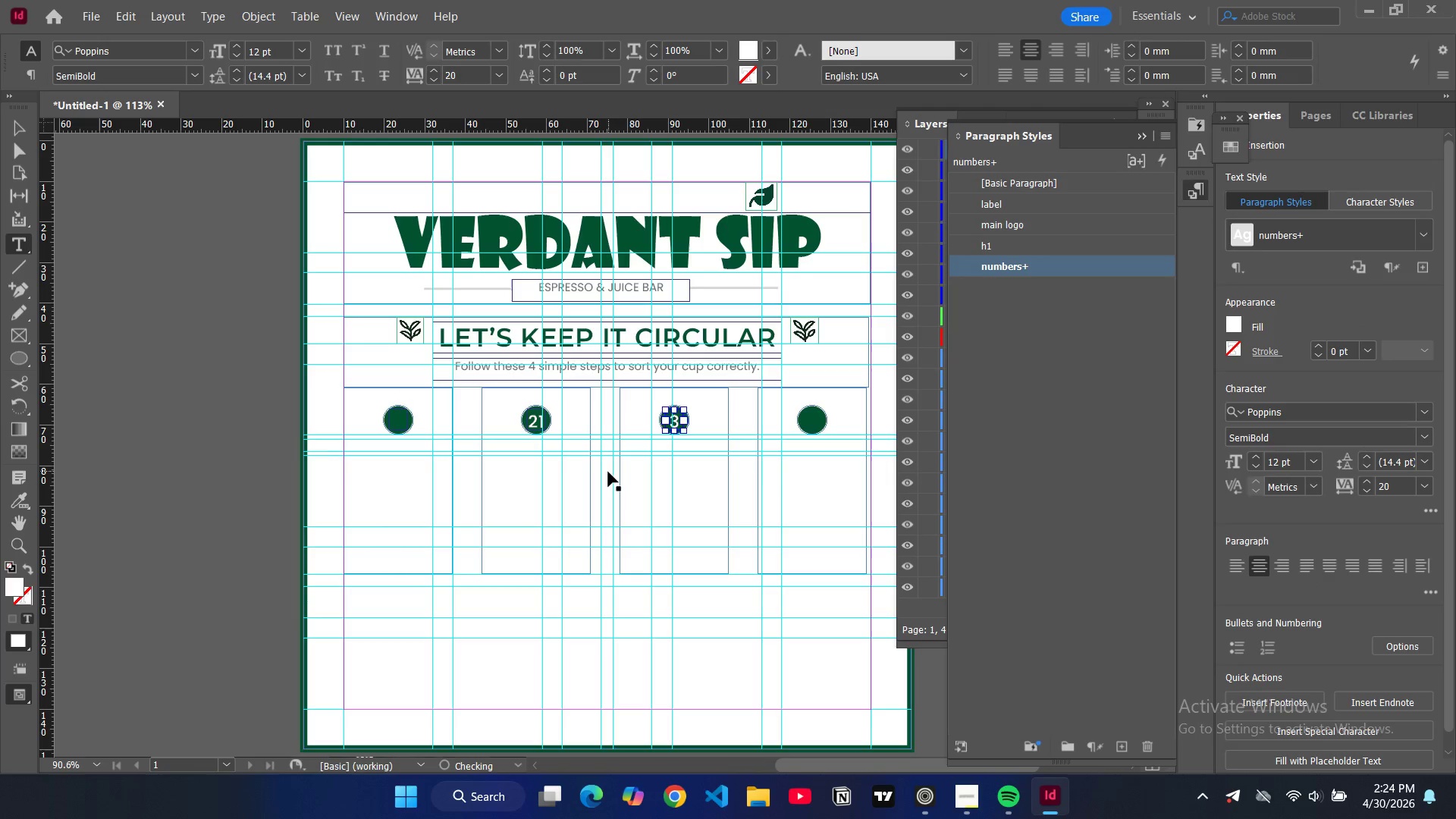 
key(Control+Z)
 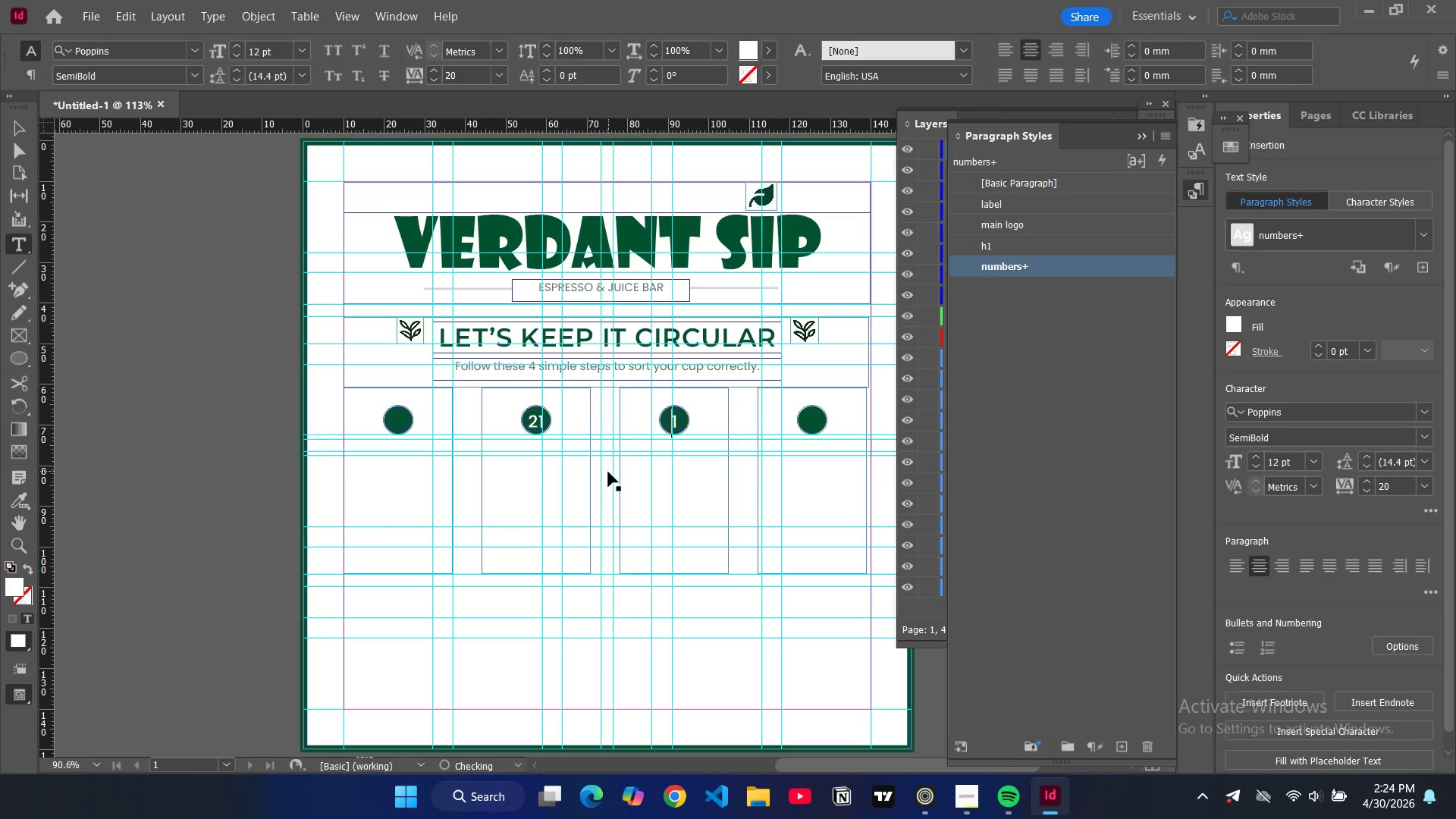 
key(Control+Z)
 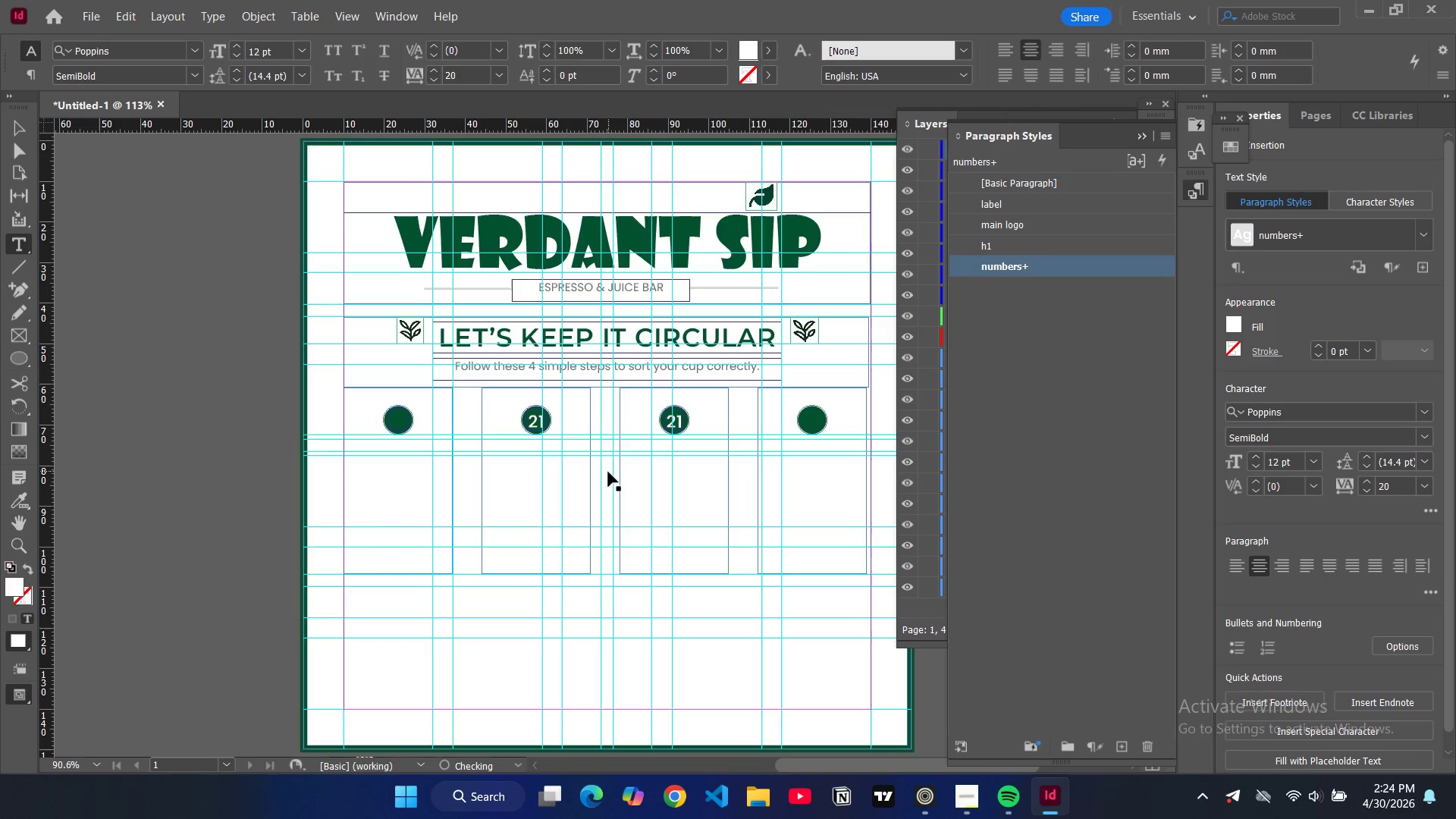 
key(Control+Z)
 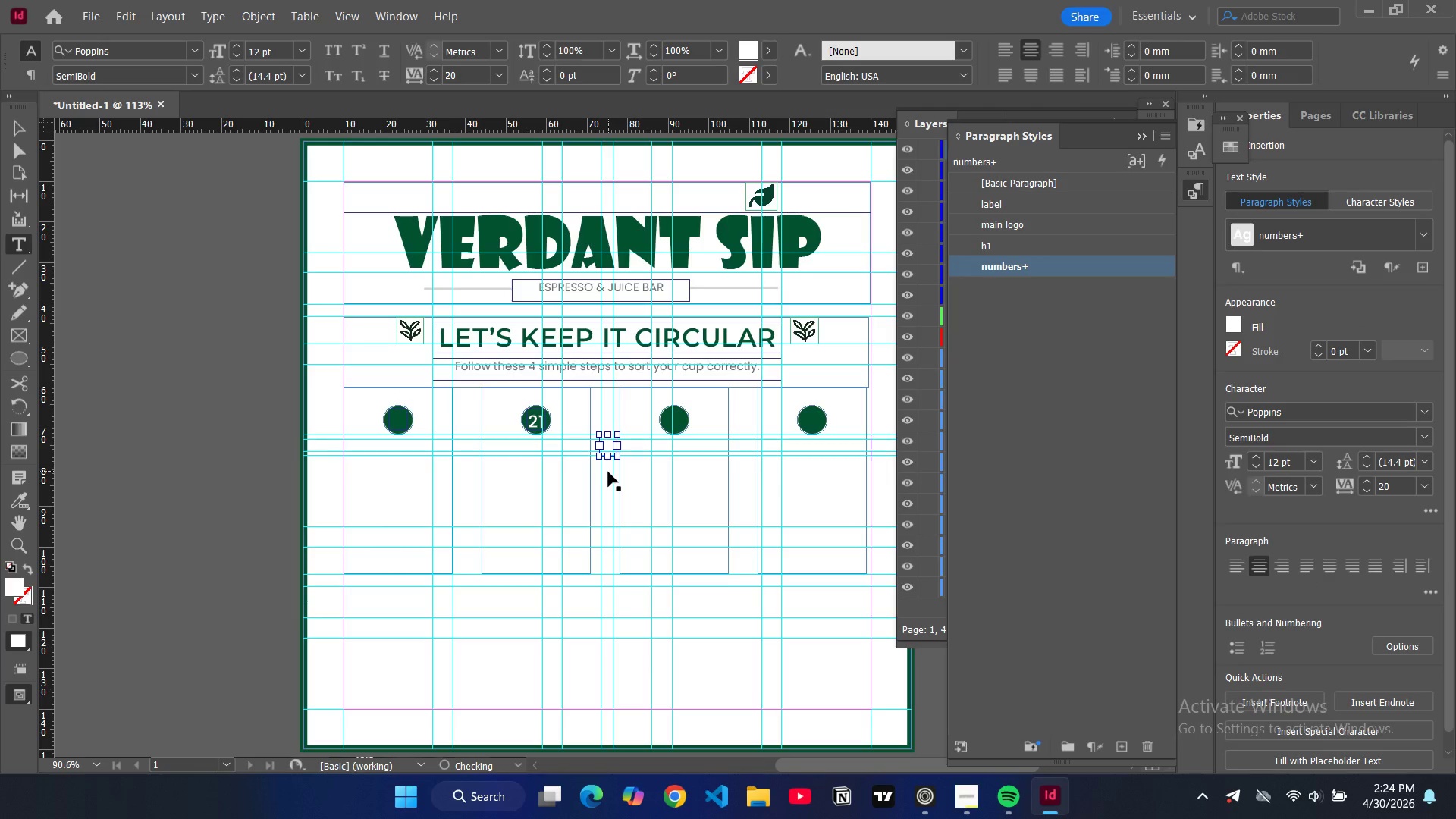 
key(Control+Z)
 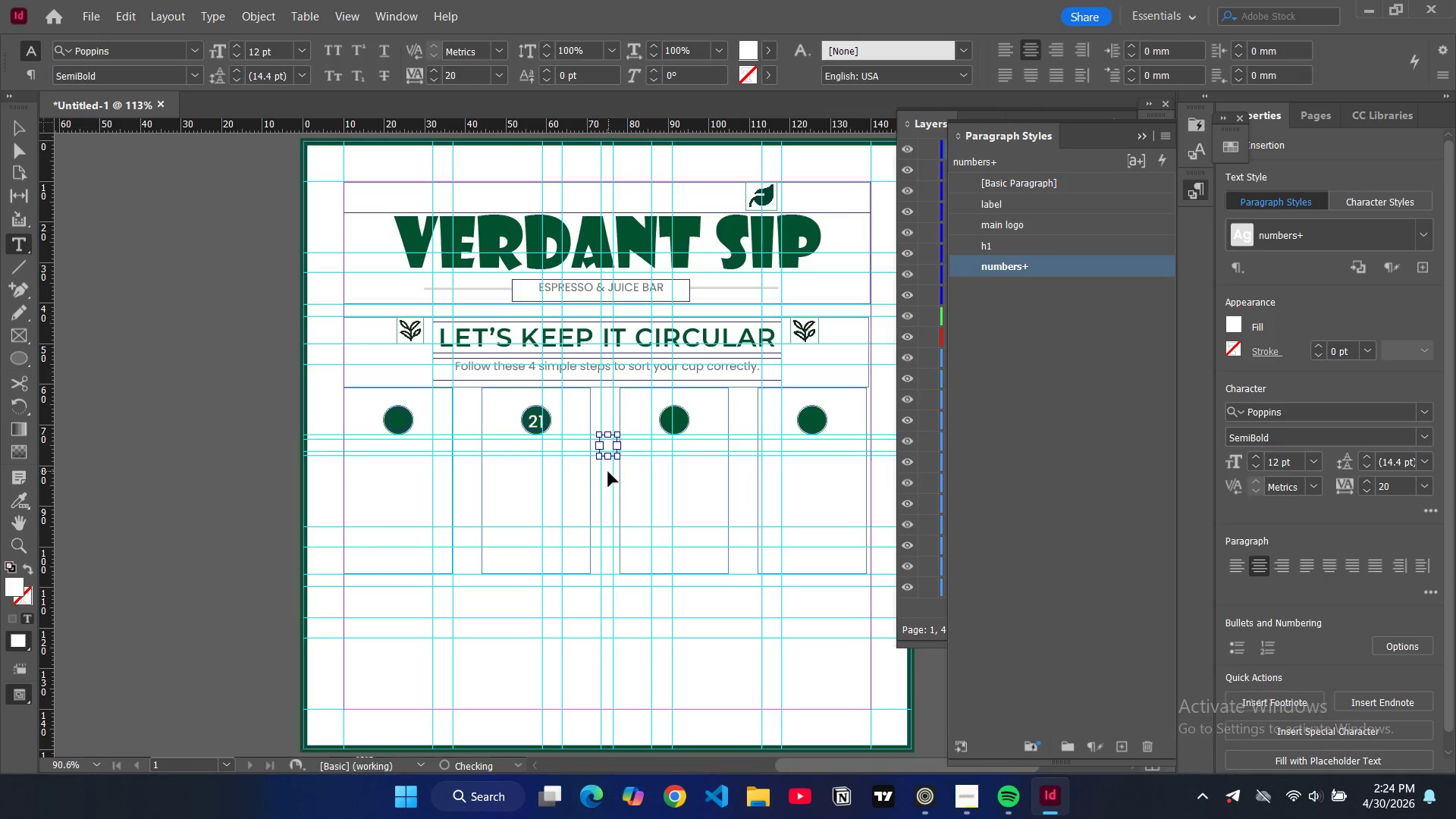 
key(Control+Z)
 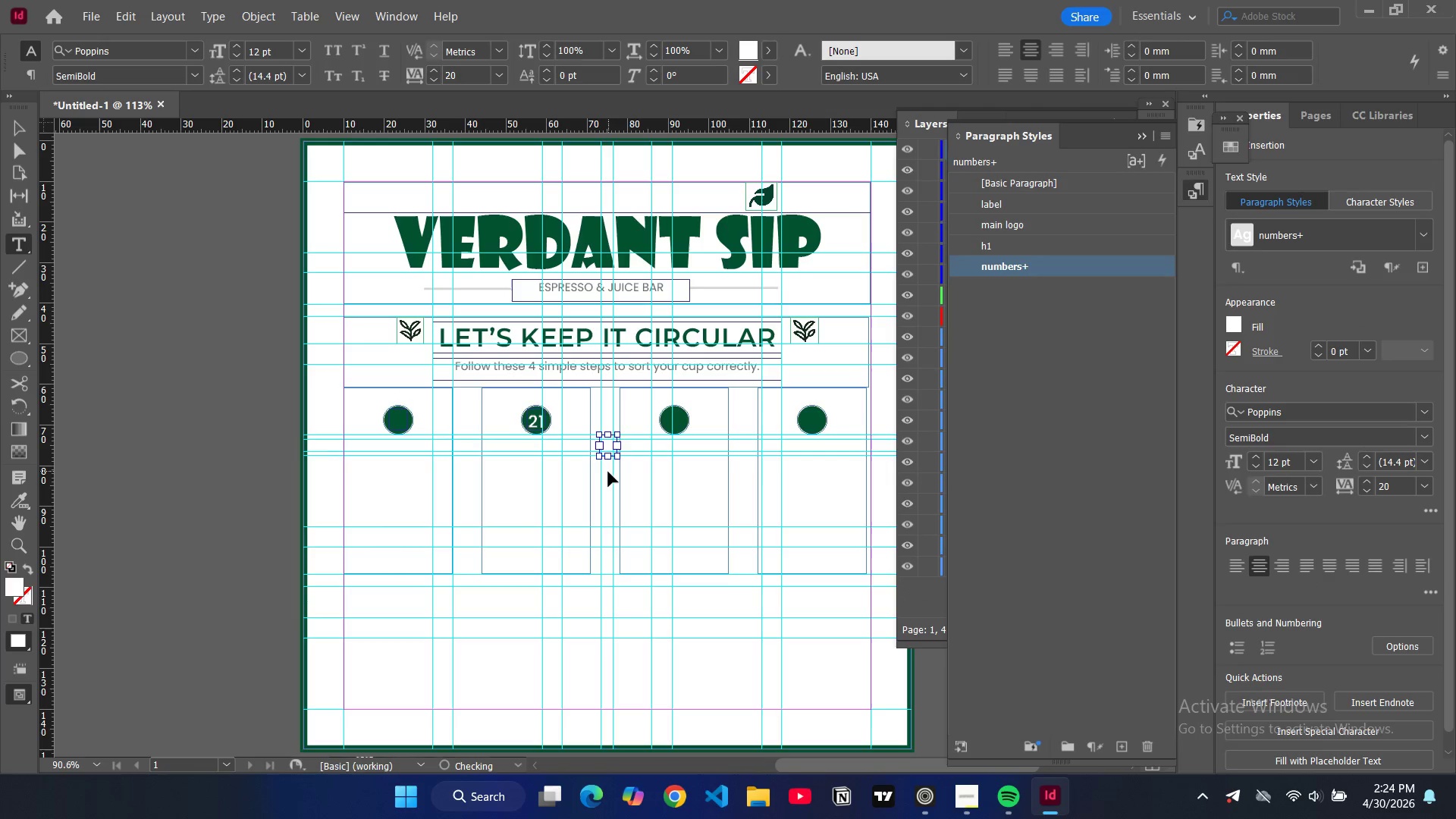 
key(Control+Z)
 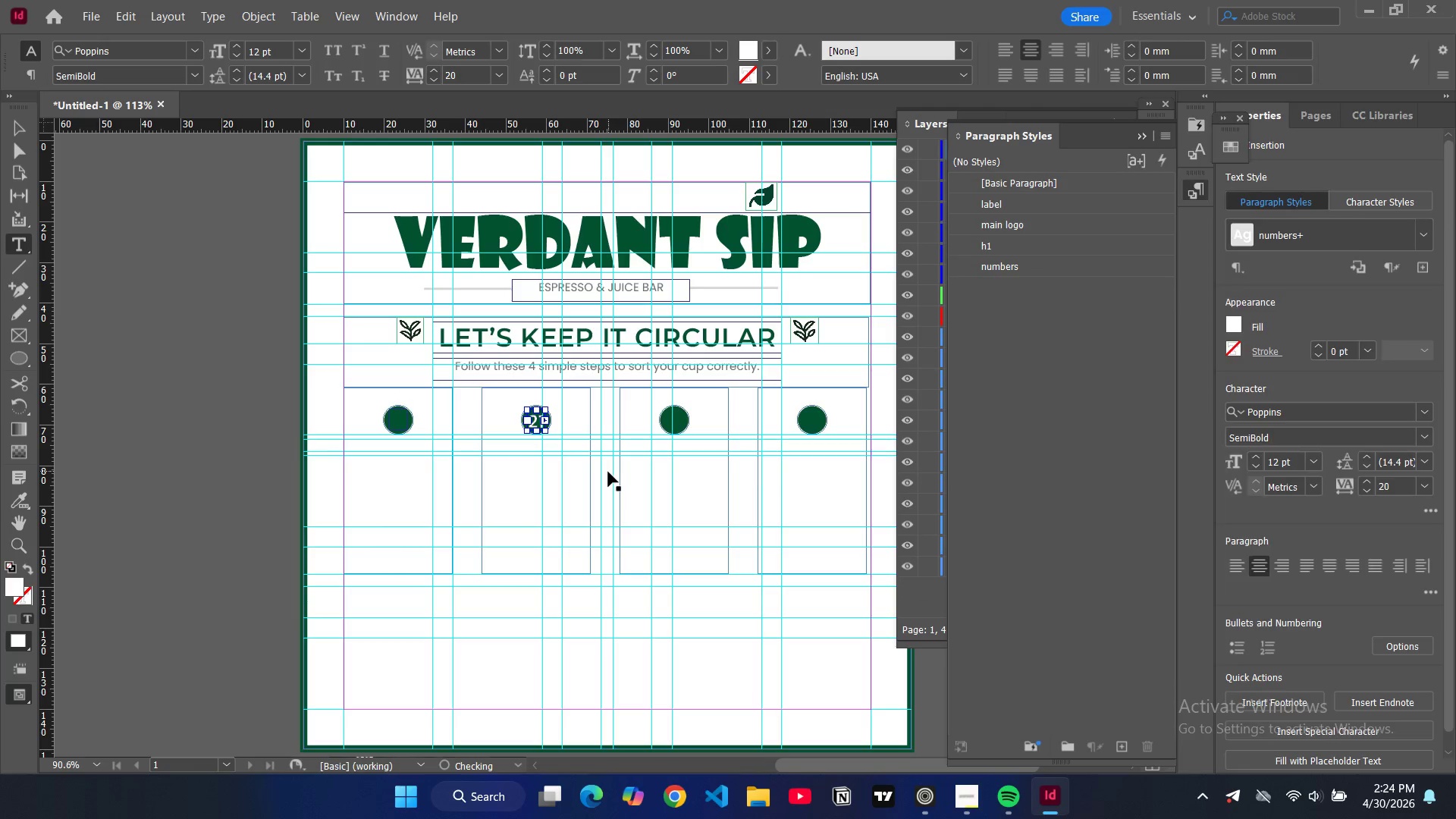 
key(Control+Z)
 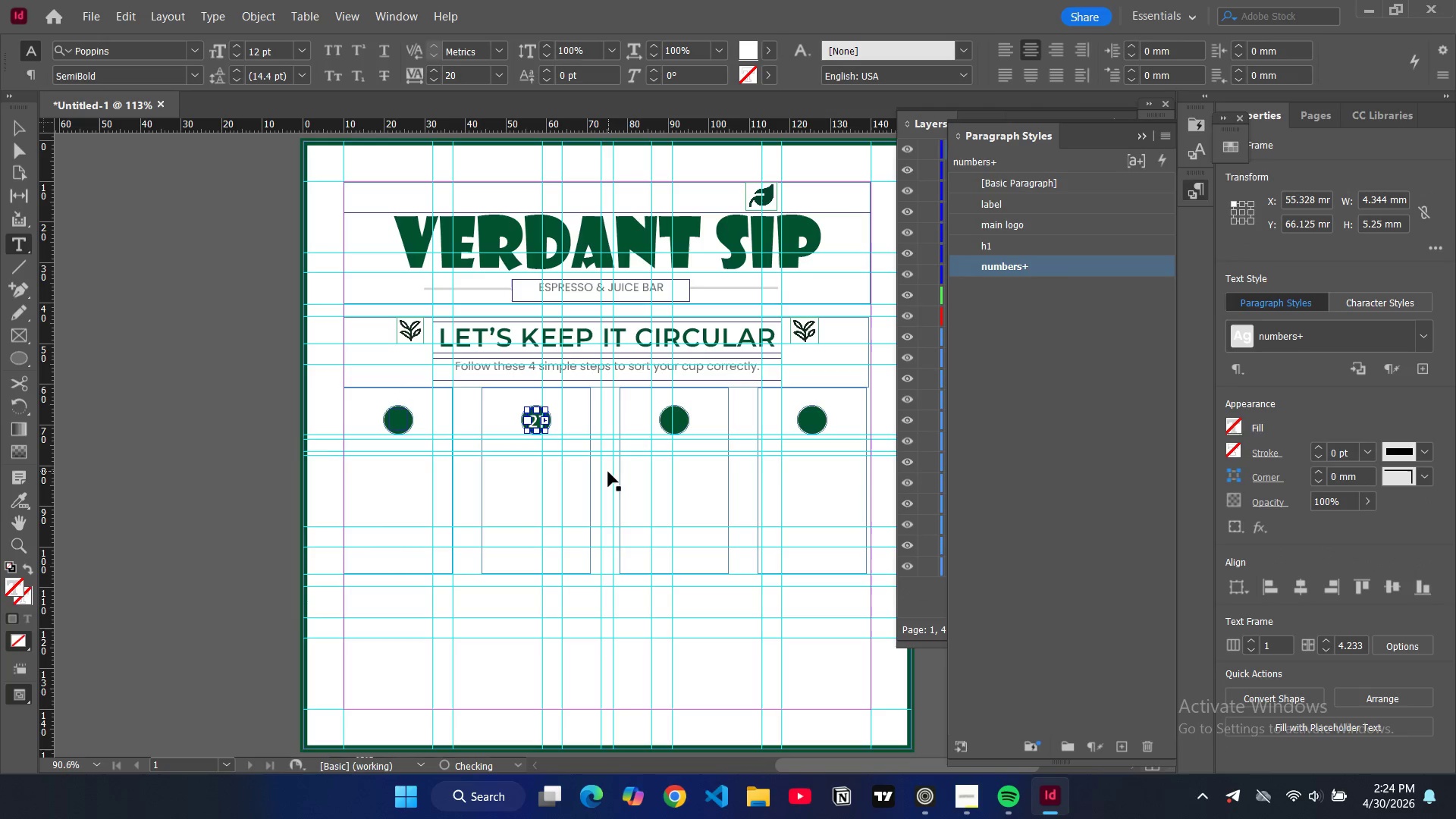 
key(Control+Z)
 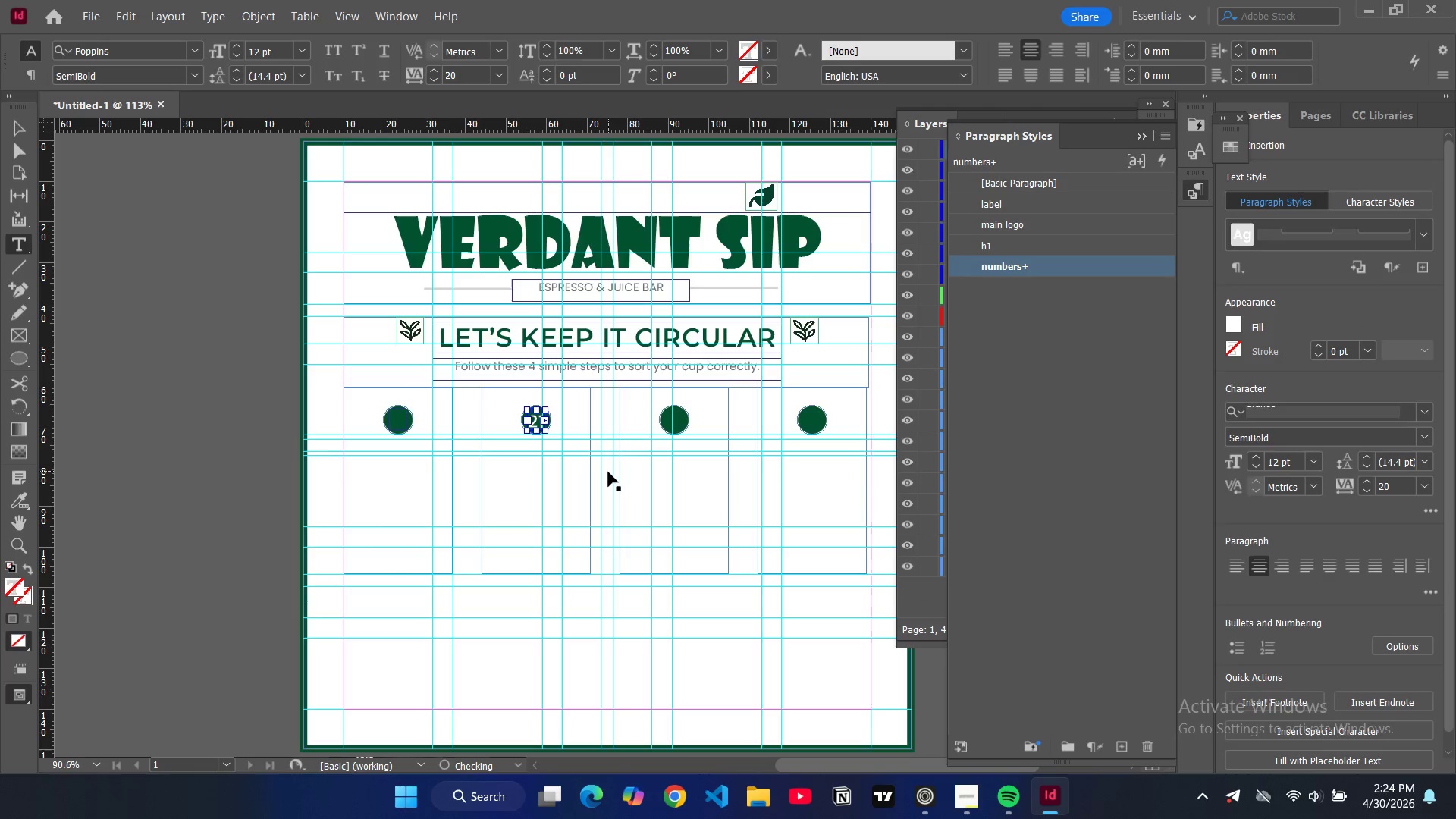 
key(Control+Z)
 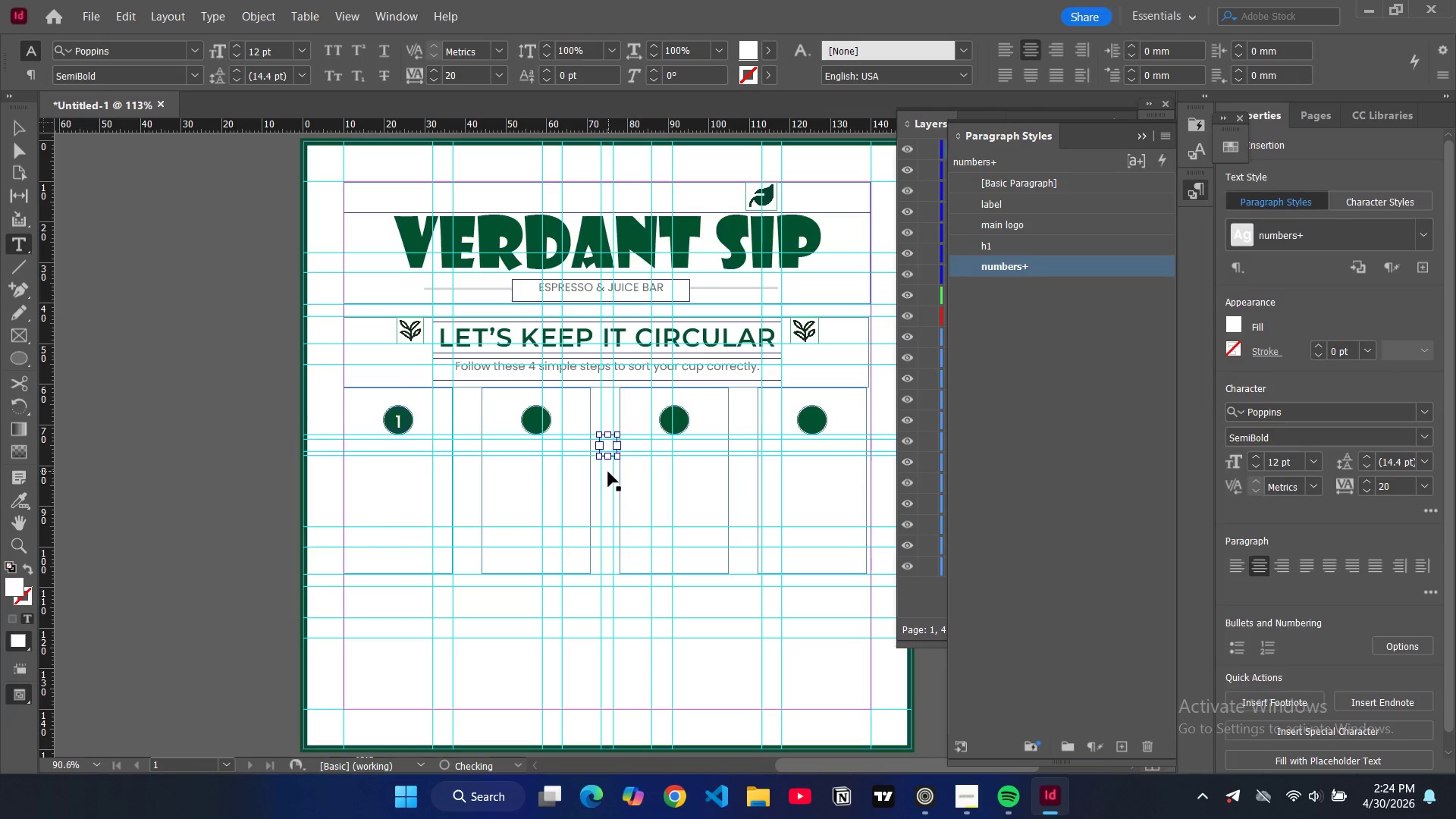 
key(Control+Z)
 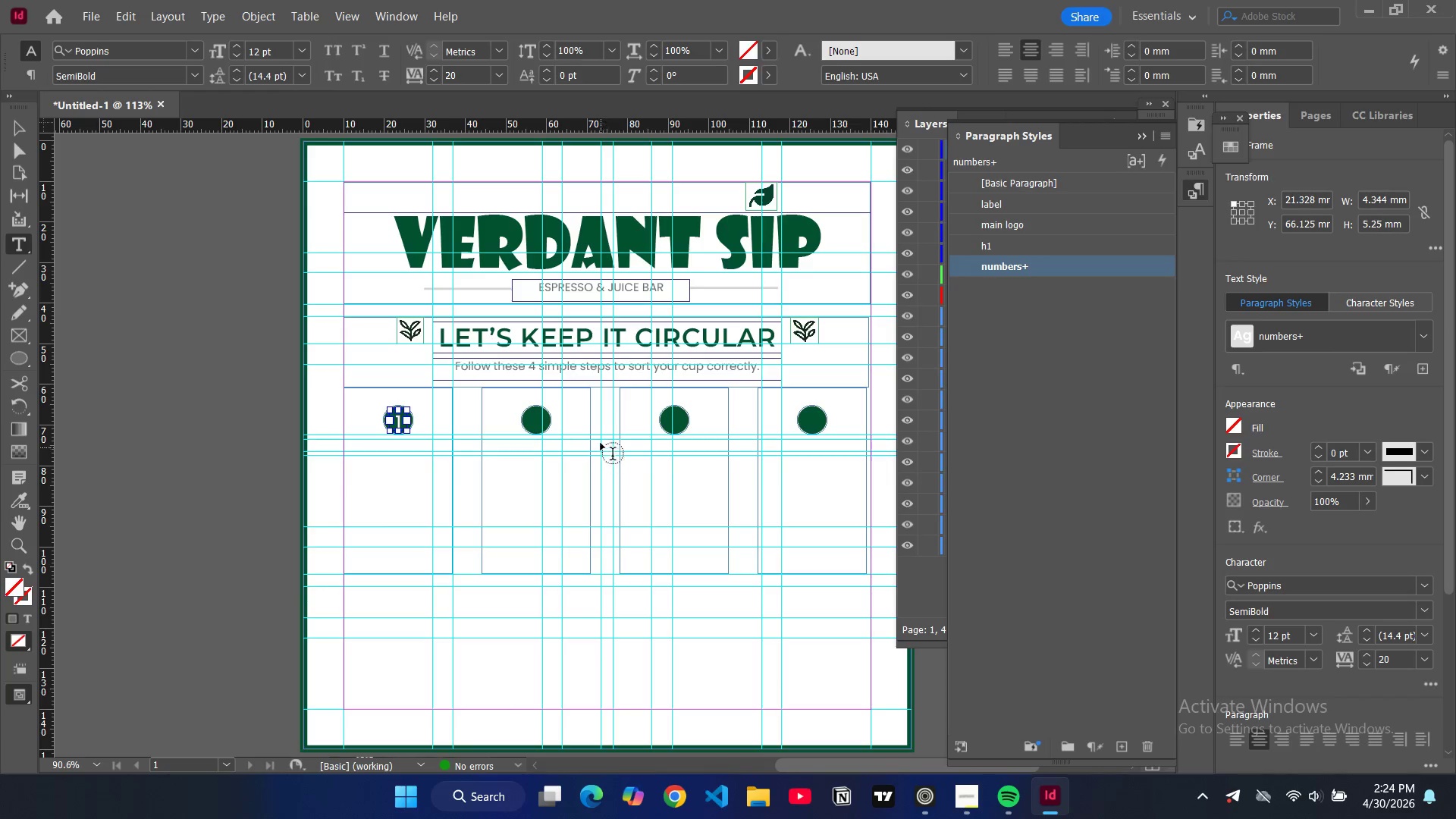 
key(Control+Y)
 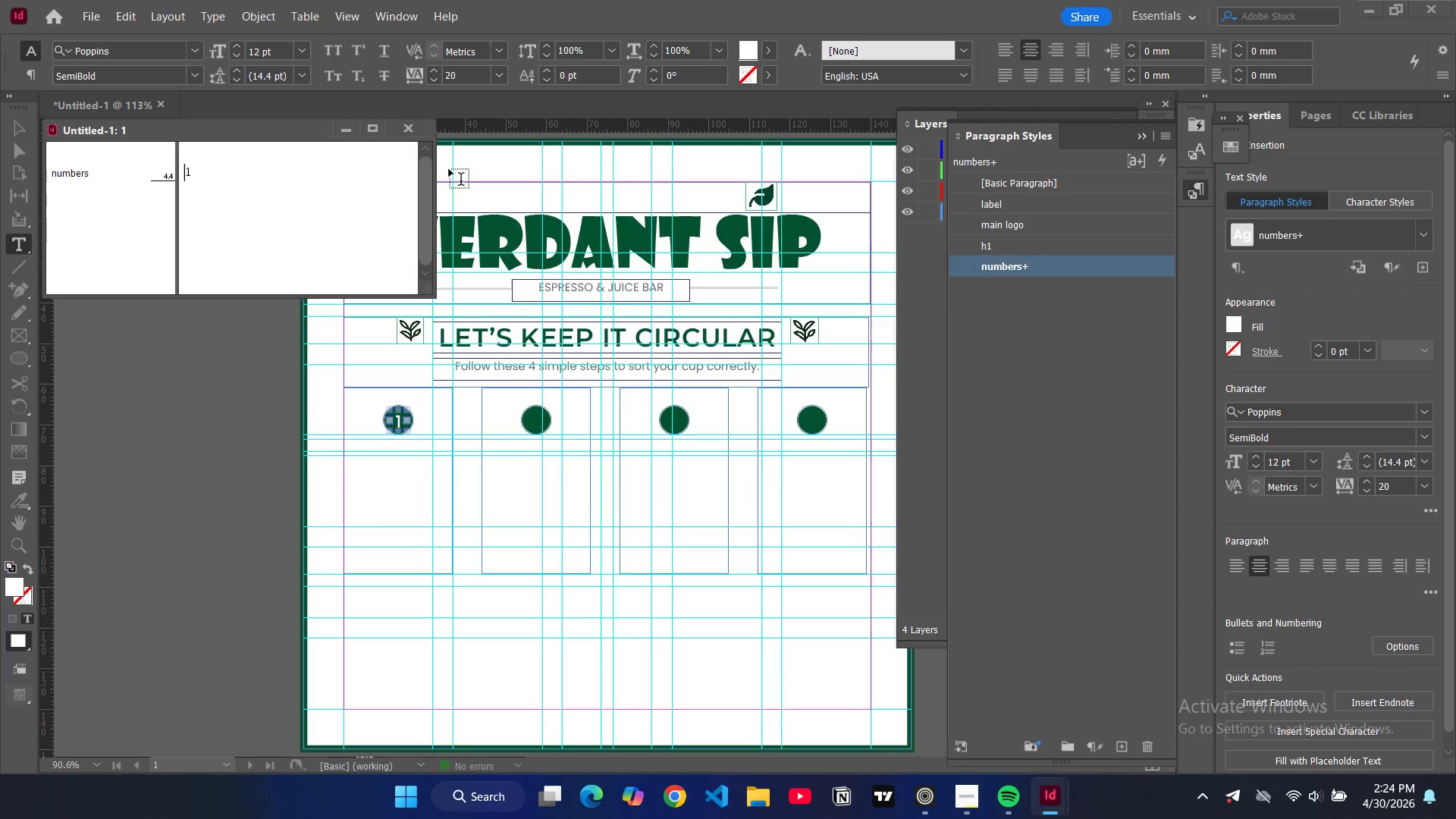 
left_click([391, 125])
 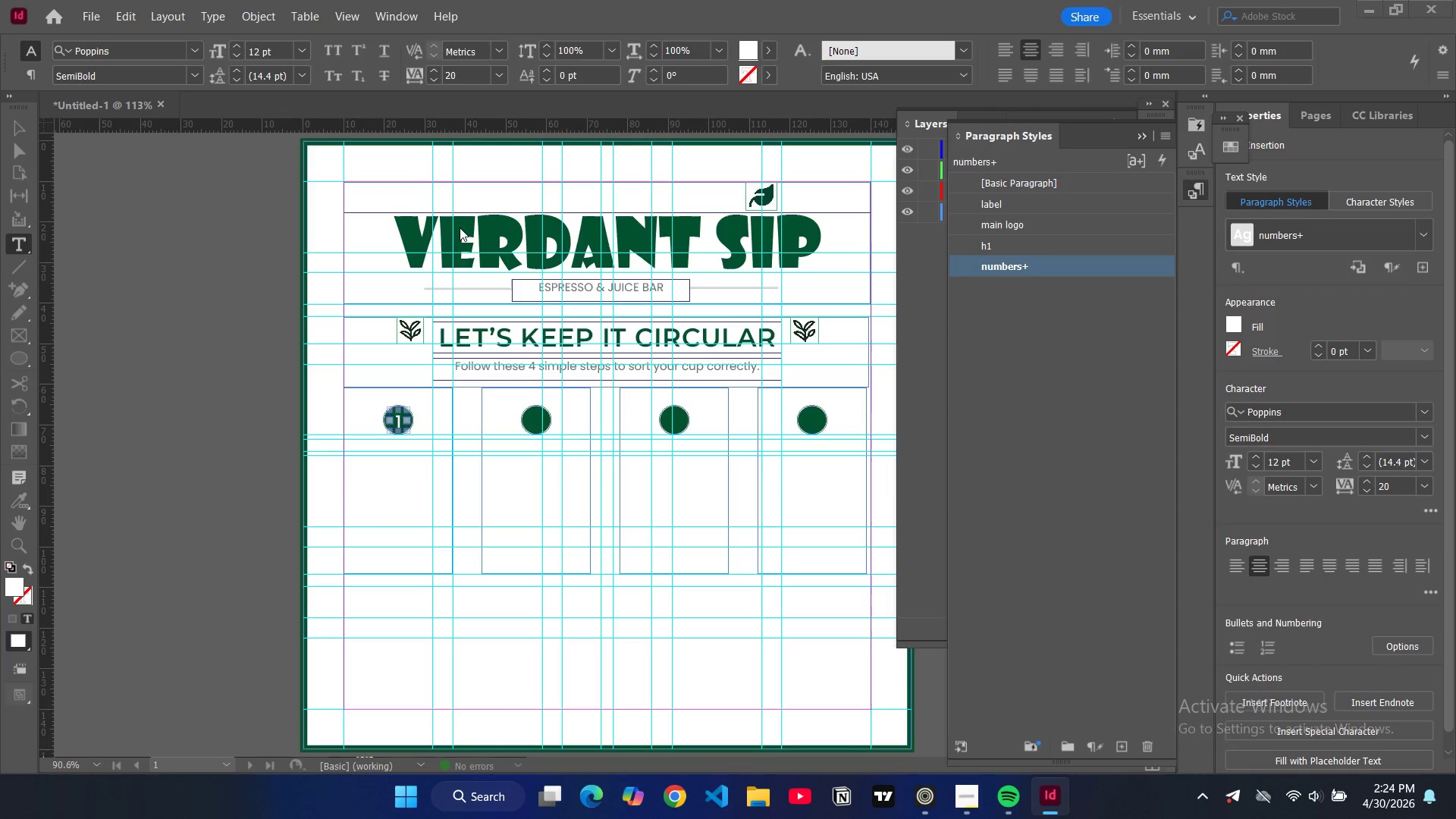 
key(Control+Shift+Z)
 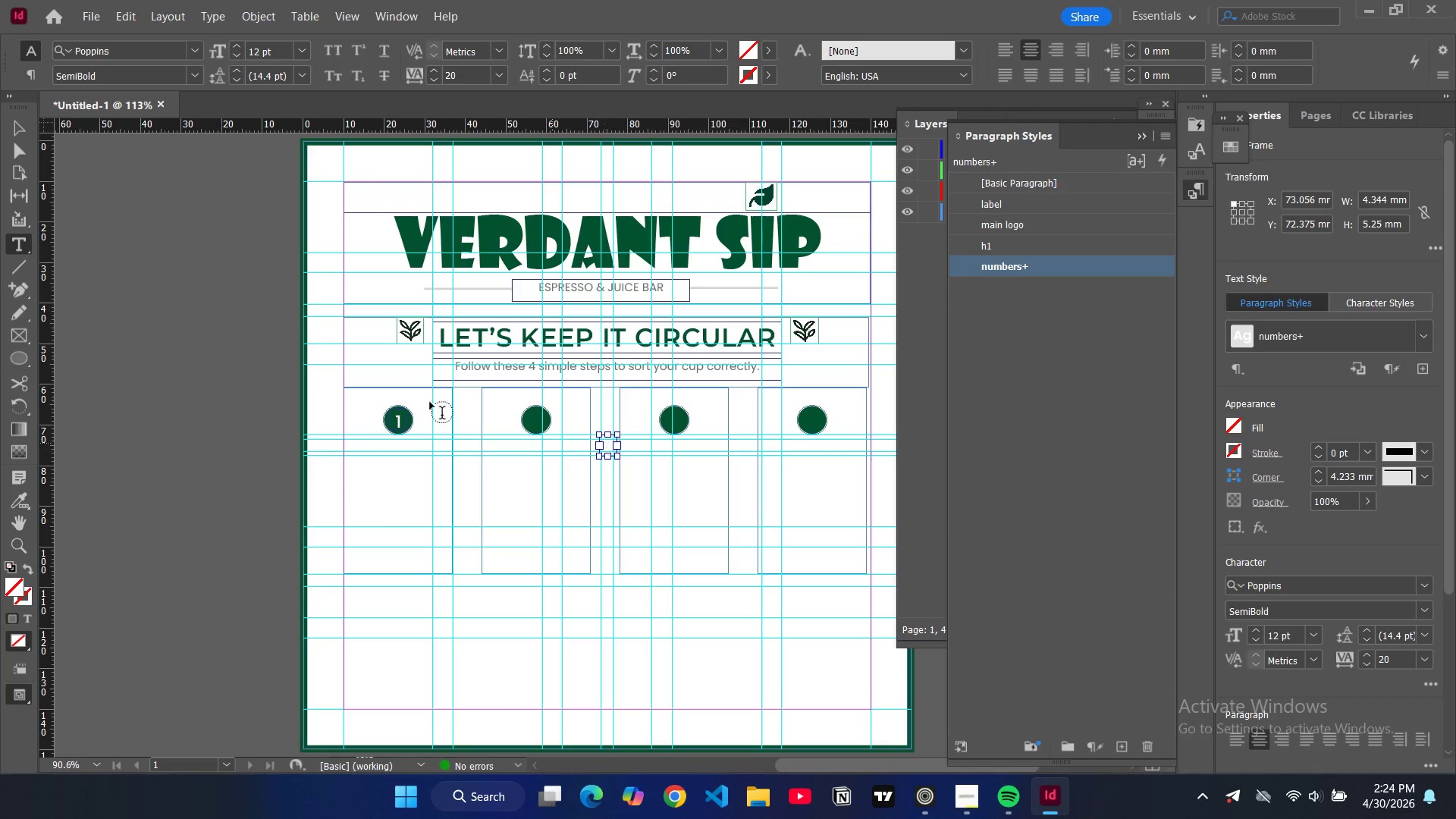 
left_click([14, 126])
 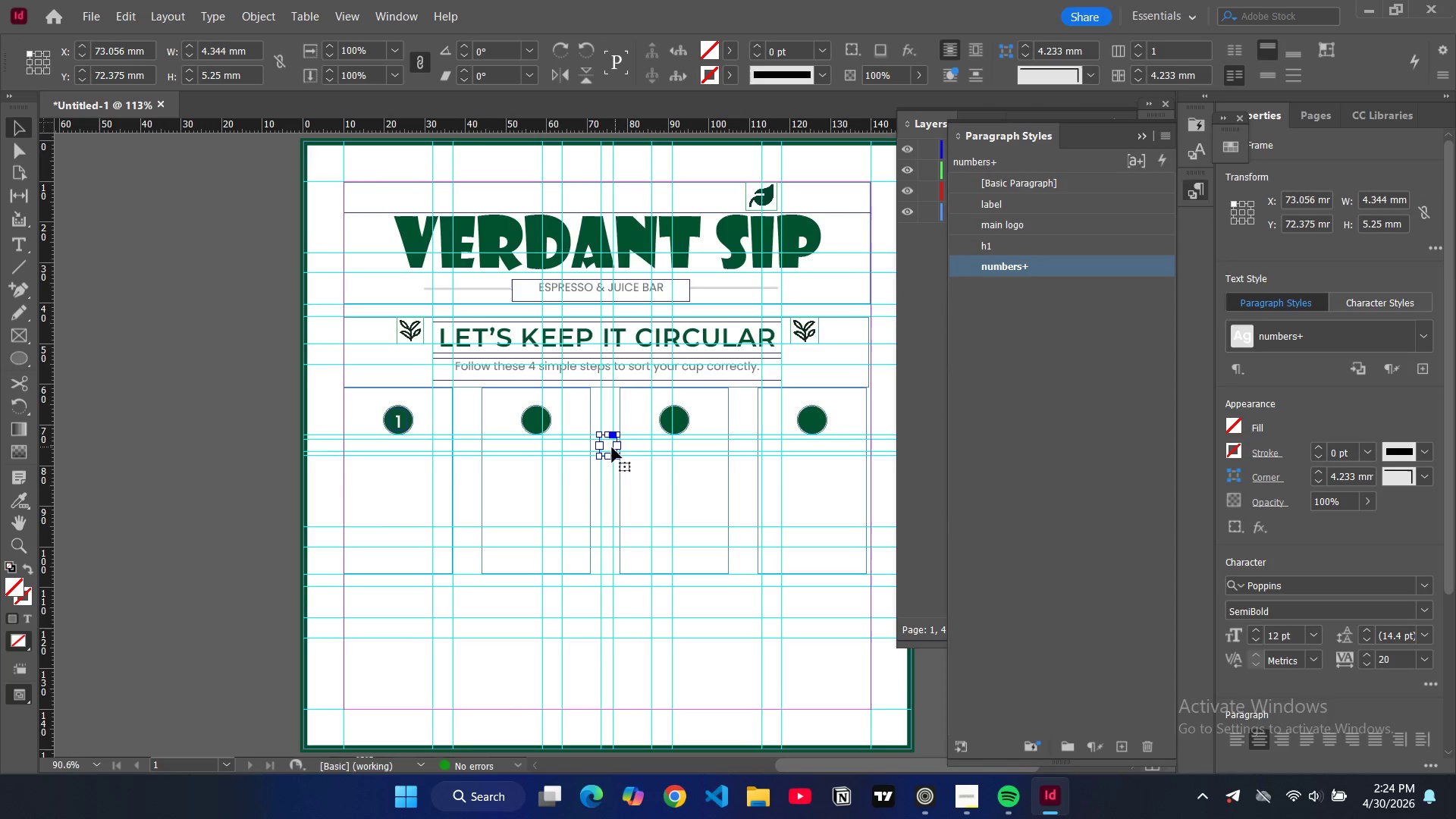 
left_click_drag(start_coordinate=[610, 447], to_coordinate=[538, 423])
 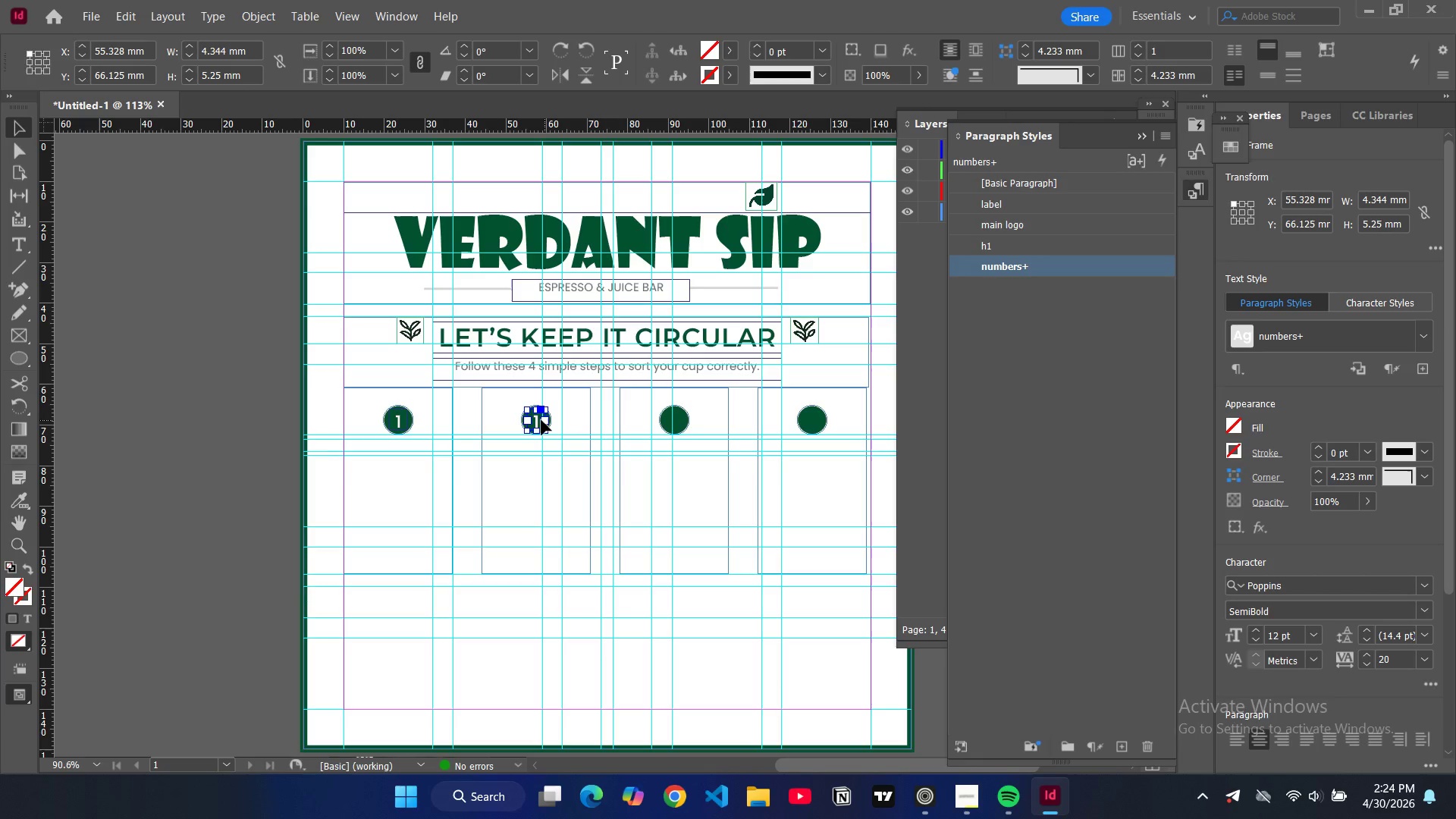 
double_click([541, 420])
 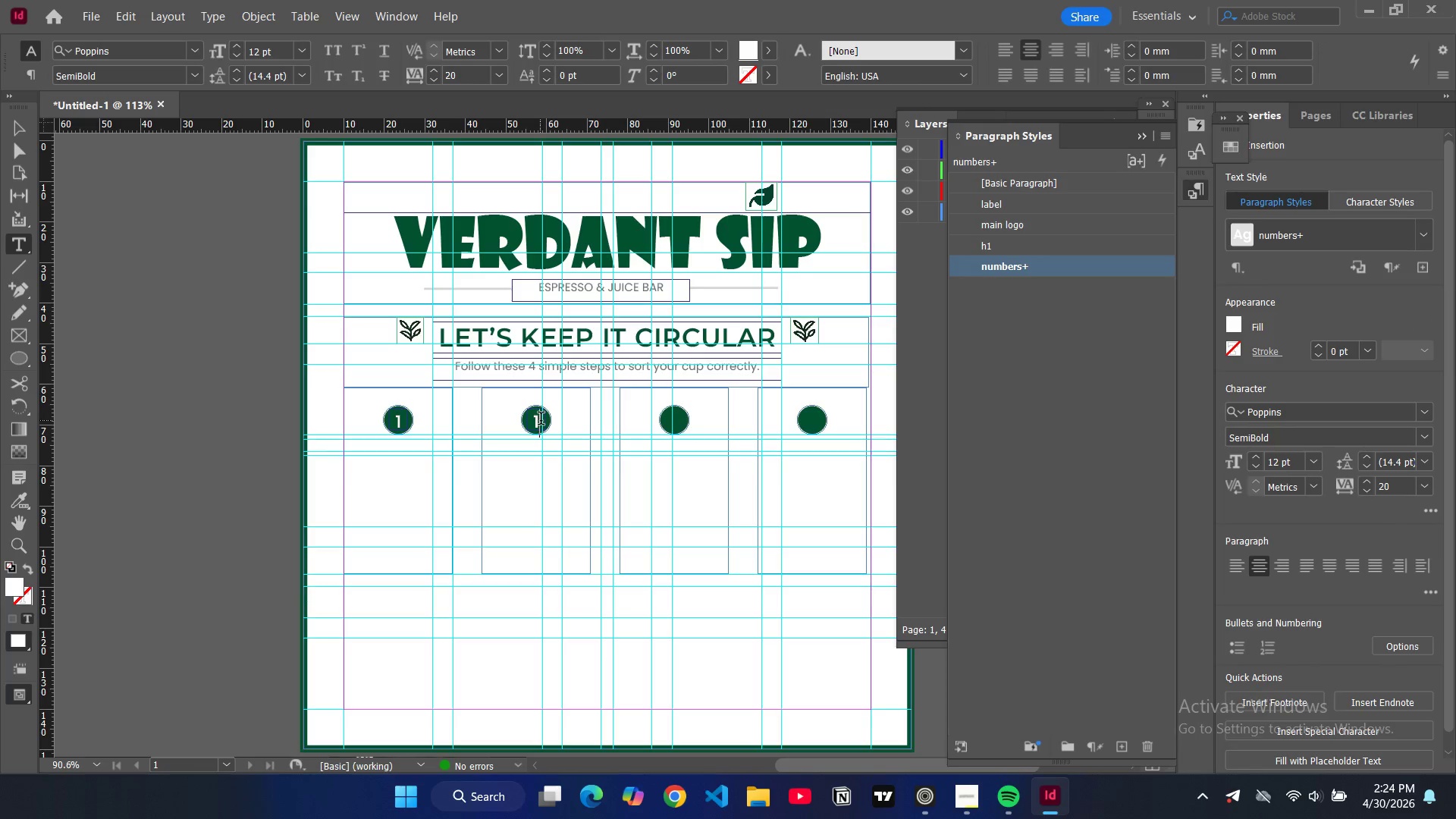 
key(Backspace)
 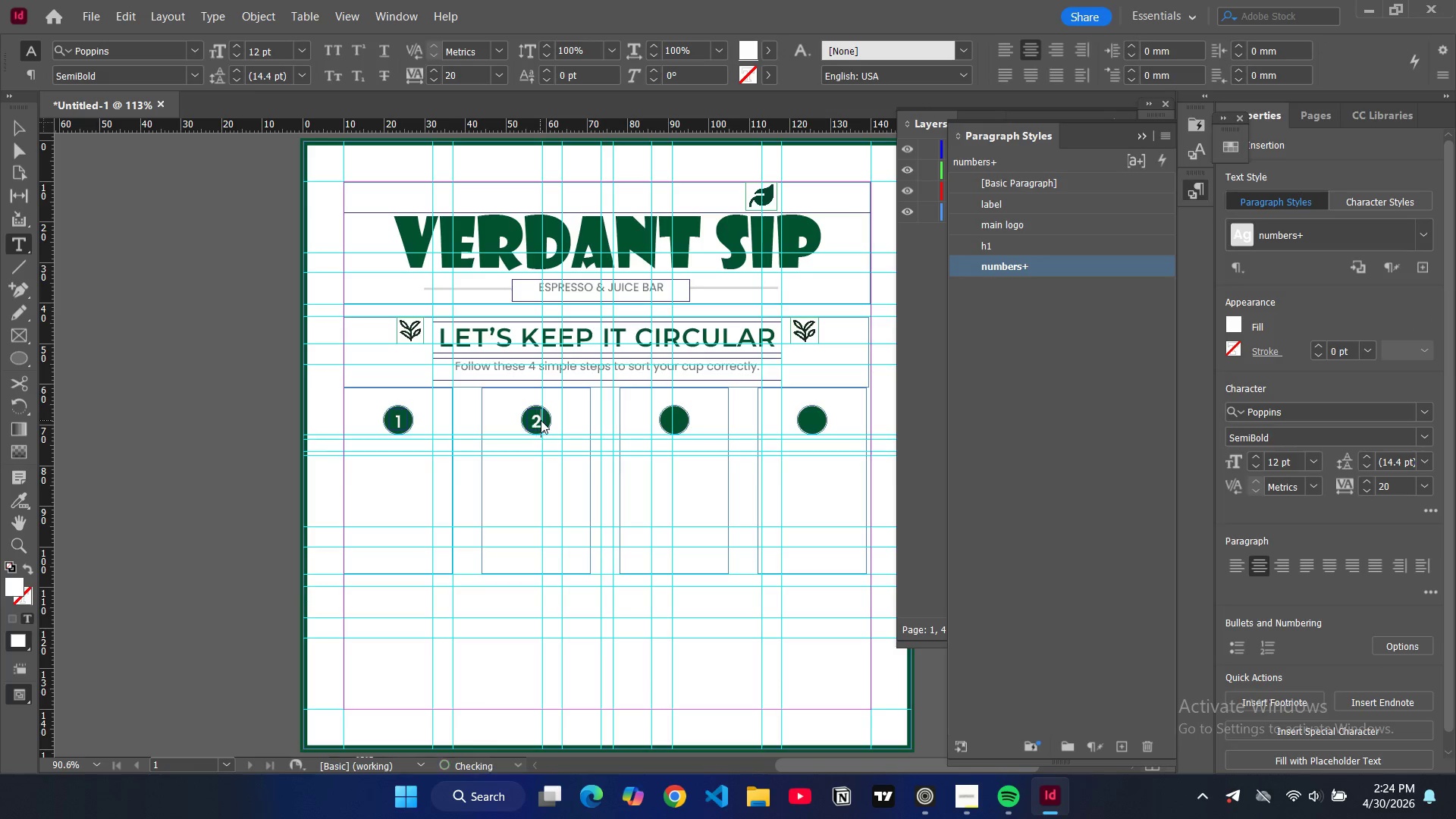 
key(2)
 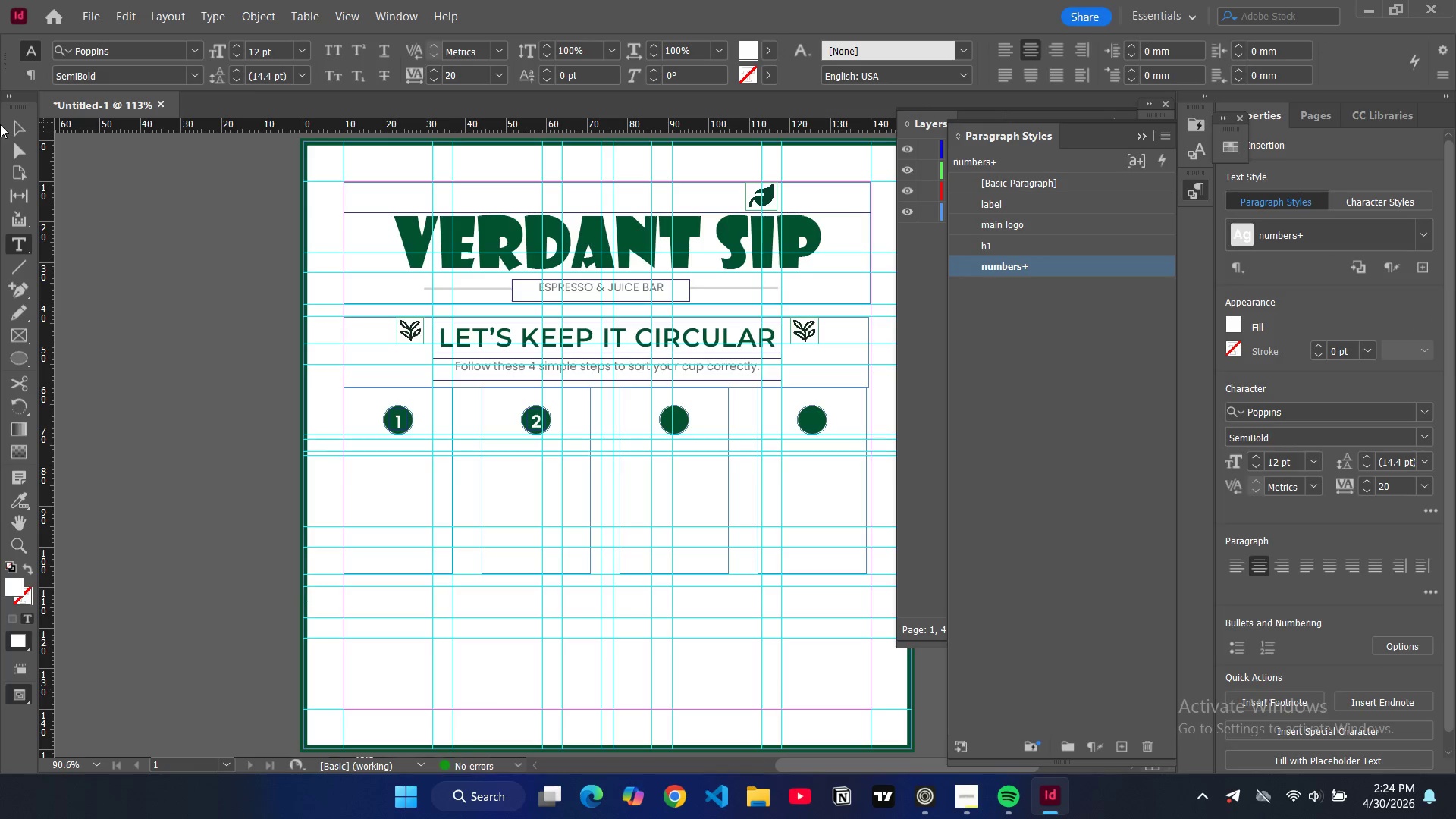 
left_click([17, 124])
 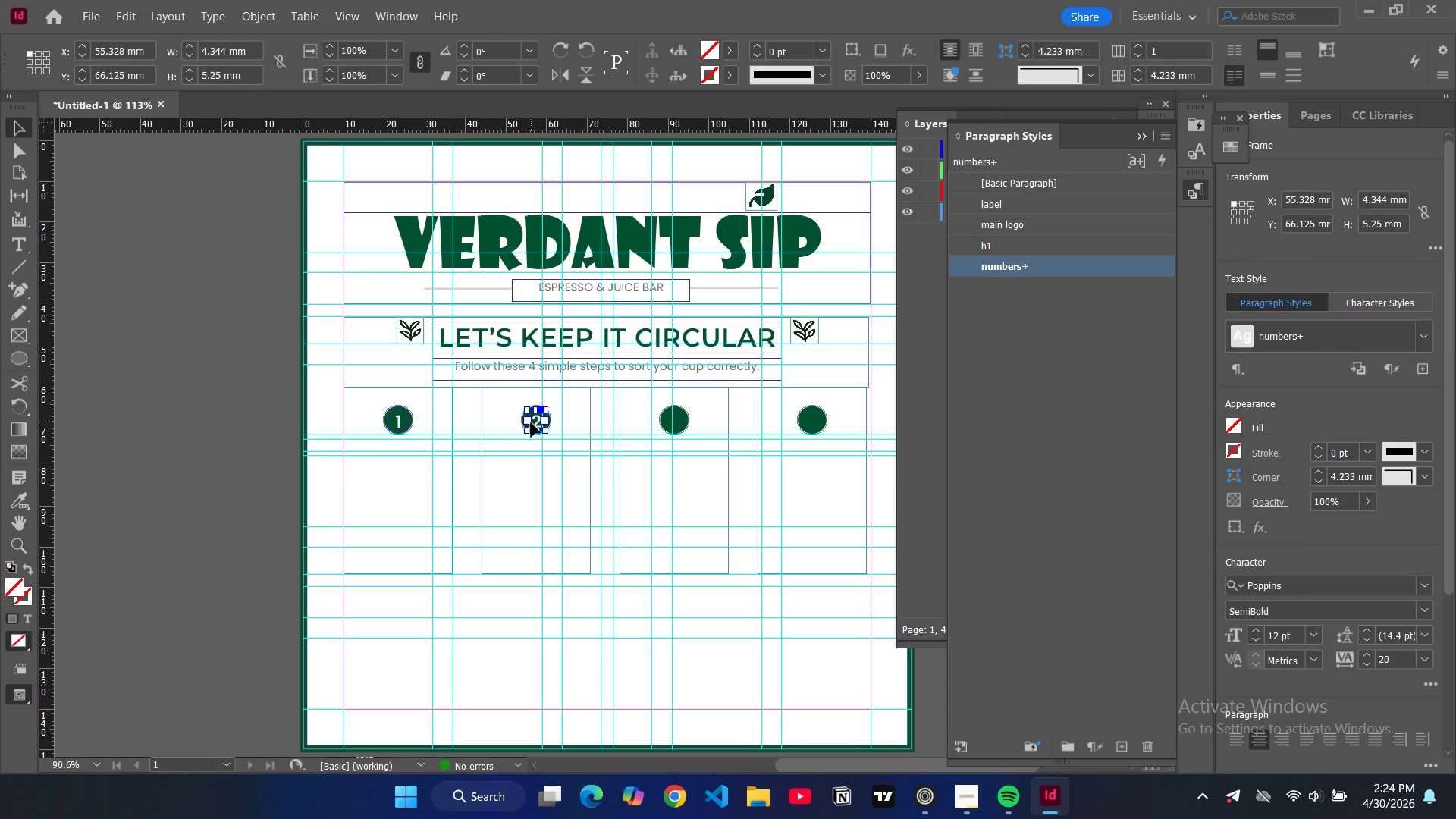 
key(Control+C)
 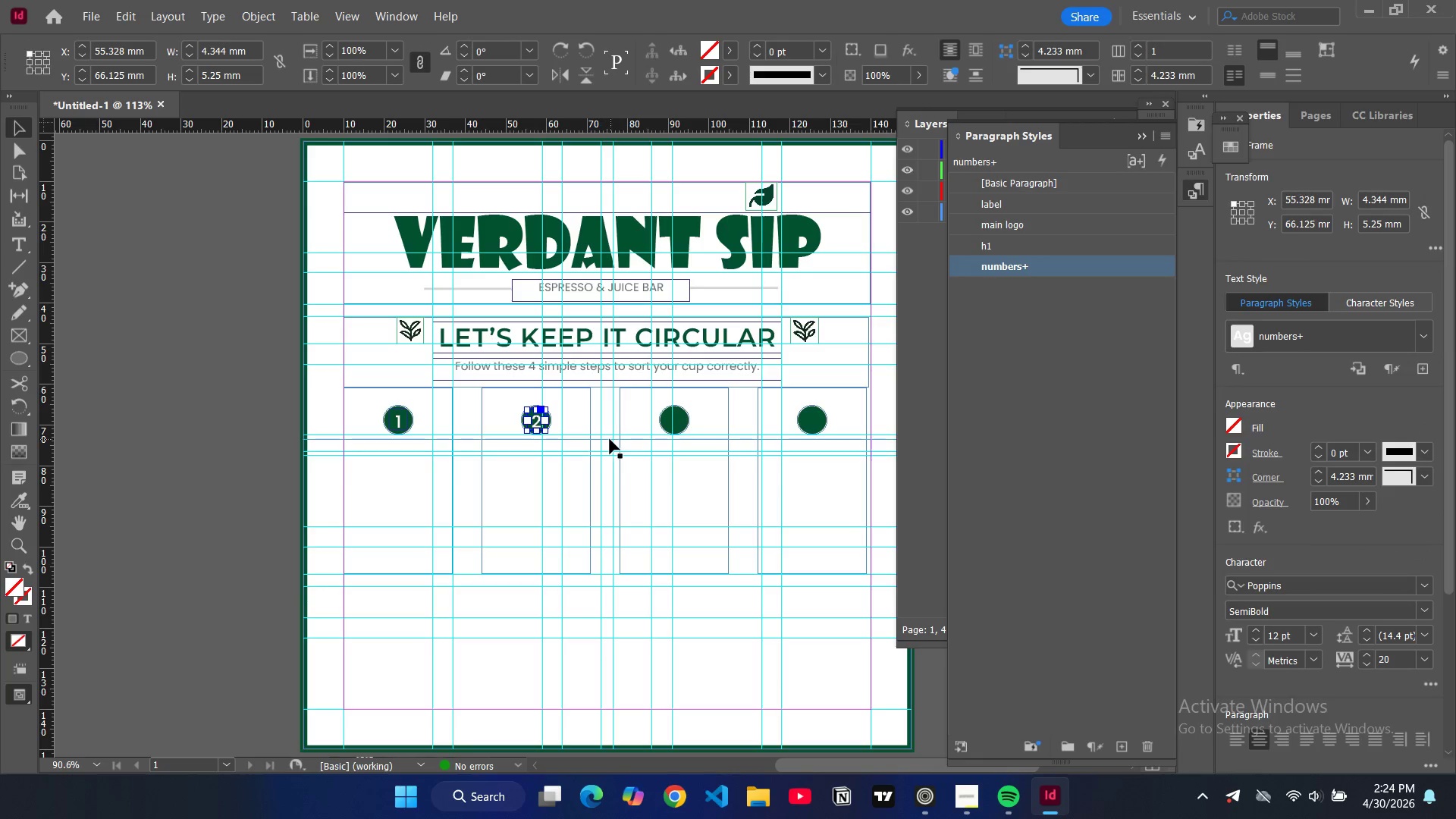 
key(Control+V)
 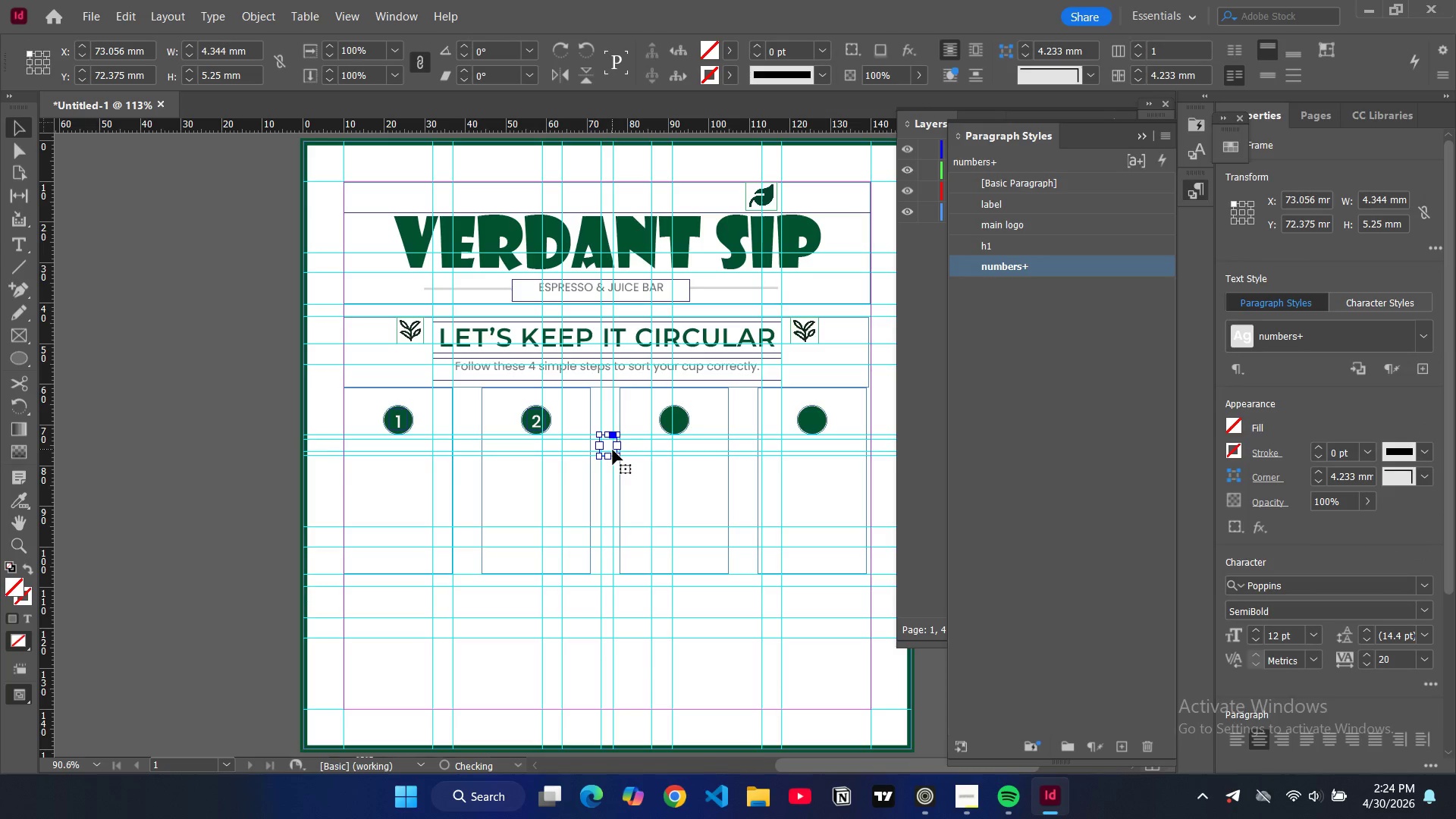 
left_click_drag(start_coordinate=[611, 447], to_coordinate=[679, 424])
 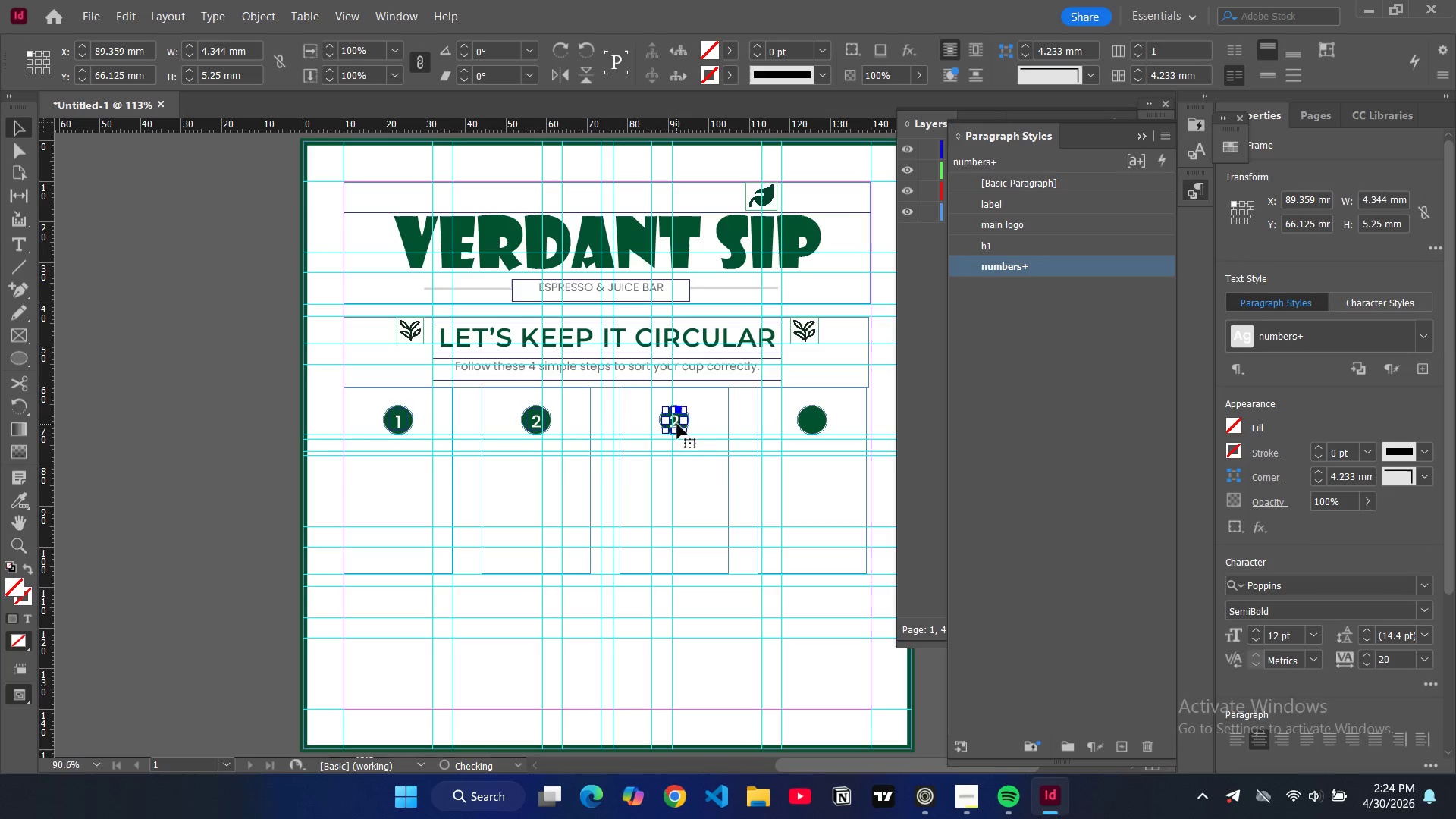 
double_click([677, 424])
 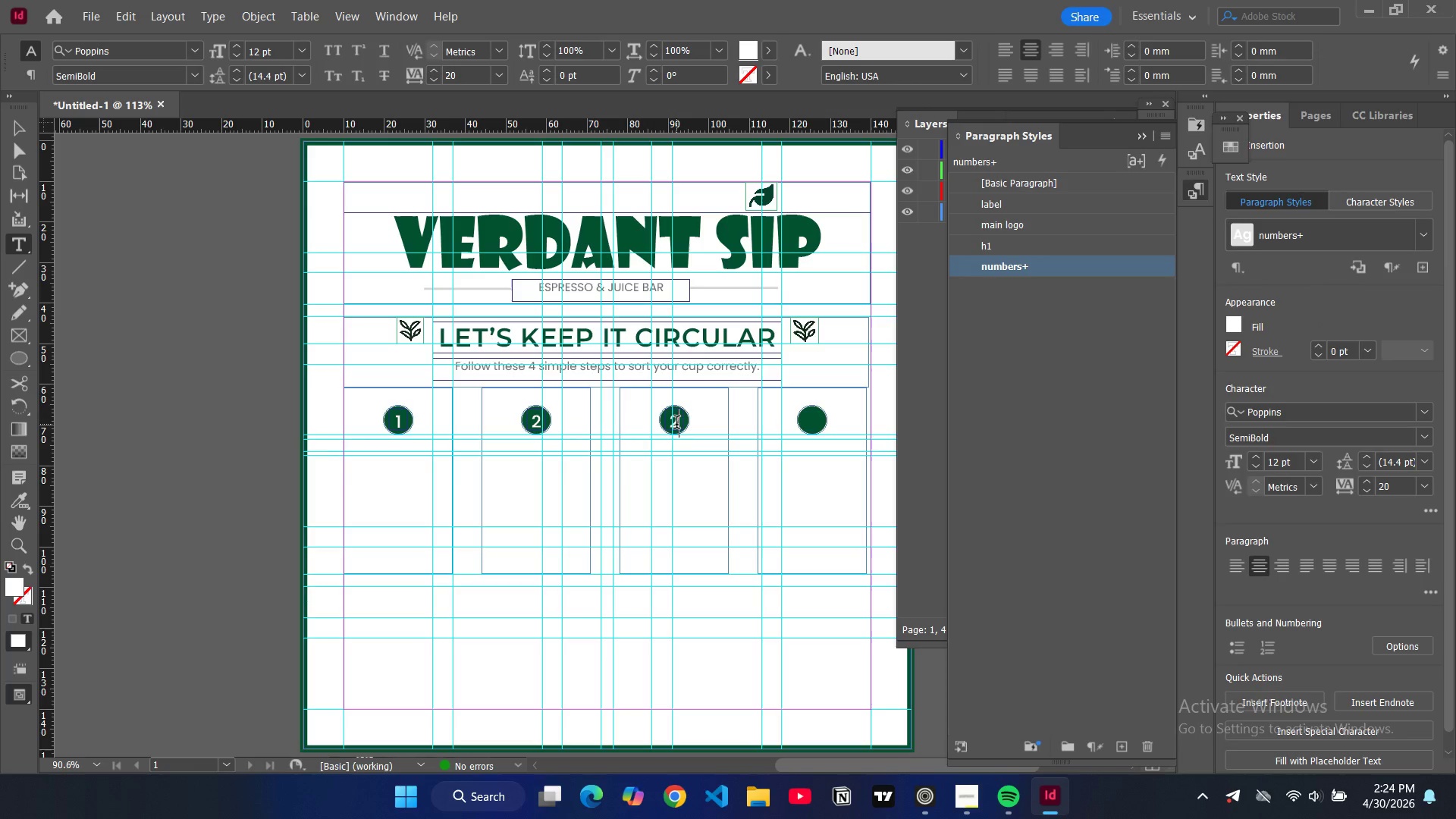 
key(Backspace)
 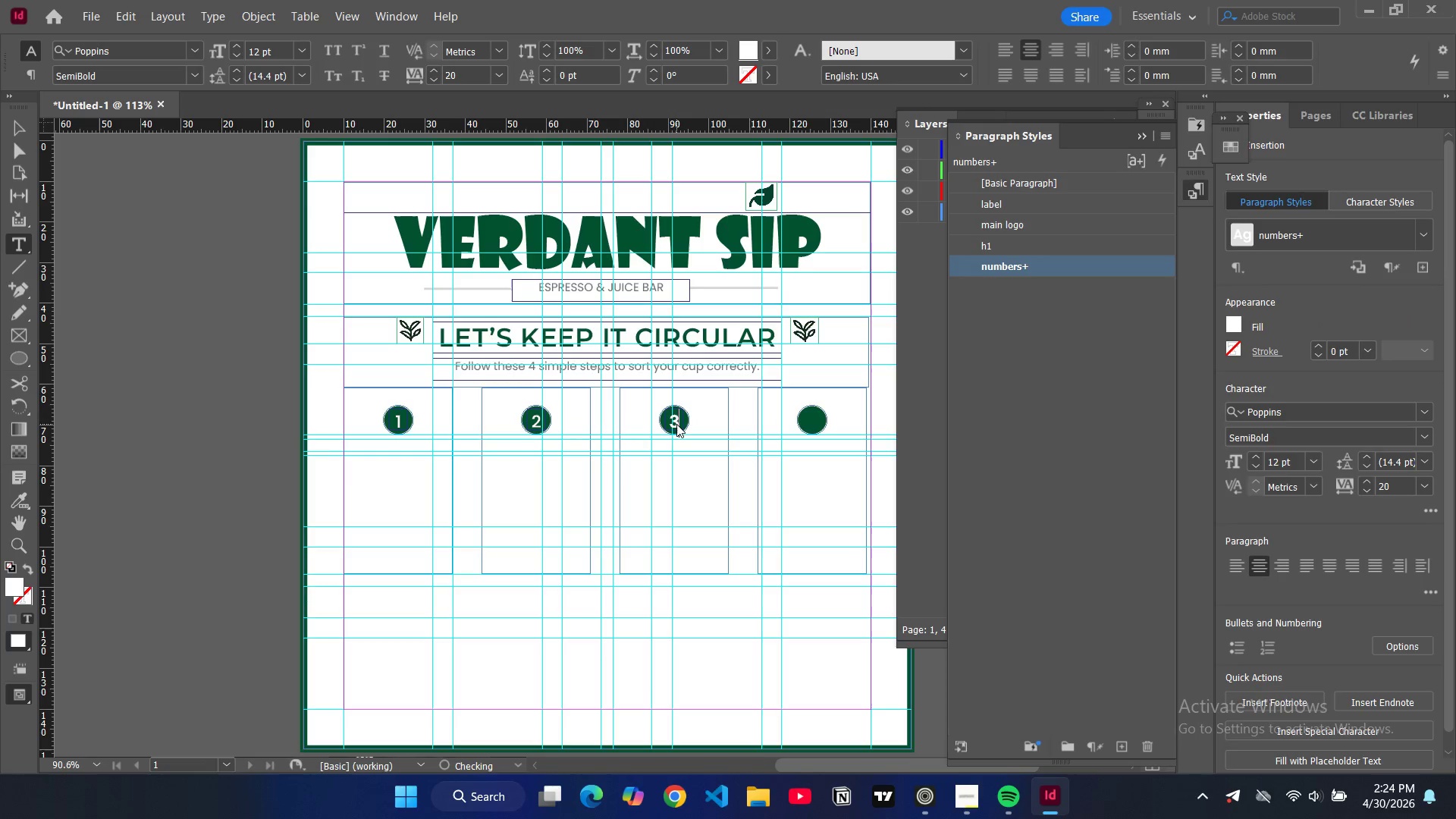 
key(3)
 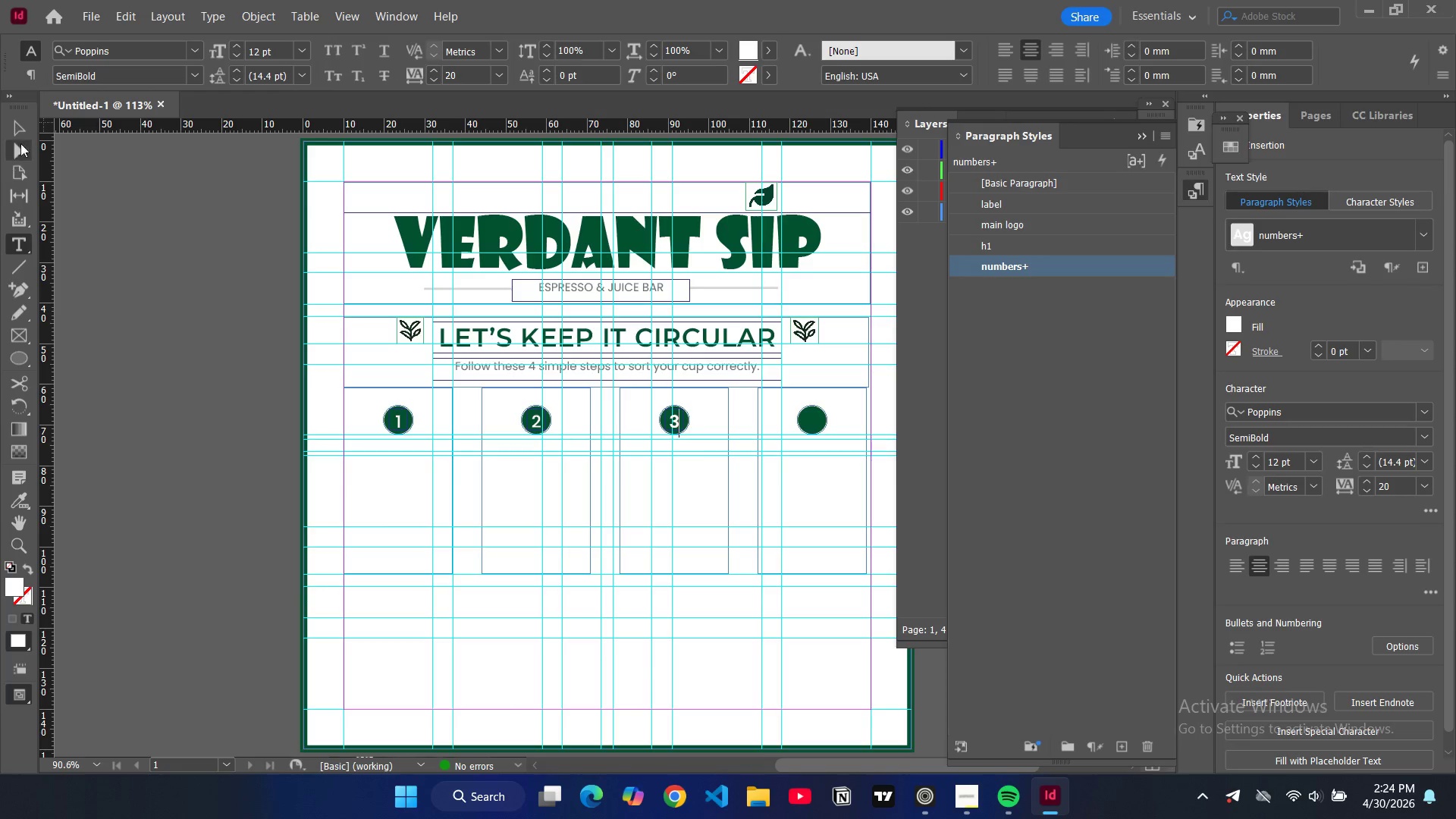 
left_click([16, 127])
 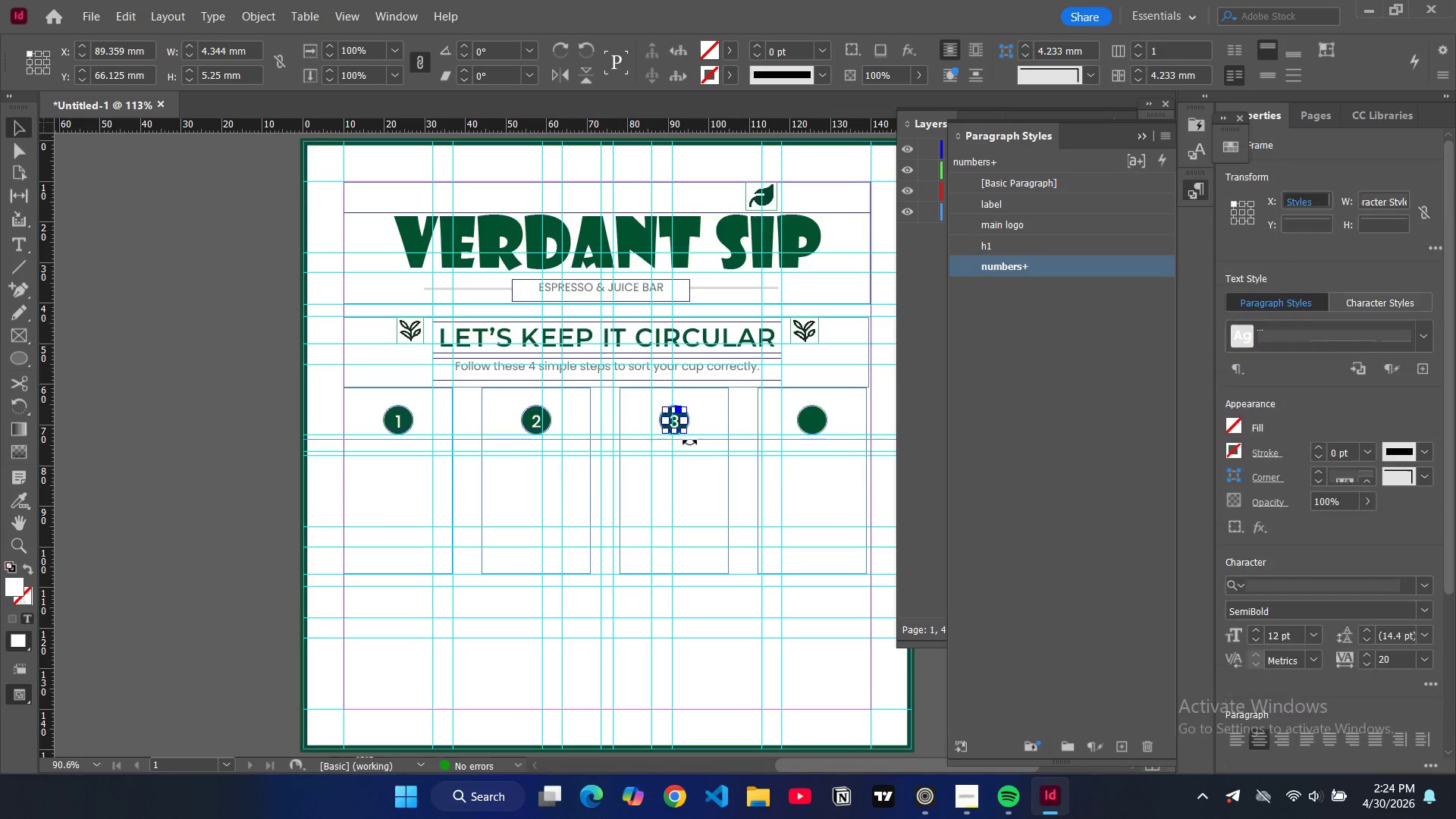 
key(Control+C)
 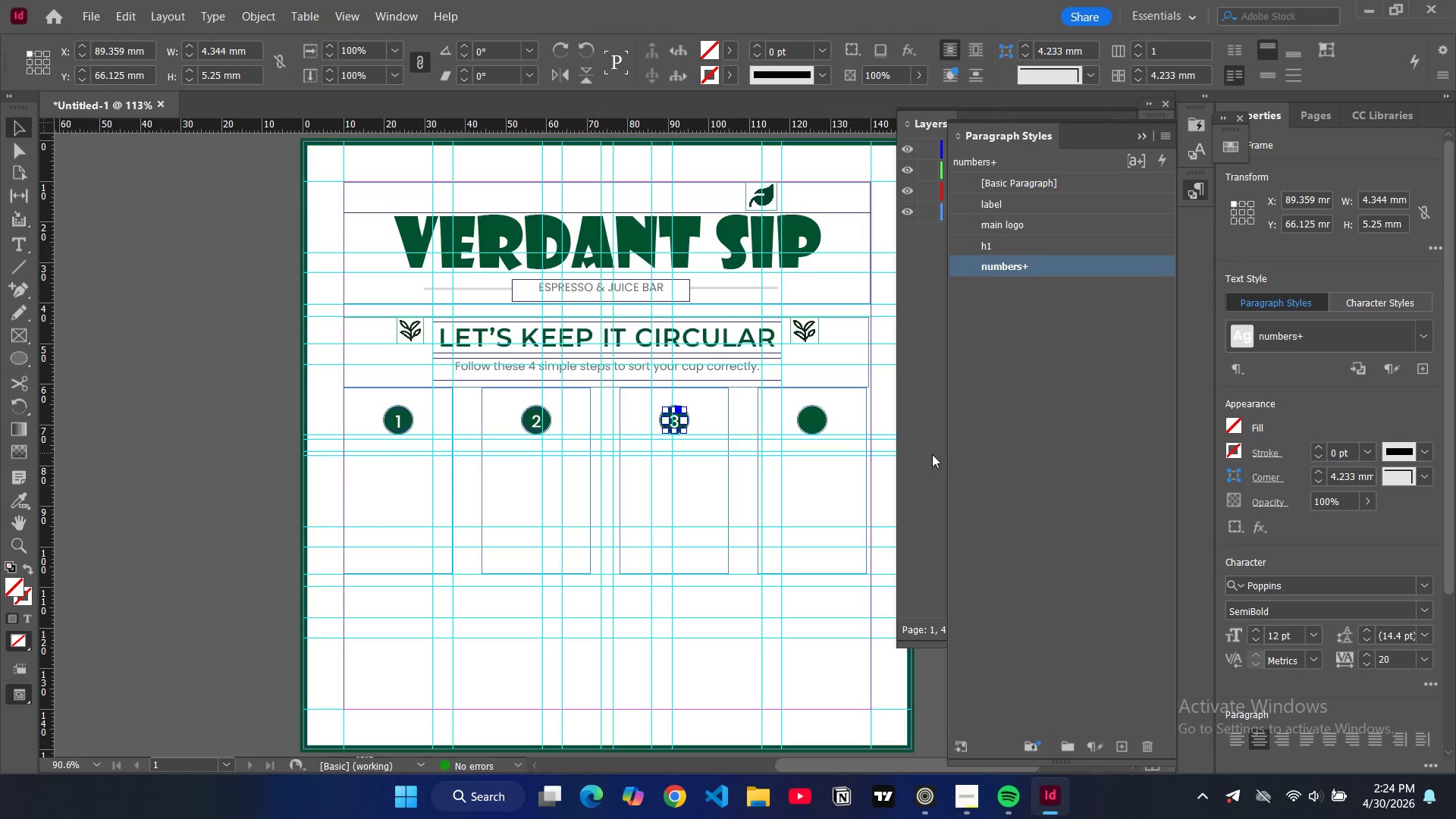 
key(Control+V)
 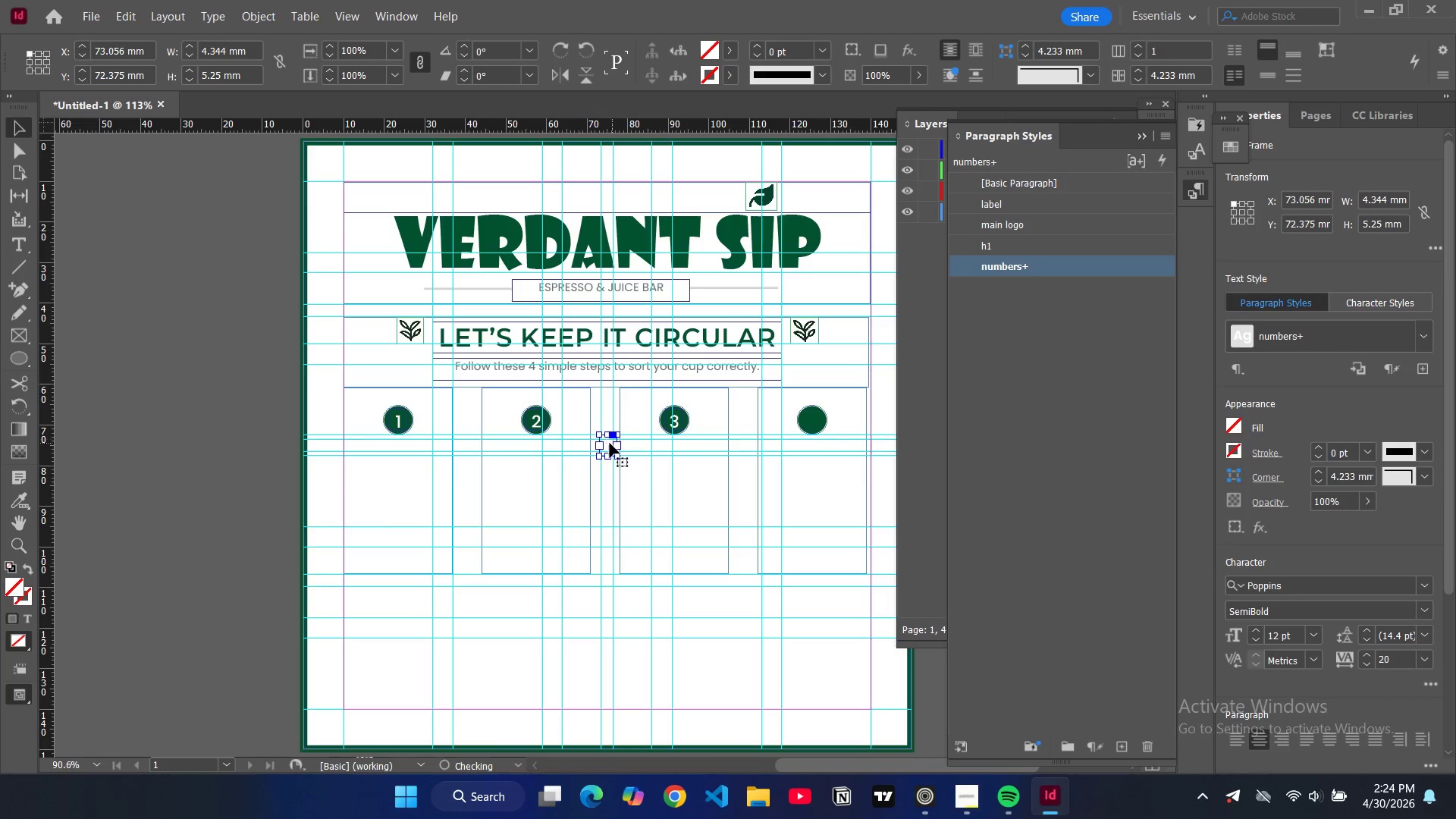 
left_click_drag(start_coordinate=[609, 443], to_coordinate=[814, 419])
 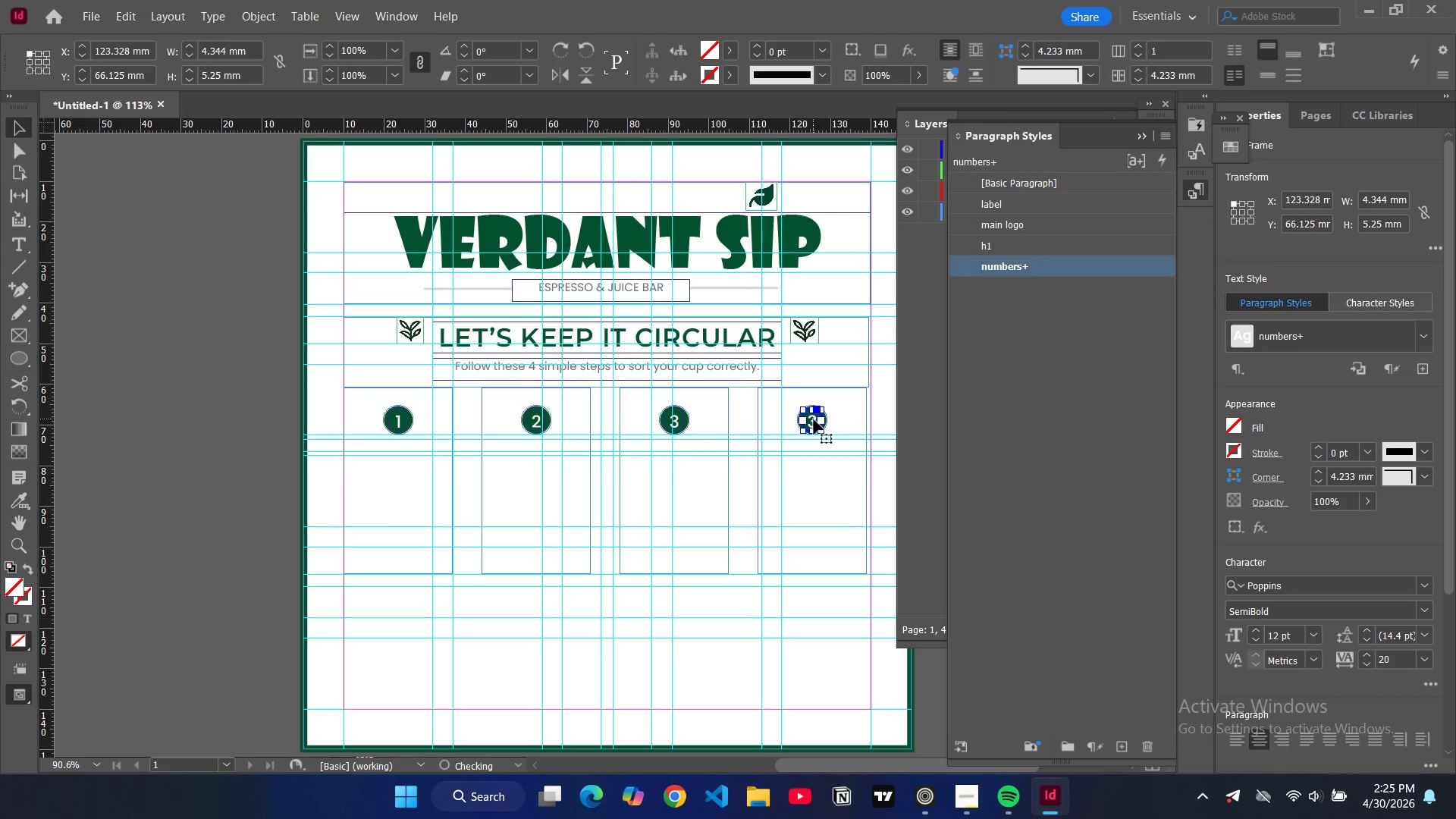 
double_click([814, 419])
 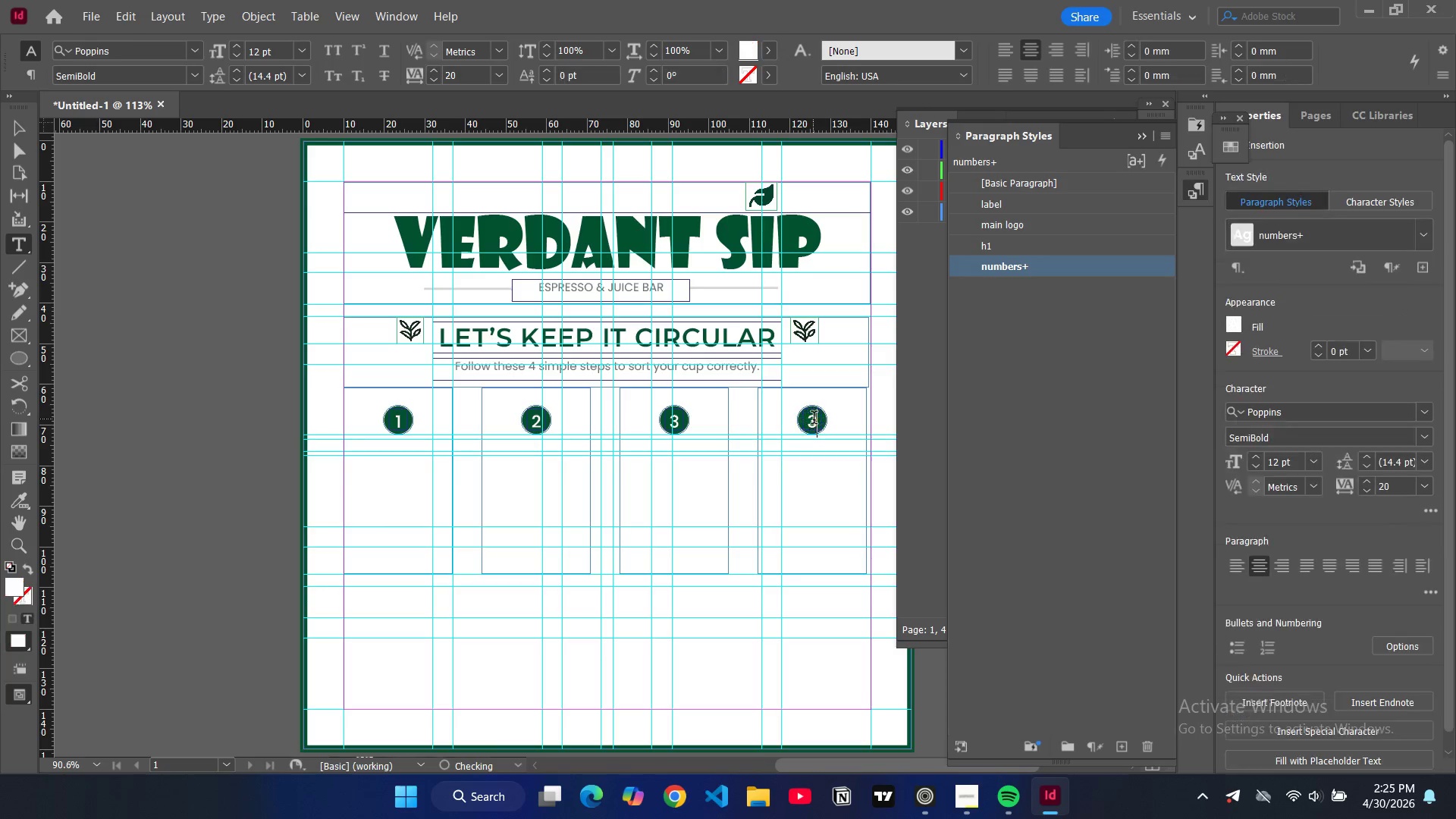 
key(Backspace)
 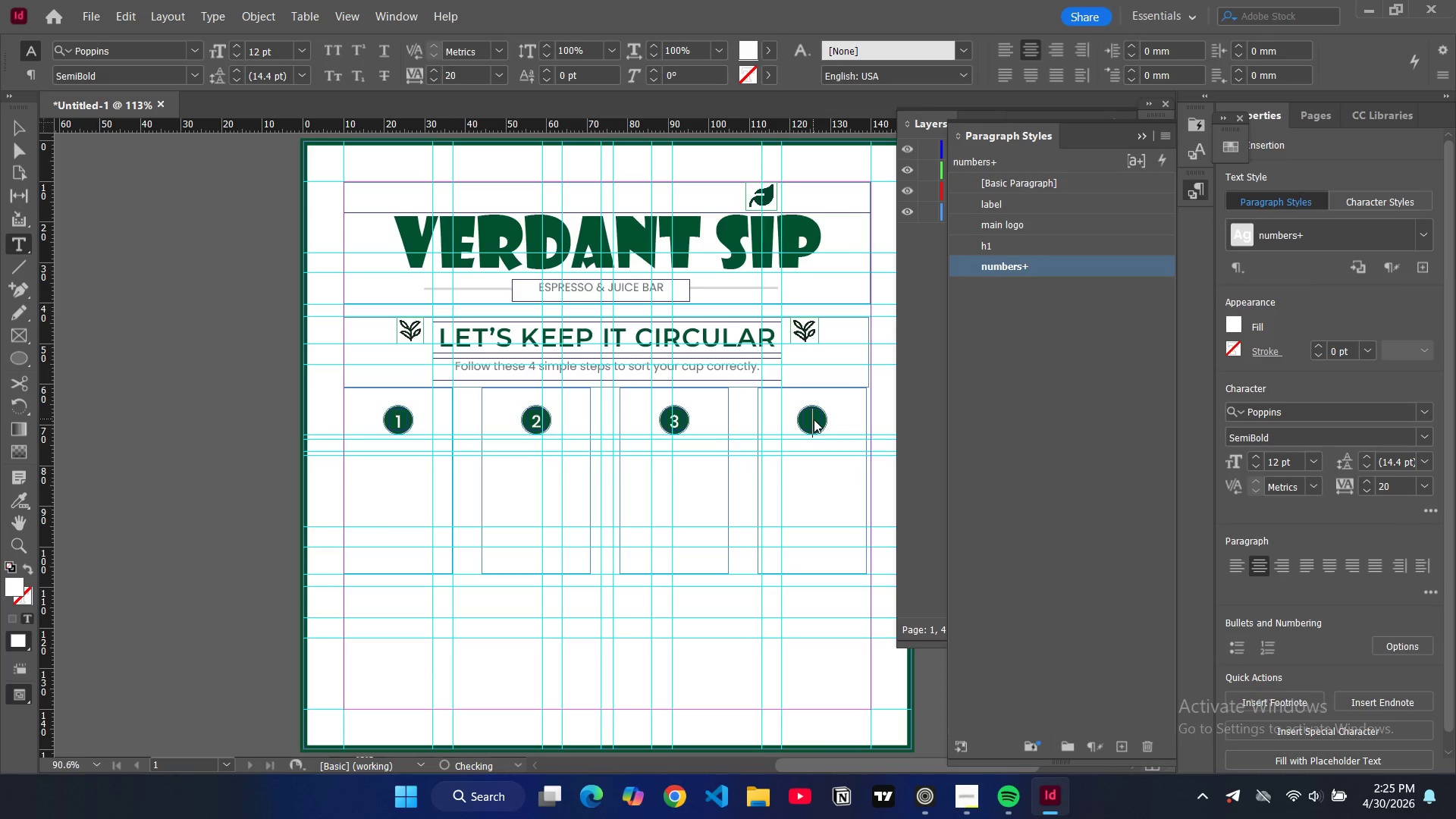 
key(4)
 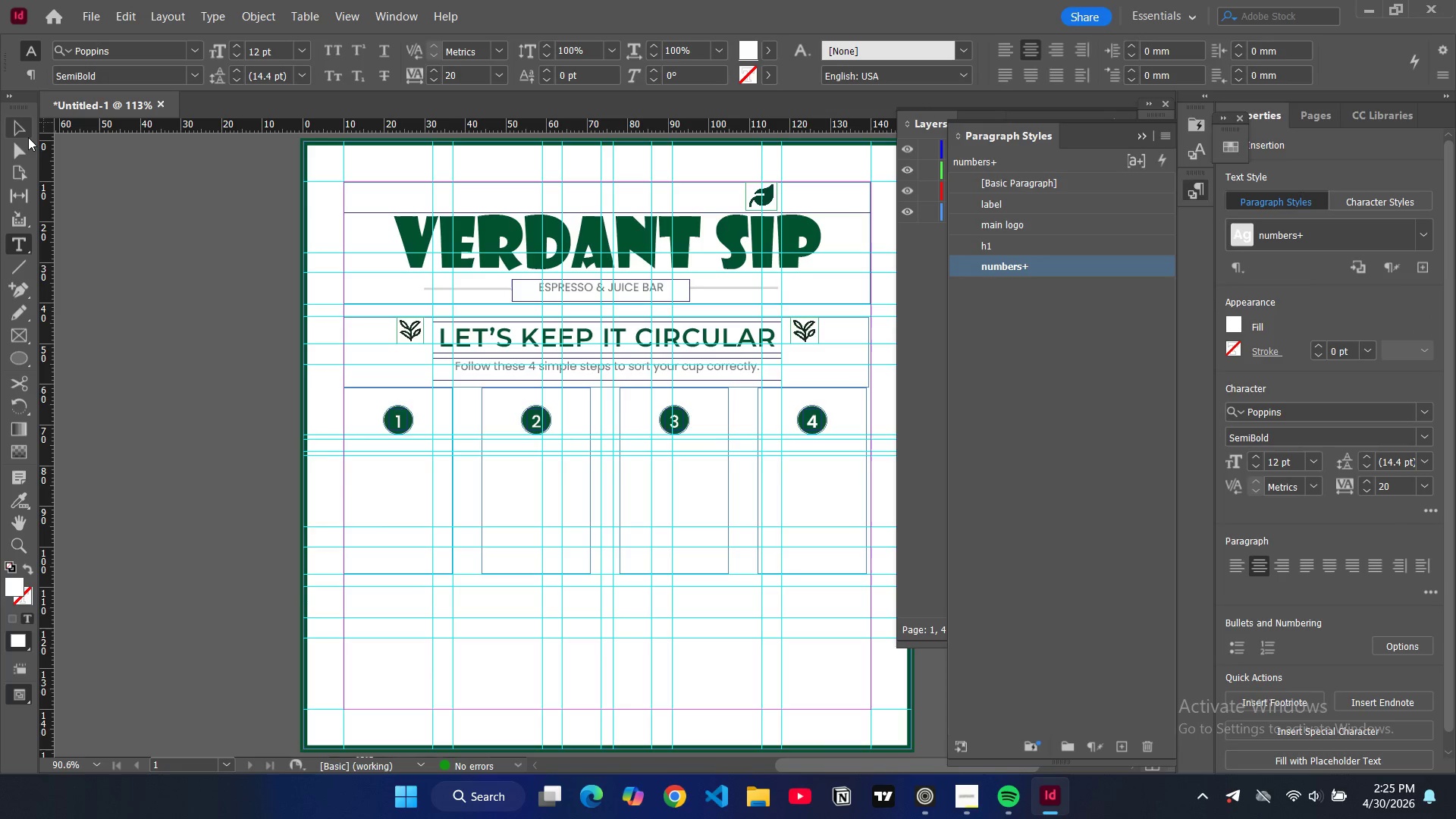 
left_click([24, 136])
 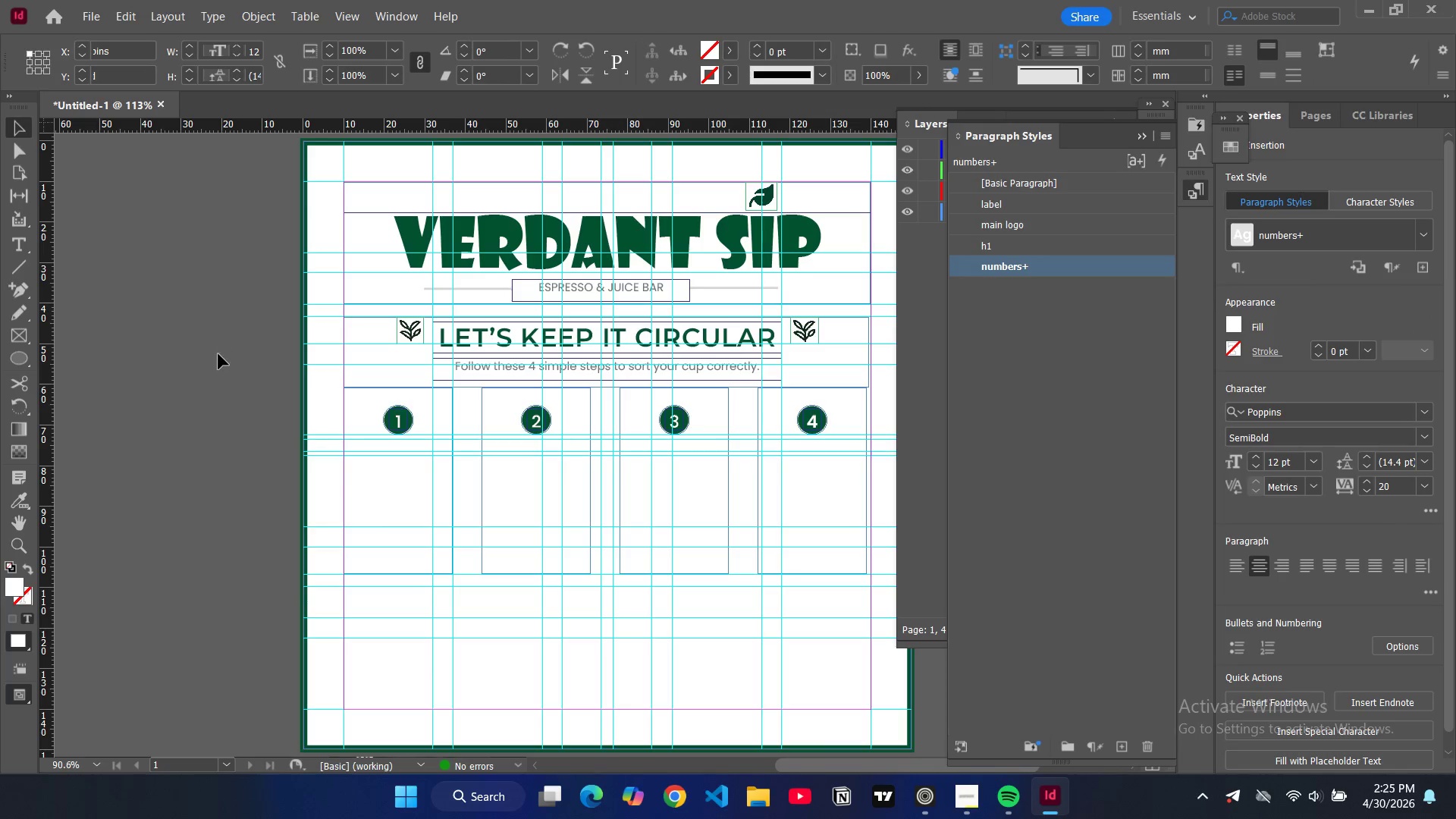 
left_click([218, 354])
 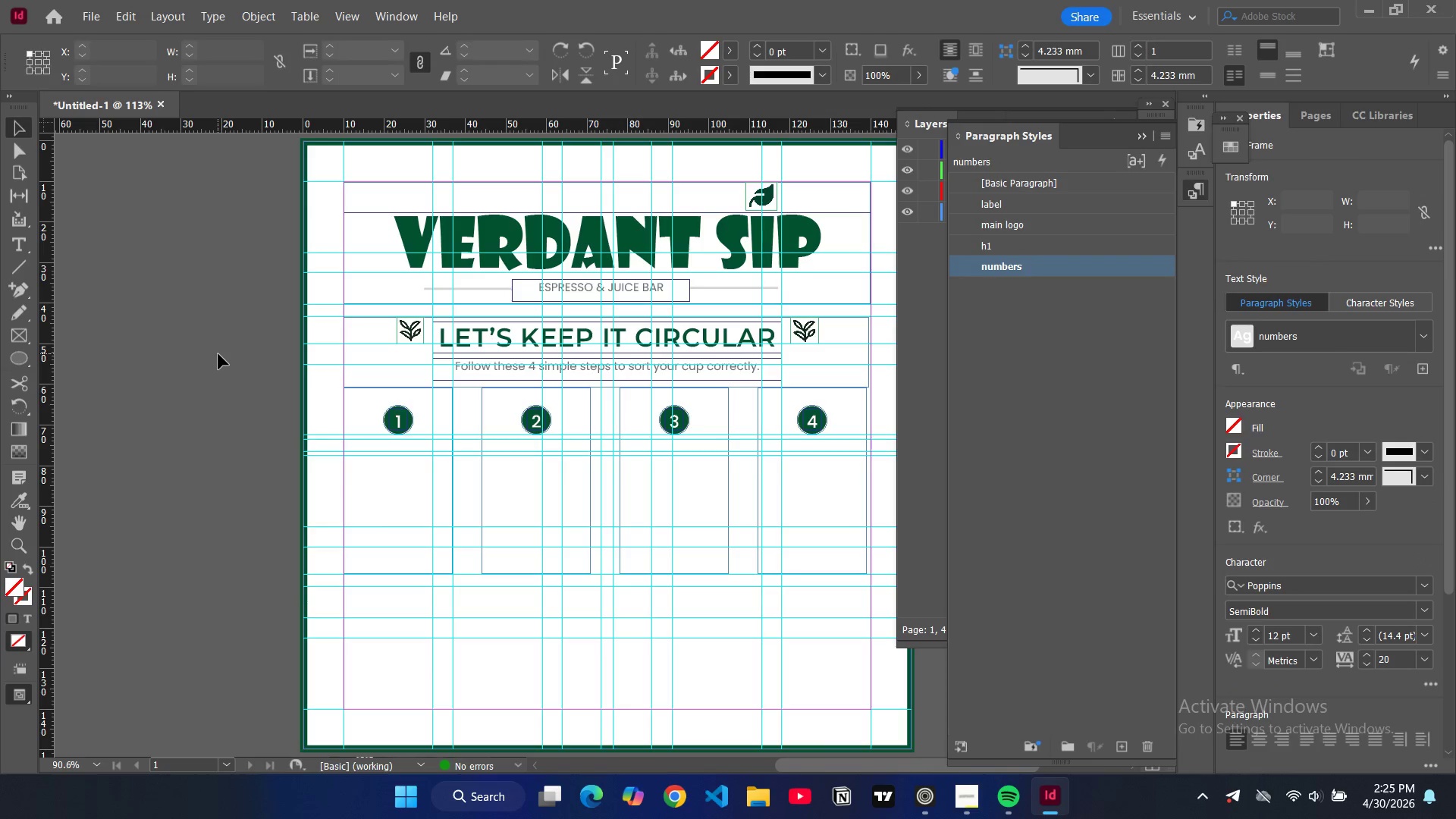 
double_click([218, 354])
 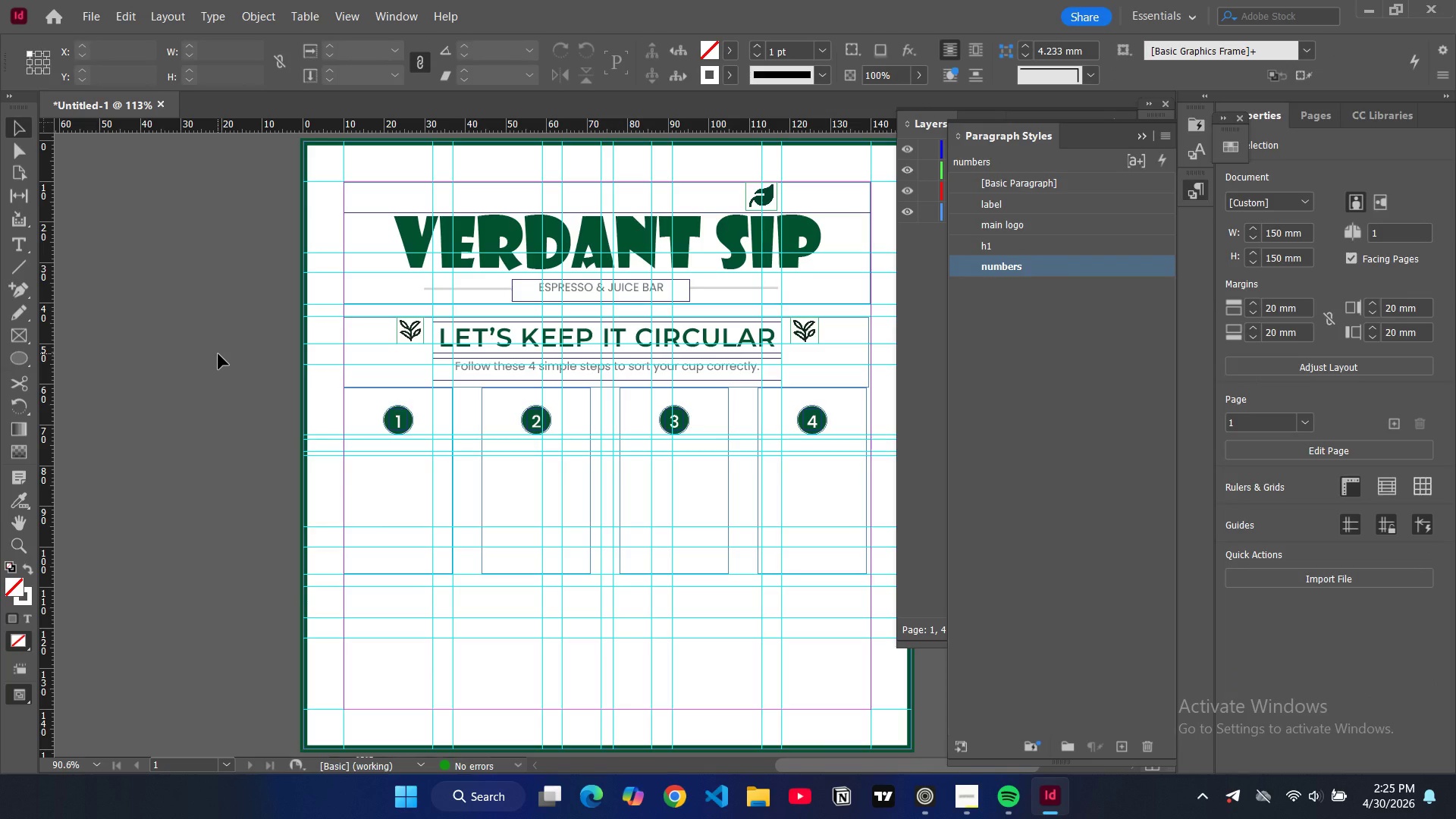 
type(ww)
 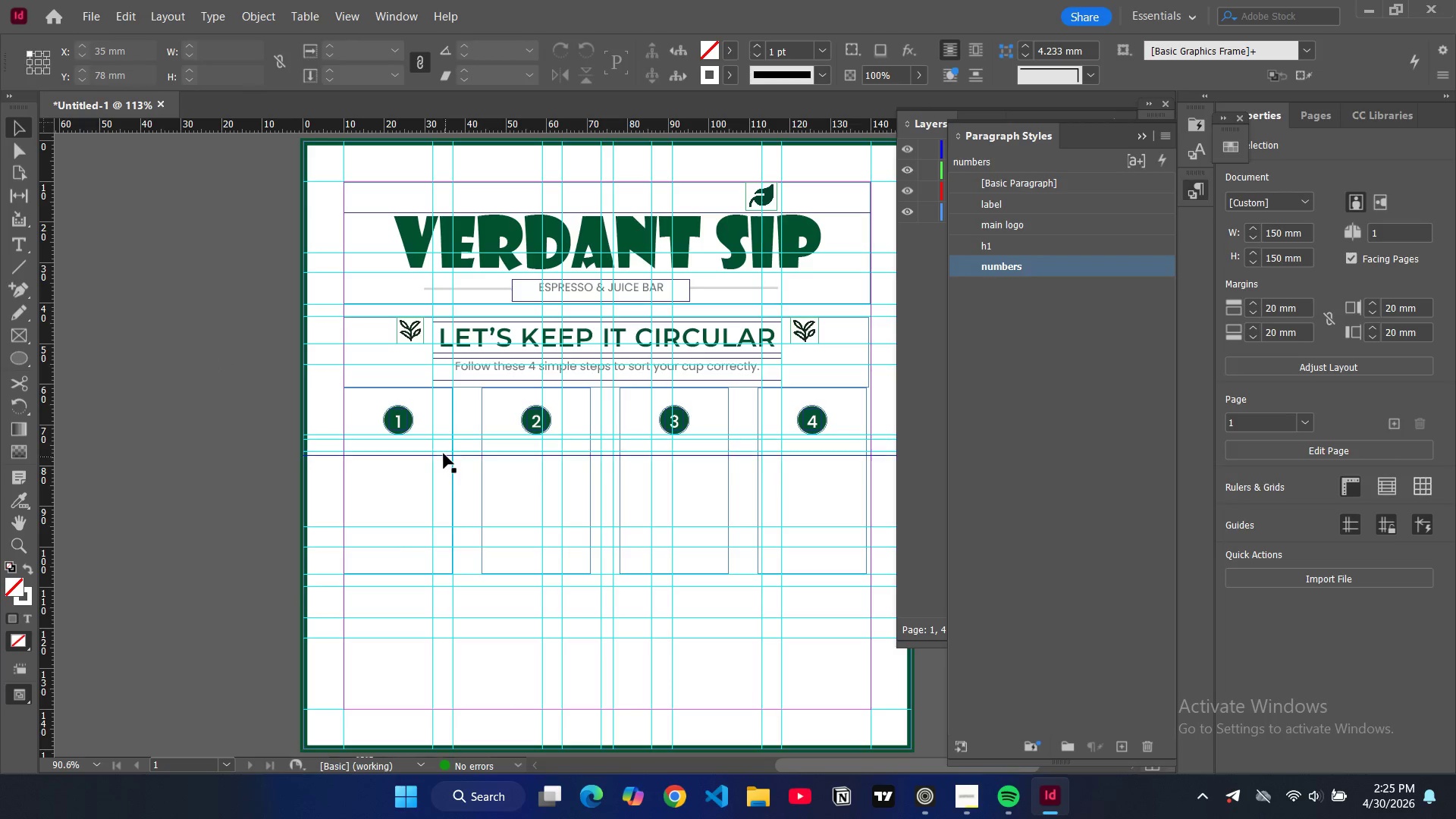 
wait(8.45)
 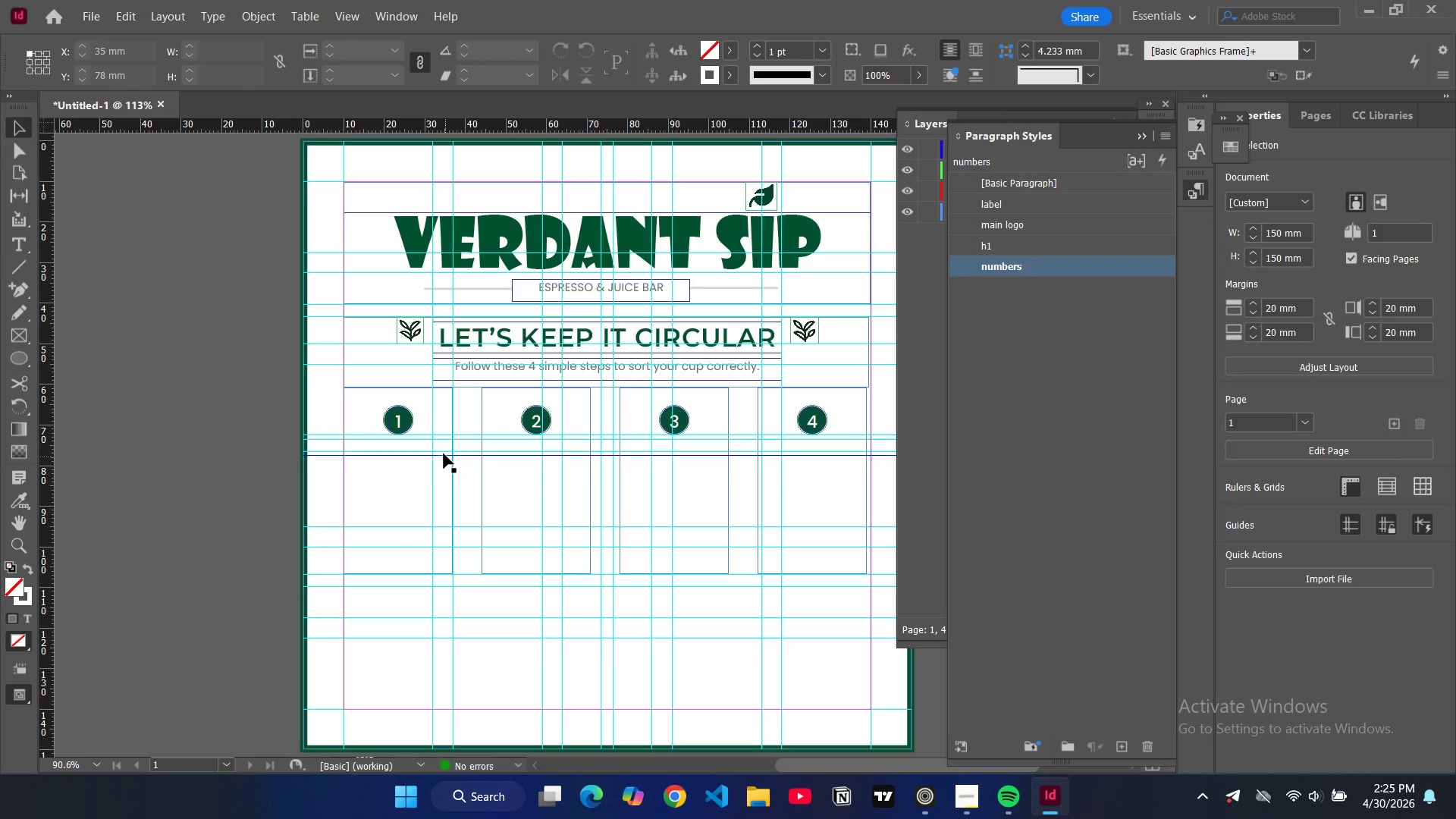 
left_click([19, 244])
 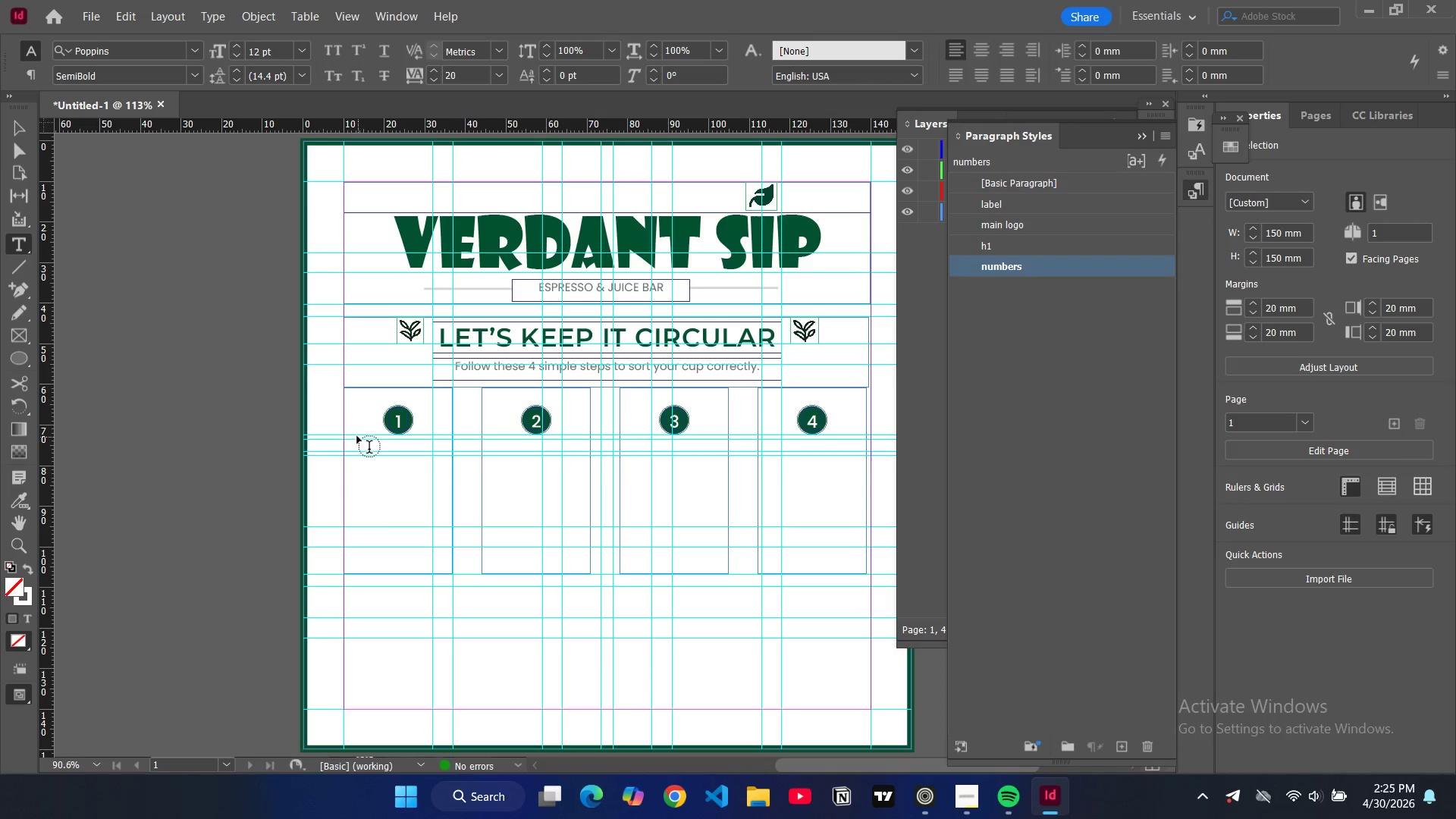 
left_click_drag(start_coordinate=[356, 435], to_coordinate=[438, 453])
 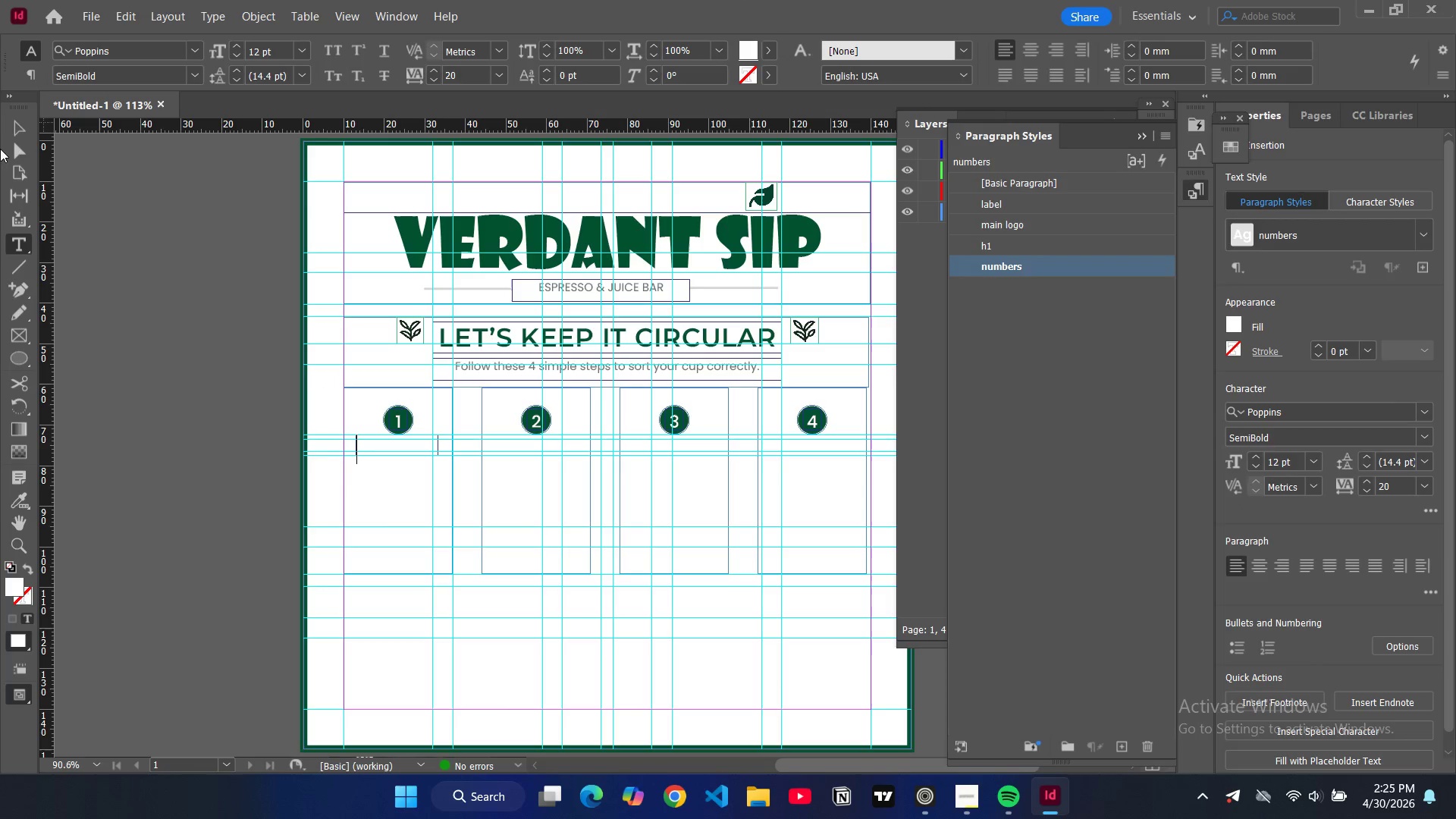 
left_click([20, 123])
 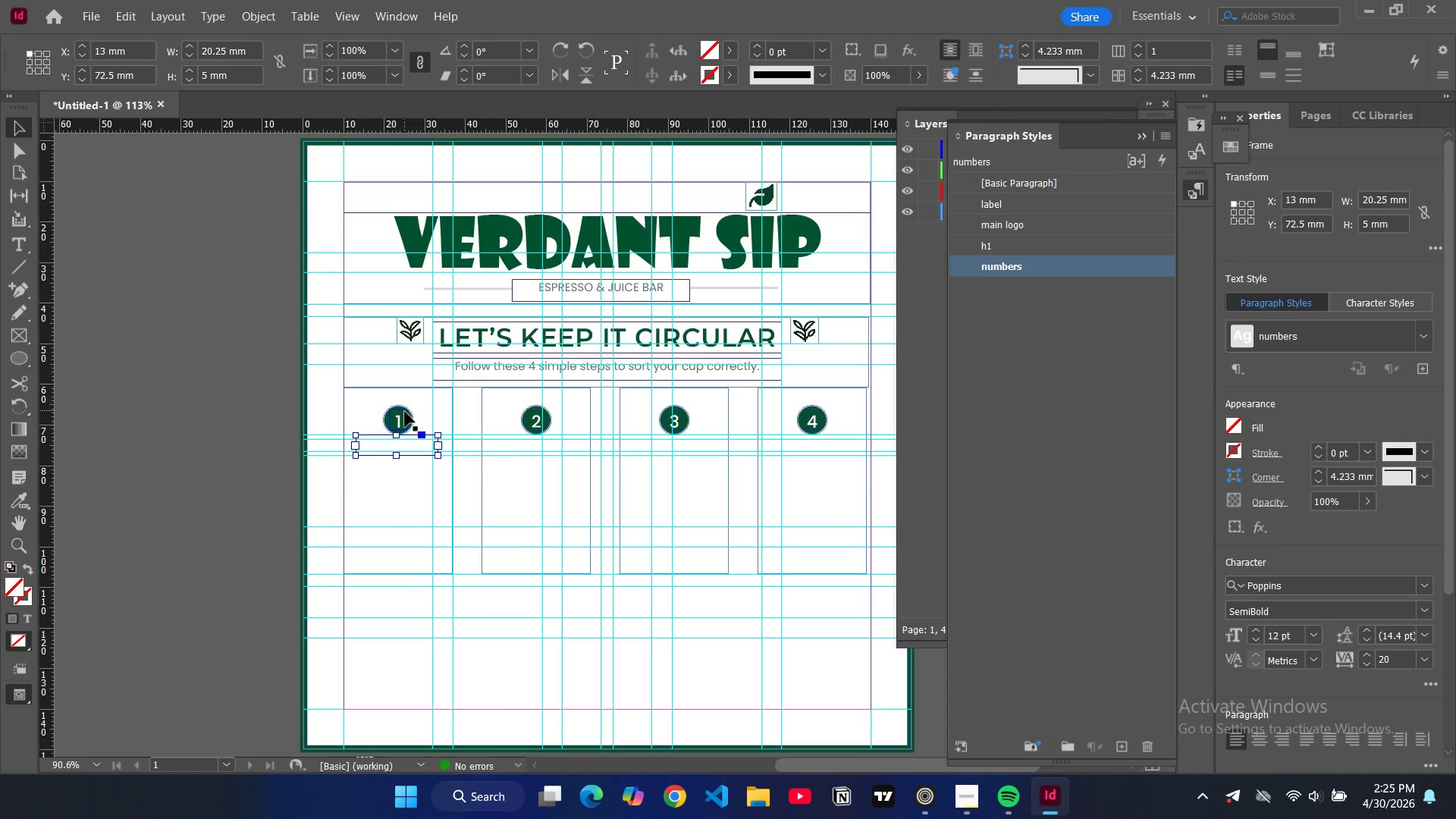 
left_click([402, 419])
 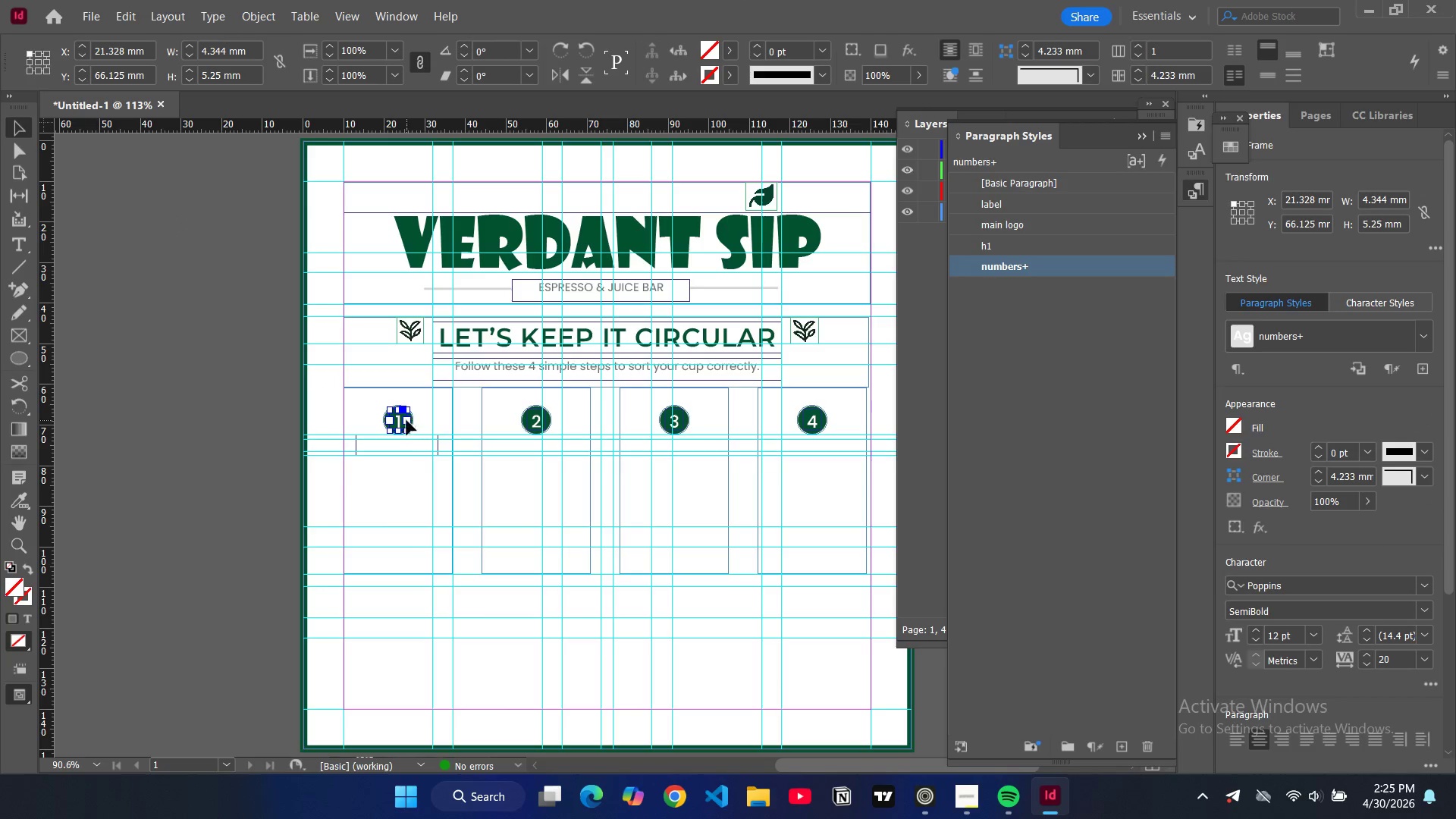 
left_click_drag(start_coordinate=[401, 419], to_coordinate=[384, 415])
 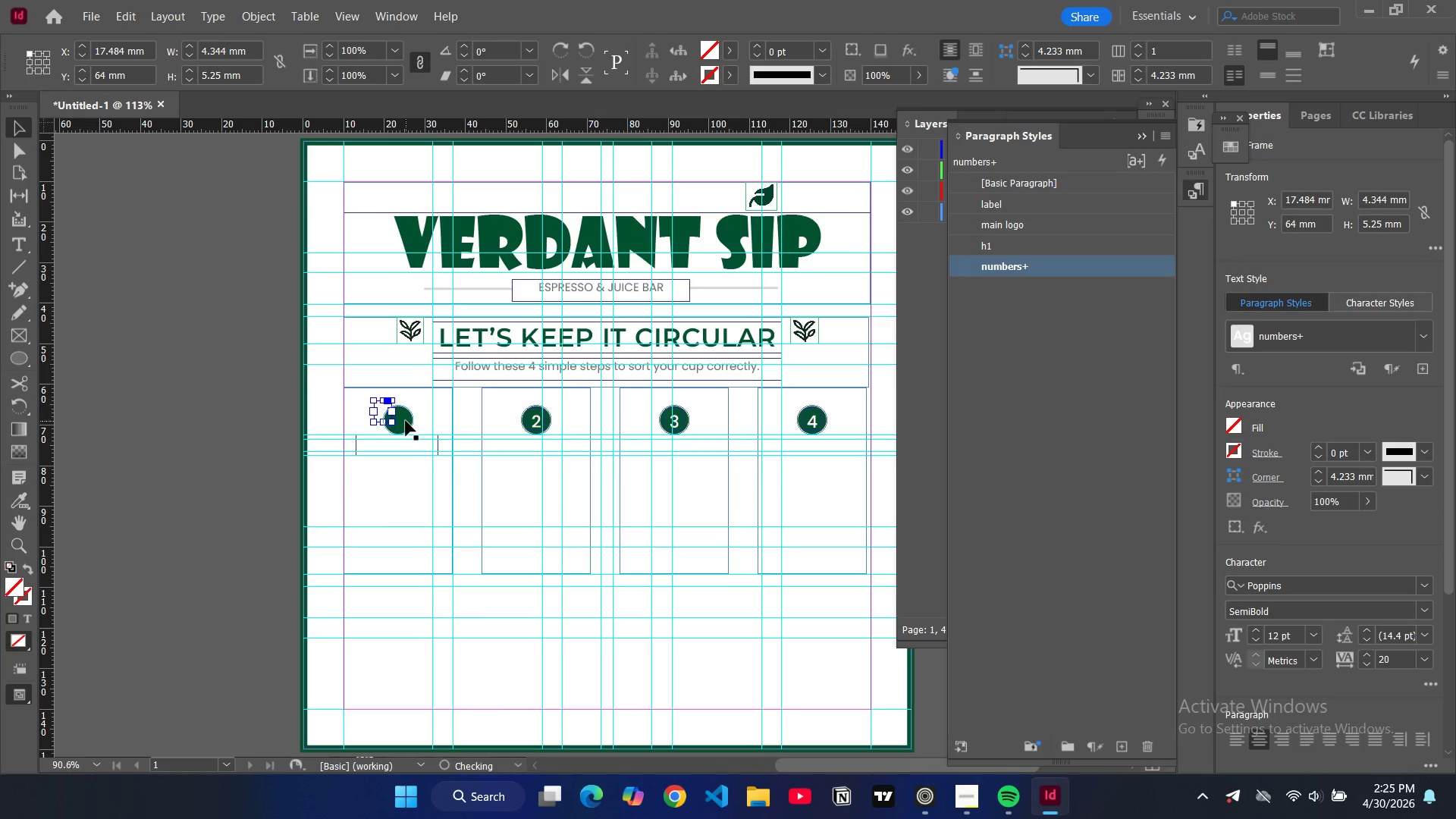 
left_click([406, 421])
 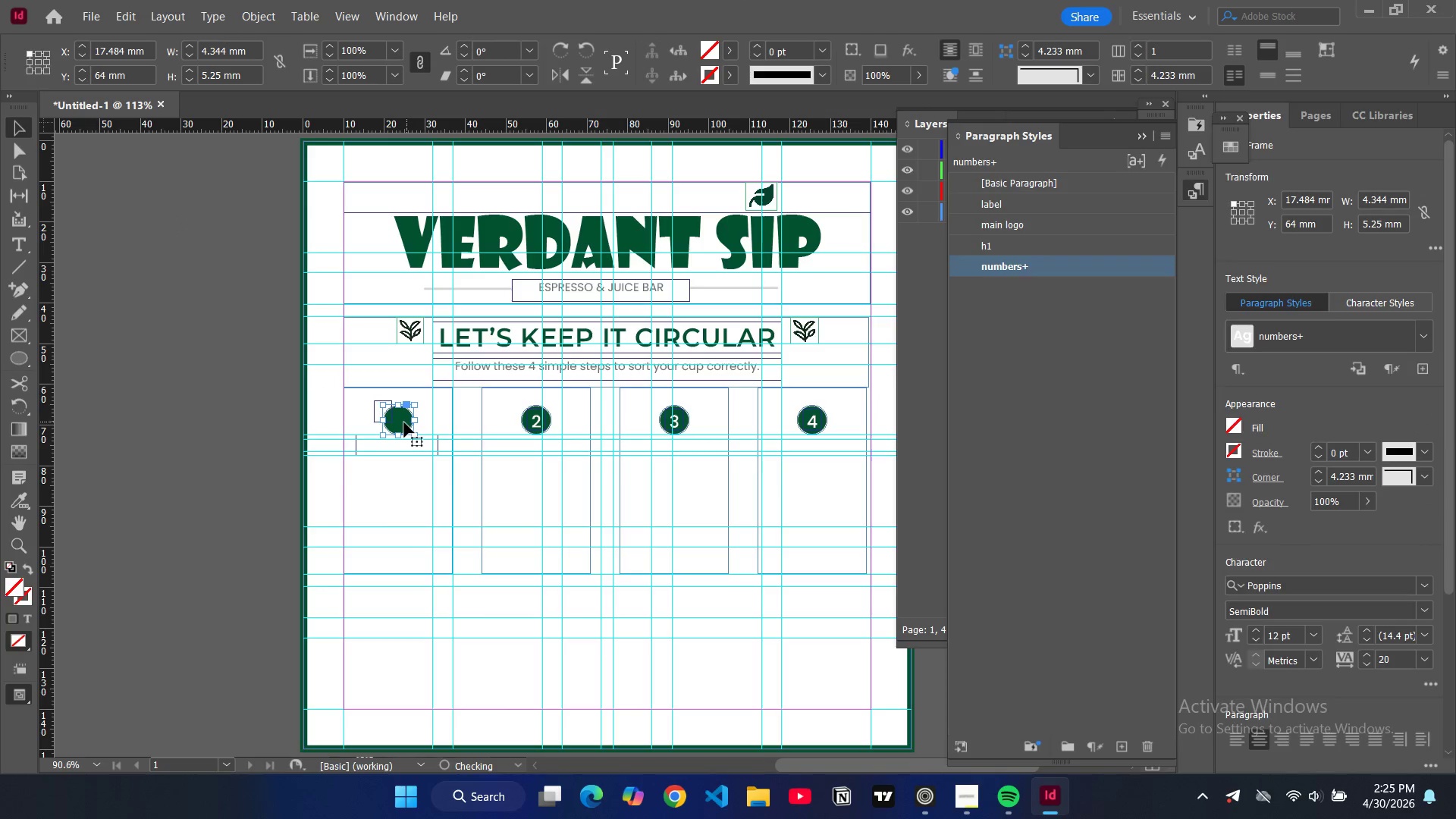 
left_click_drag(start_coordinate=[404, 422], to_coordinate=[404, 415])
 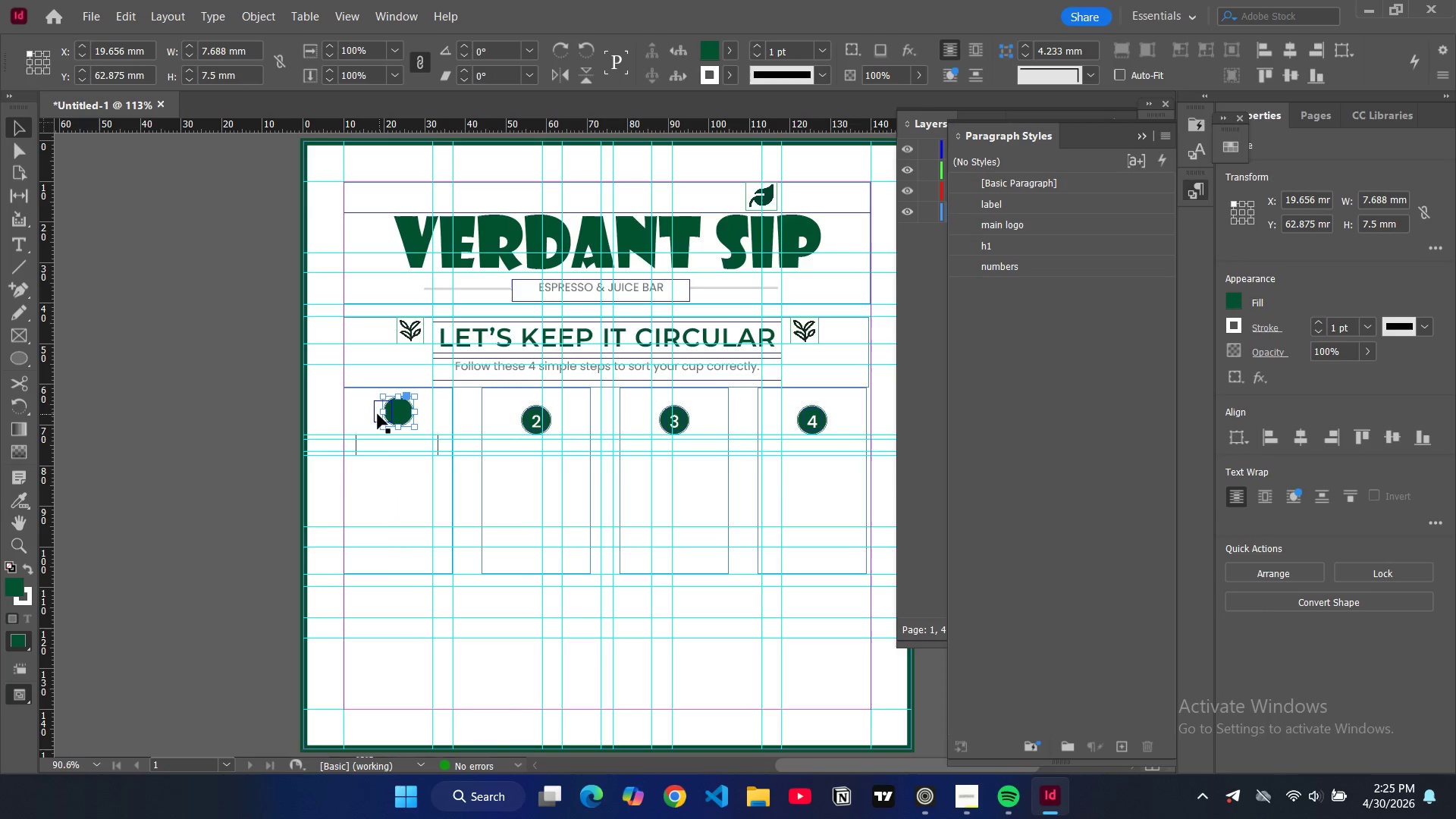 
left_click([377, 414])
 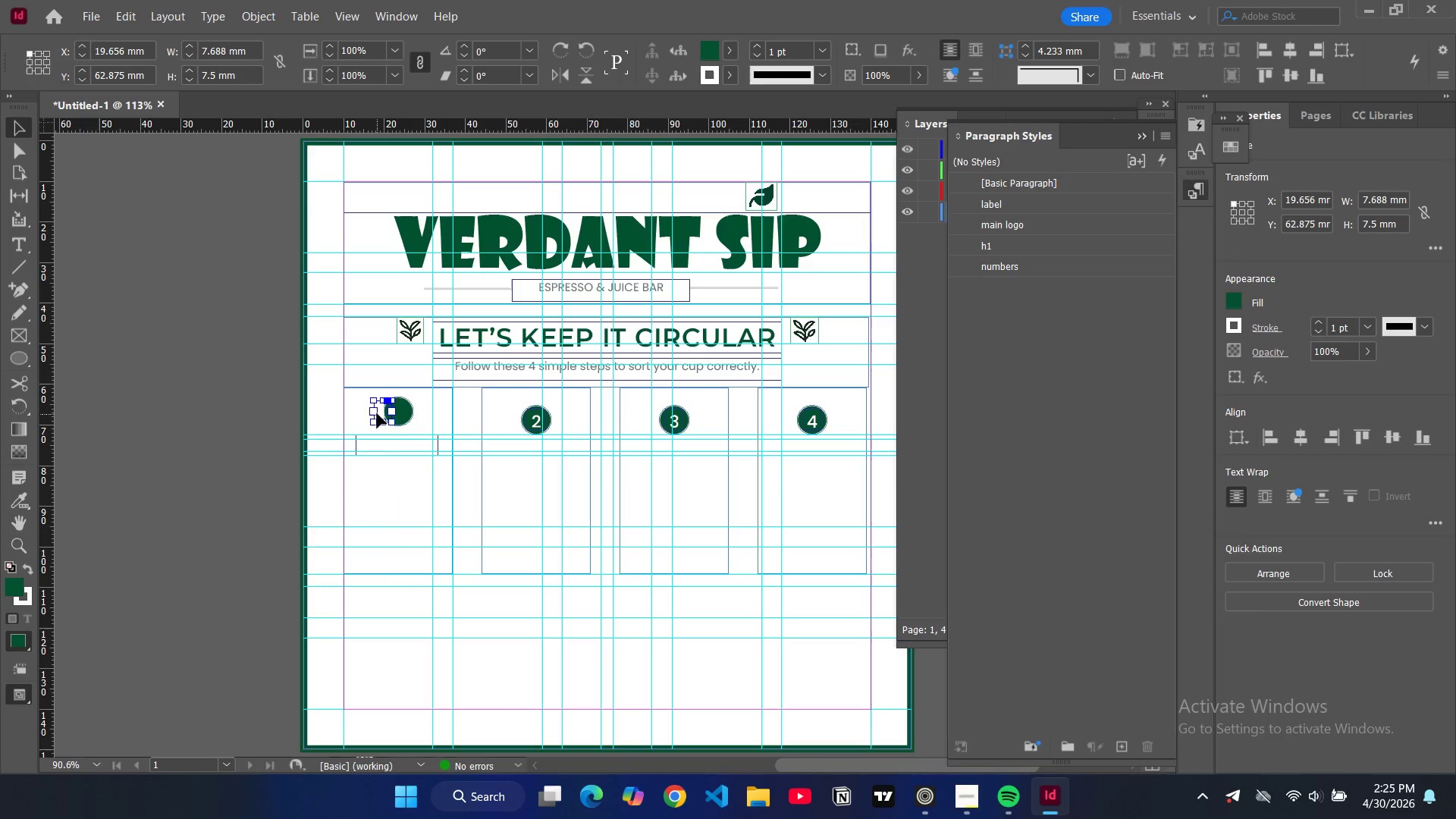 
left_click_drag(start_coordinate=[377, 413], to_coordinate=[400, 415])
 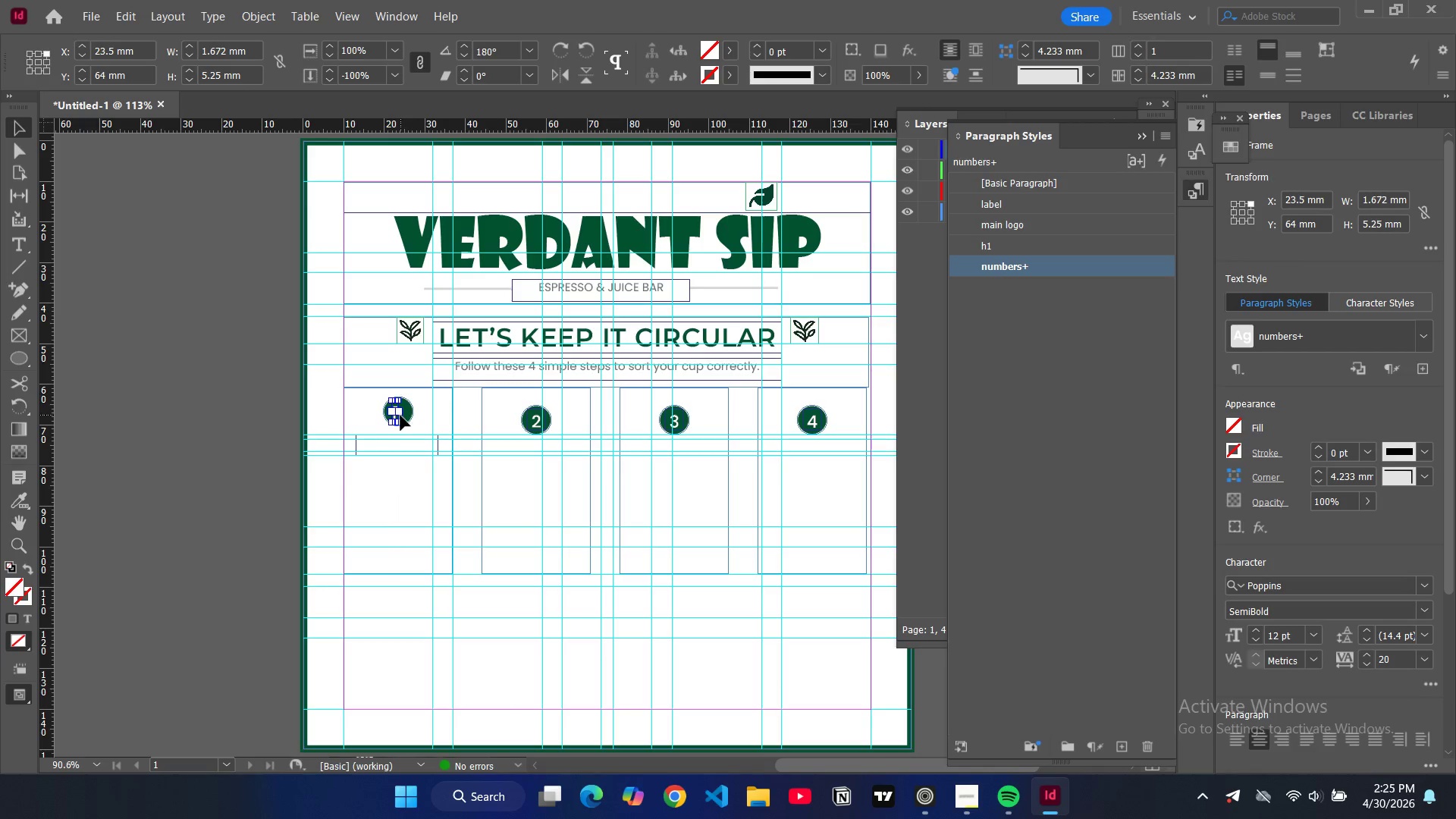 
left_click([212, 369])
 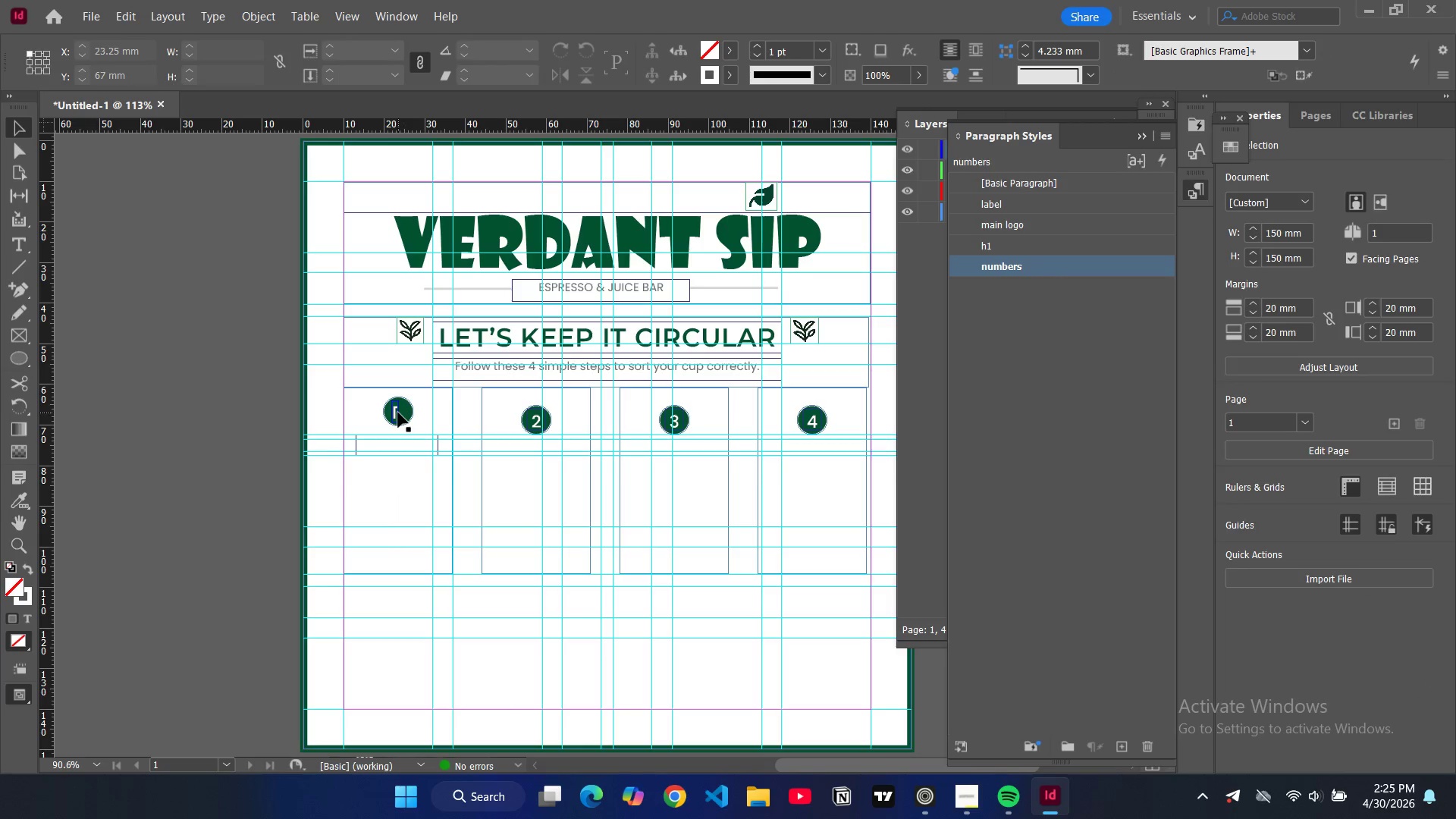 
key(Control+Z)
 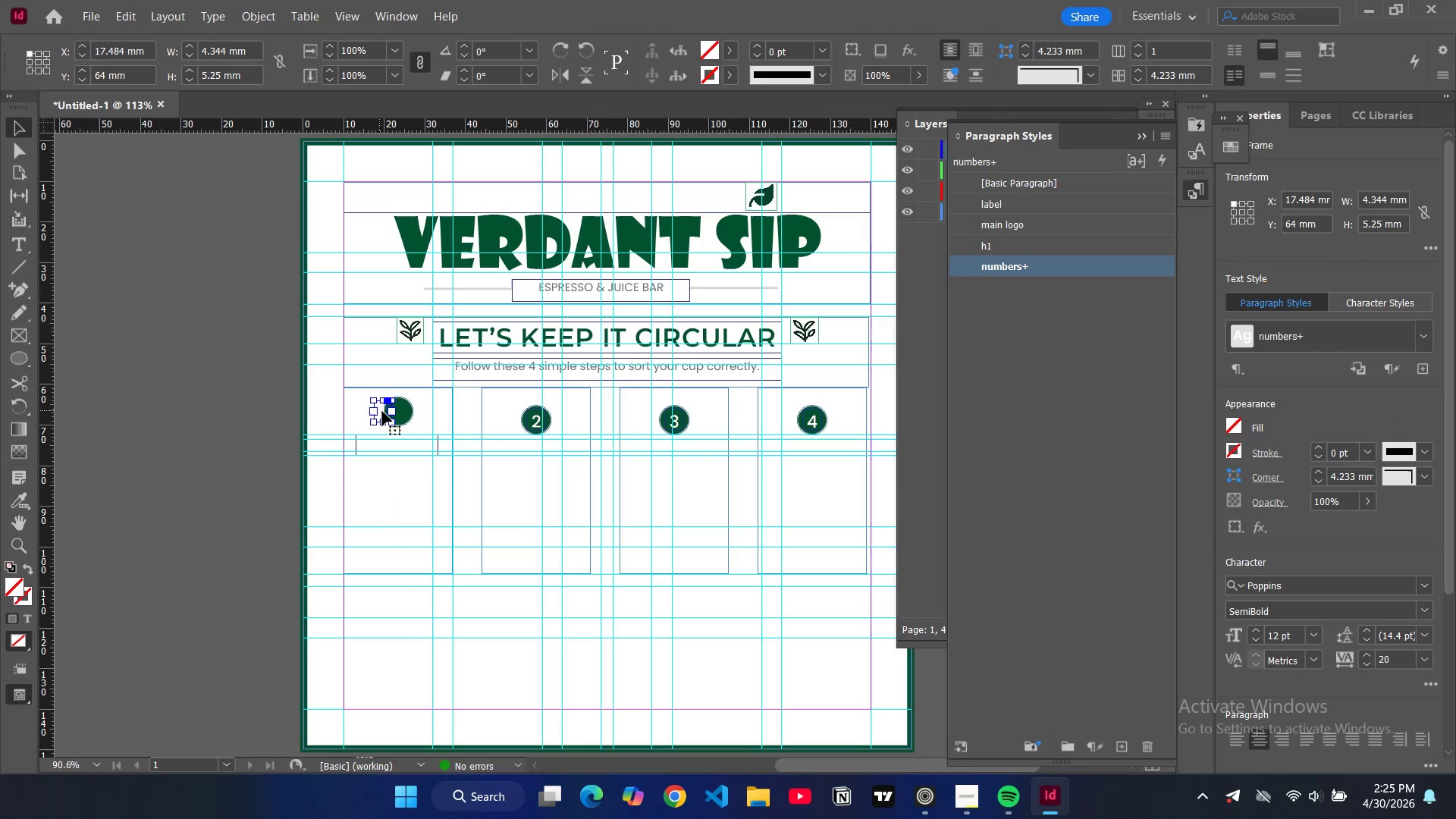 
left_click_drag(start_coordinate=[382, 412], to_coordinate=[398, 413])
 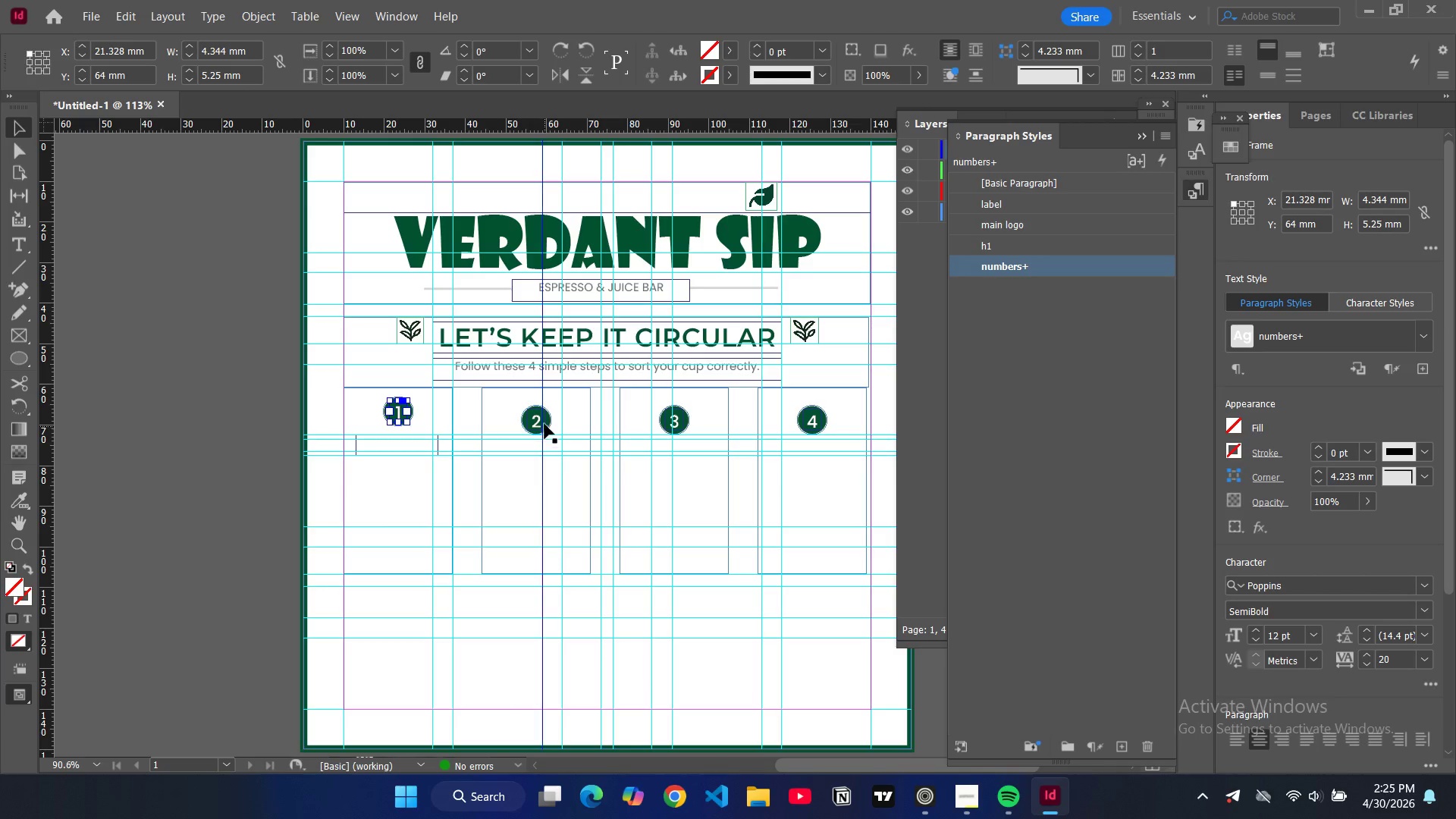 
left_click([544, 423])
 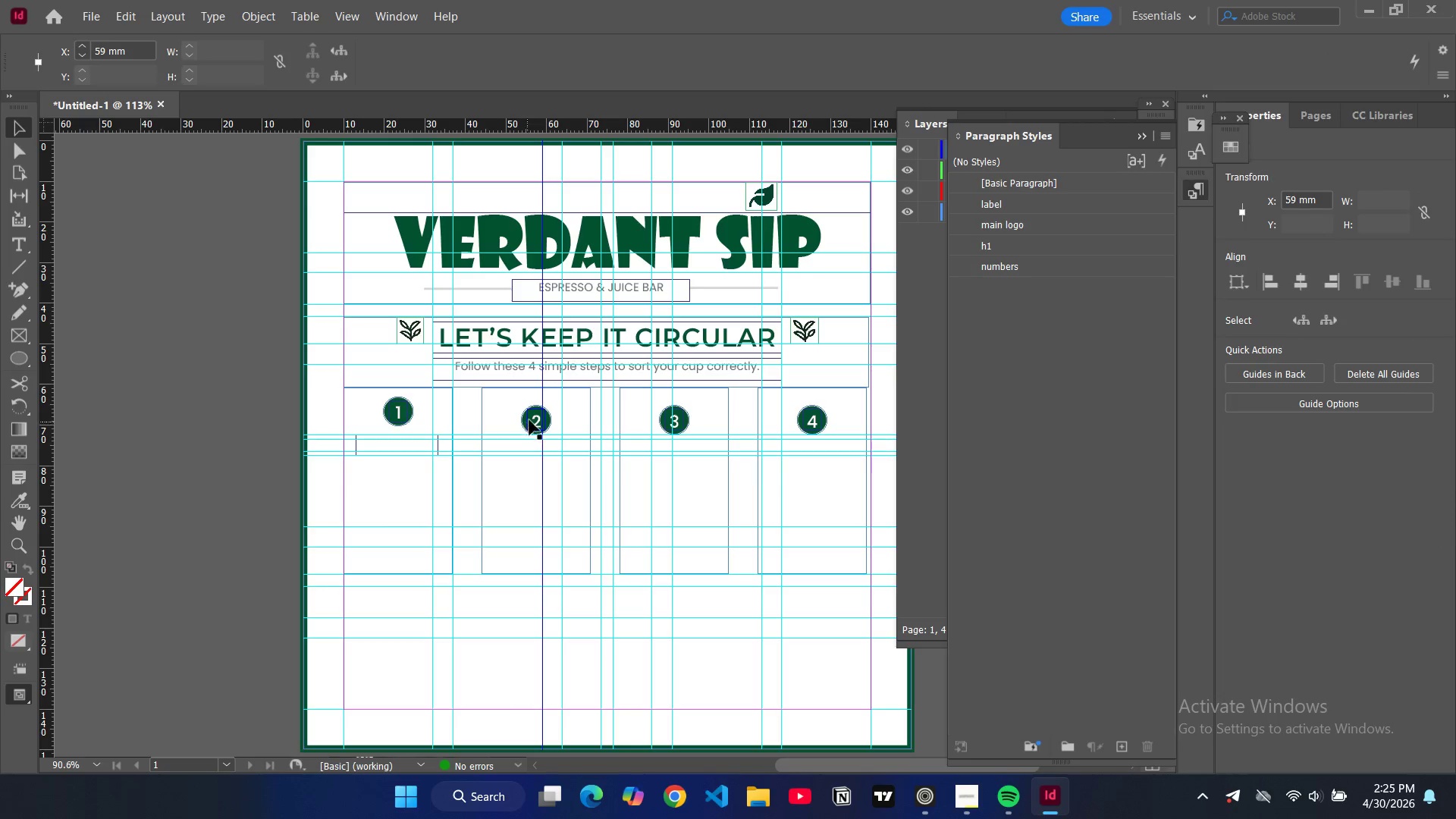 
left_click_drag(start_coordinate=[534, 419], to_coordinate=[501, 415])
 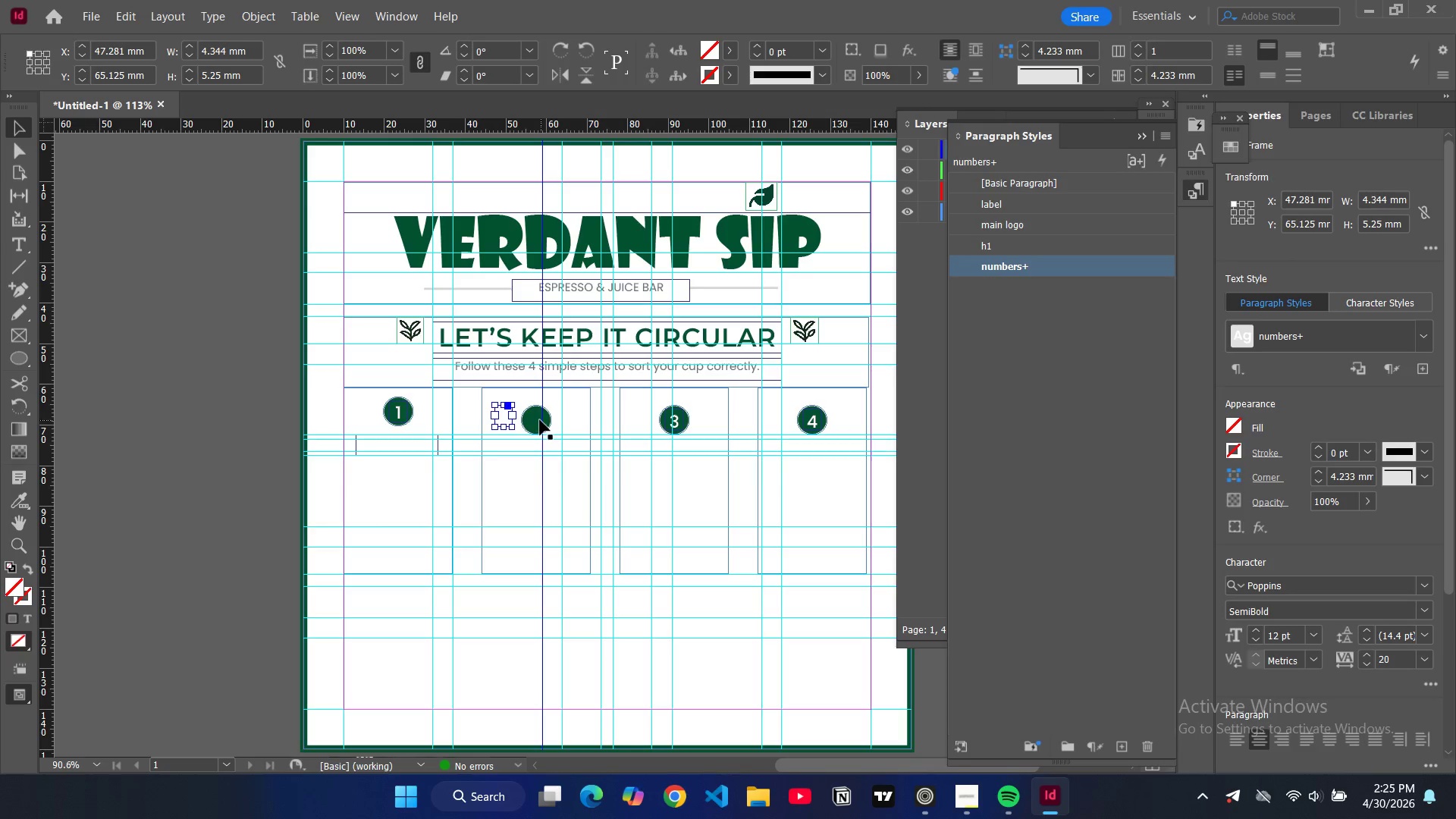 
left_click([538, 420])
 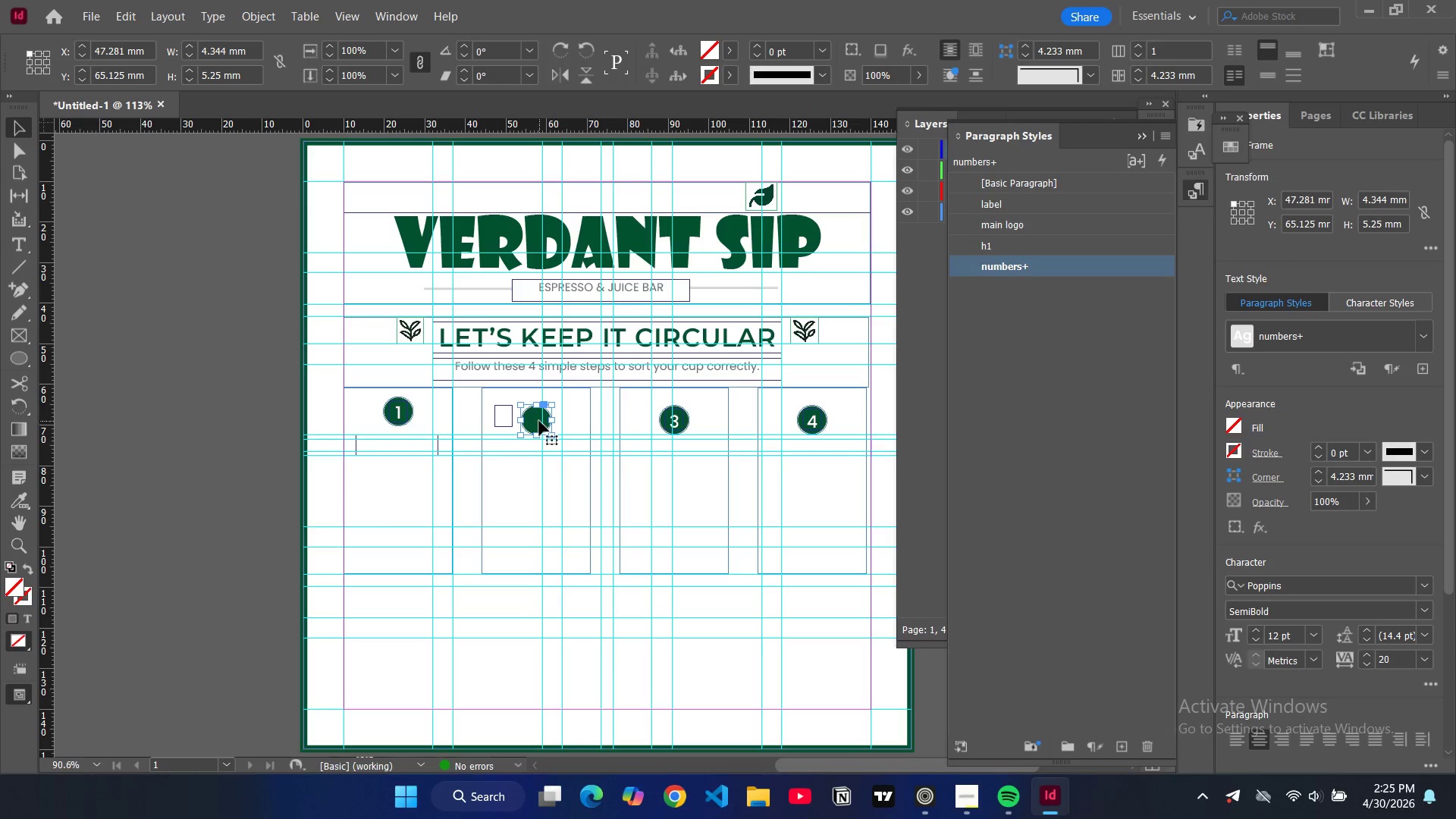 
left_click_drag(start_coordinate=[539, 421], to_coordinate=[537, 416])
 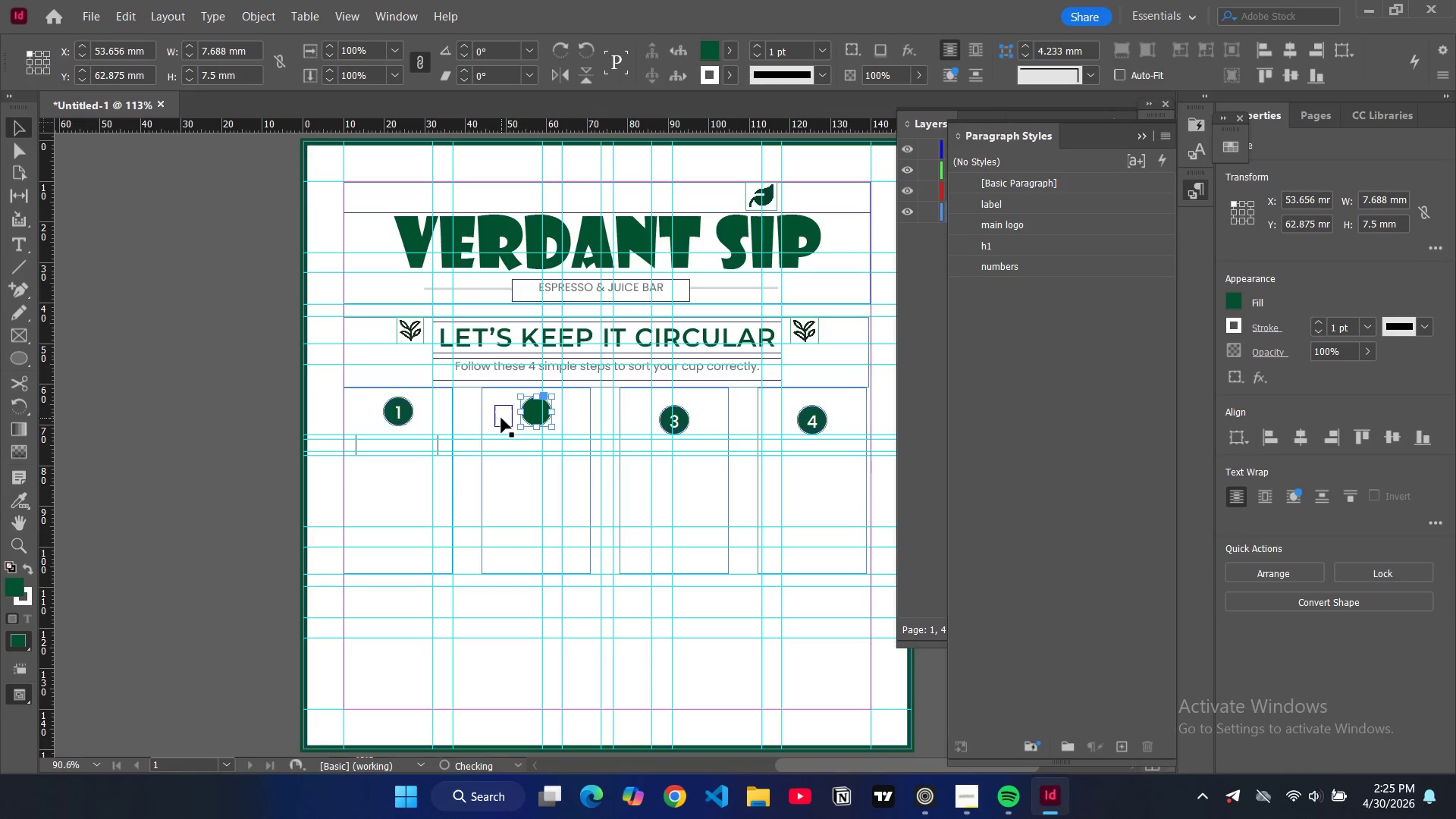 
left_click([502, 418])
 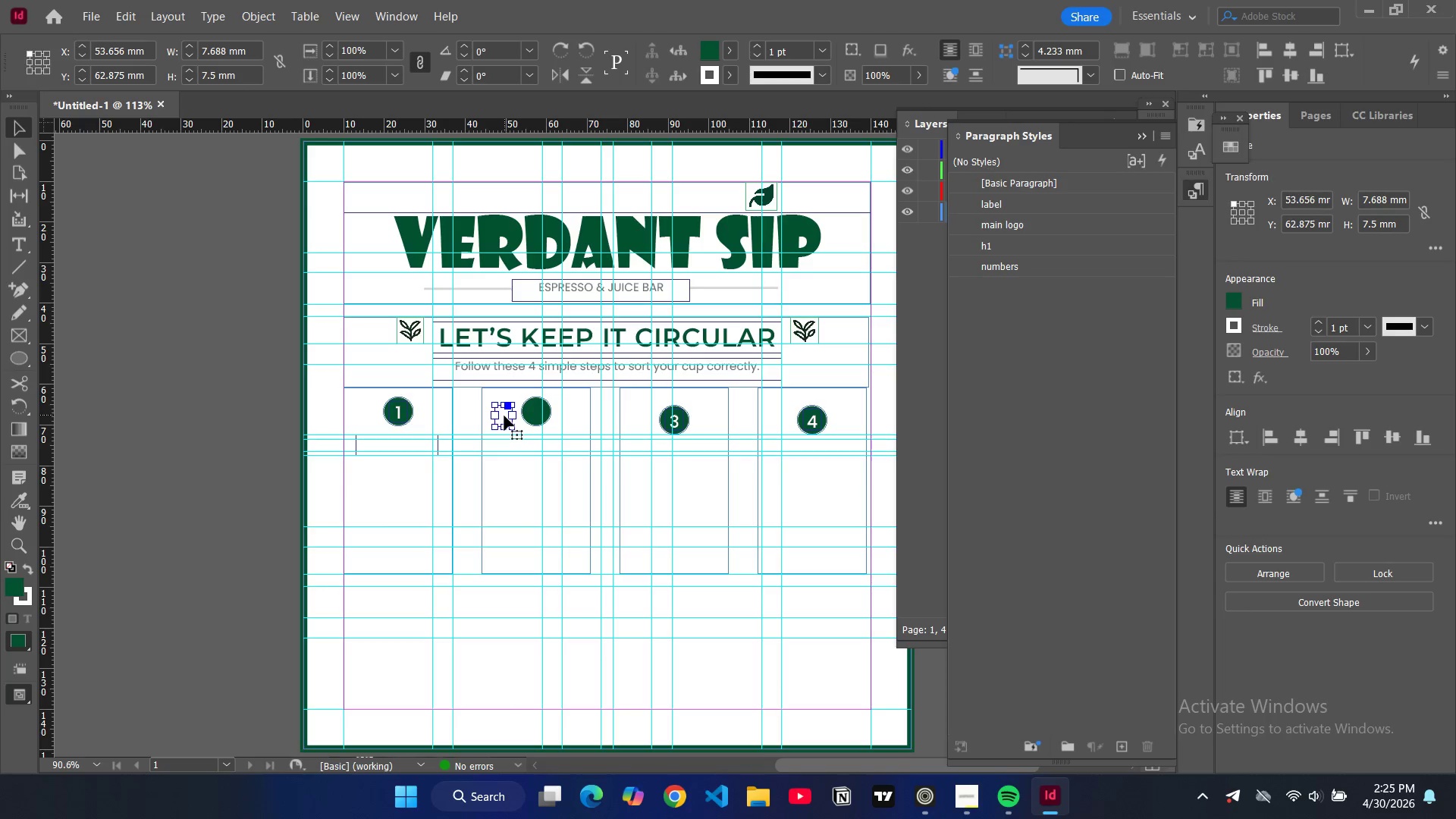 
left_click_drag(start_coordinate=[504, 416], to_coordinate=[541, 414])
 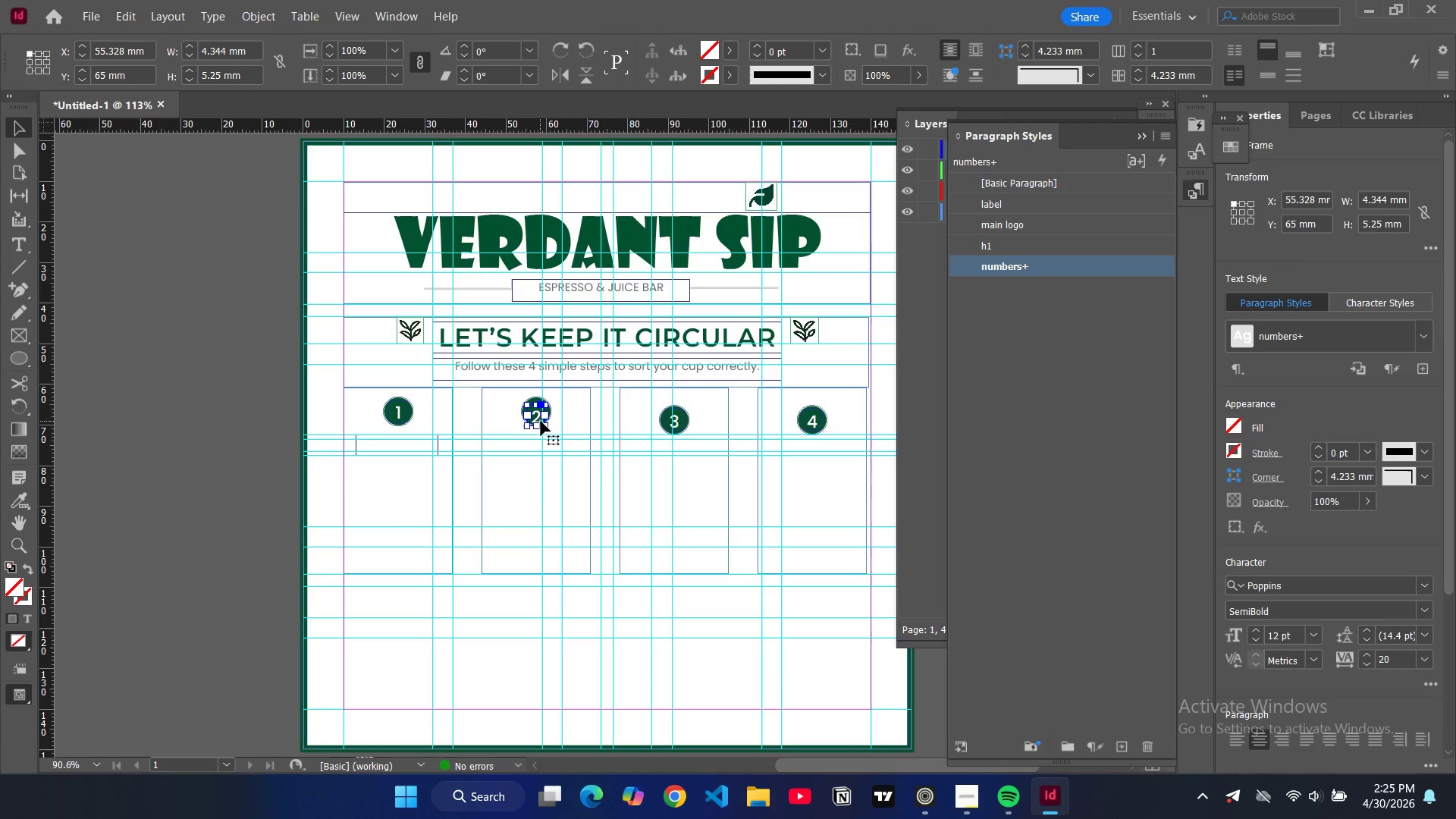 
left_click_drag(start_coordinate=[539, 416], to_coordinate=[539, 411])
 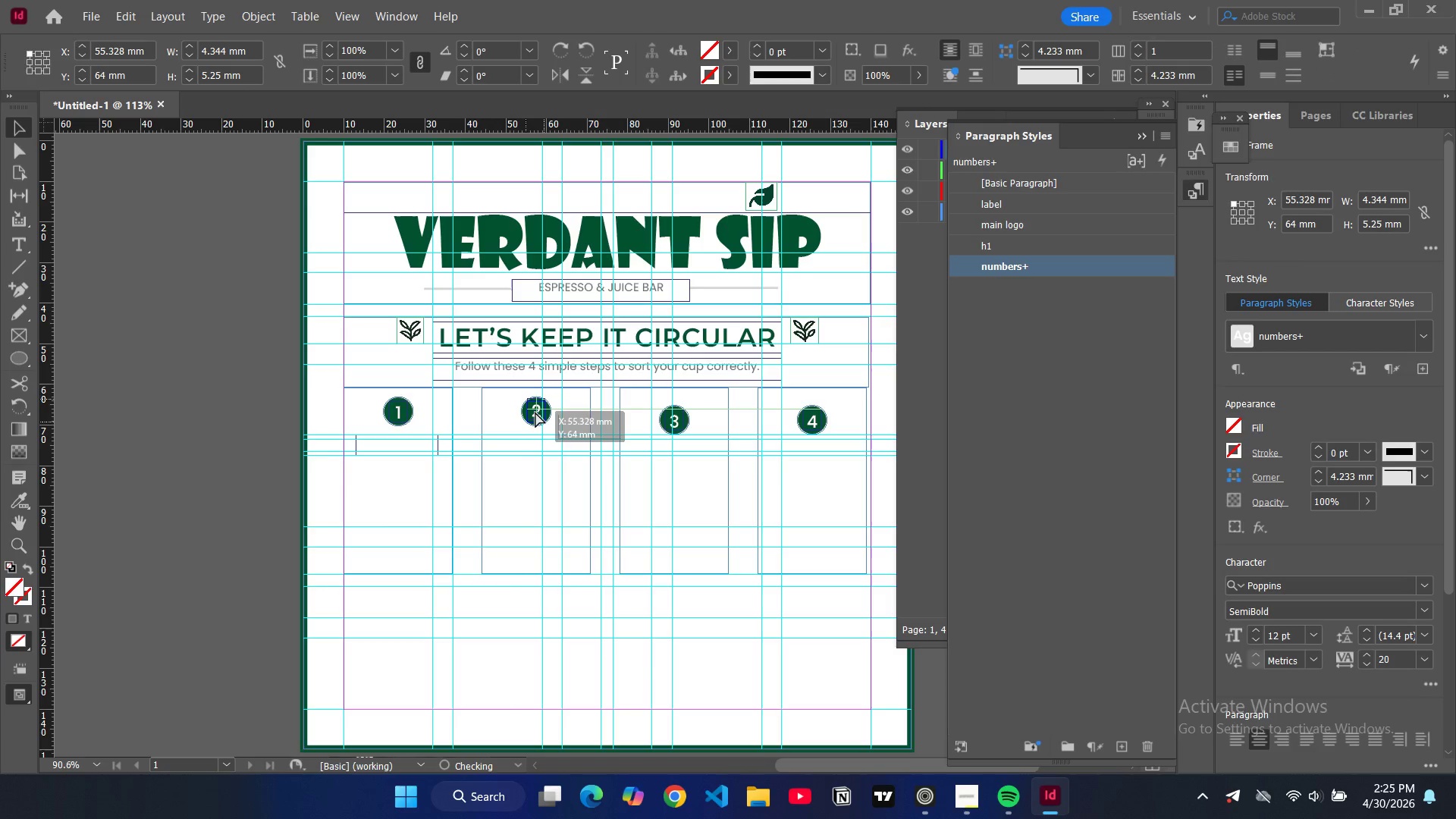 
left_click([292, 388])
 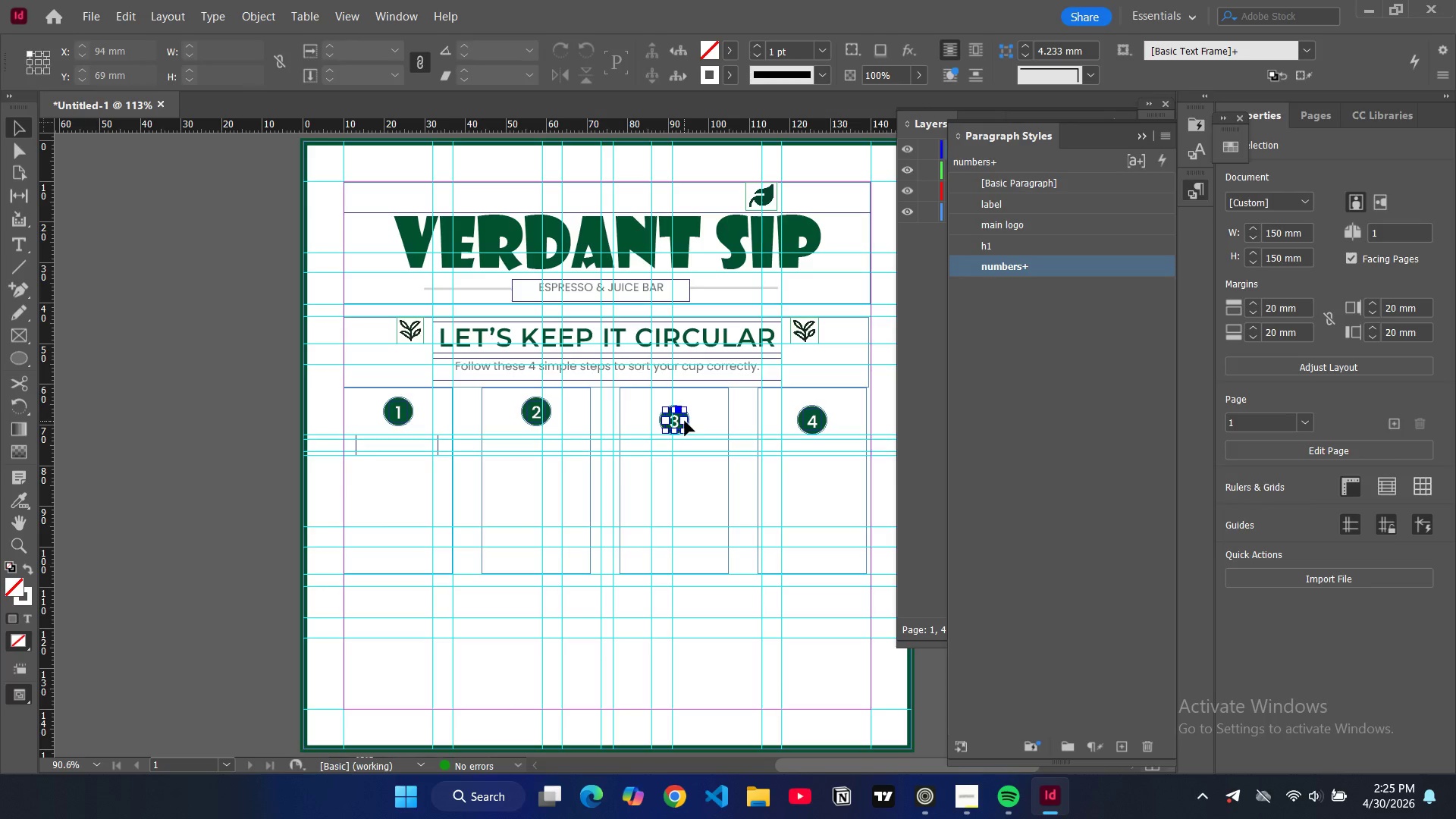 
left_click_drag(start_coordinate=[676, 420], to_coordinate=[700, 434])
 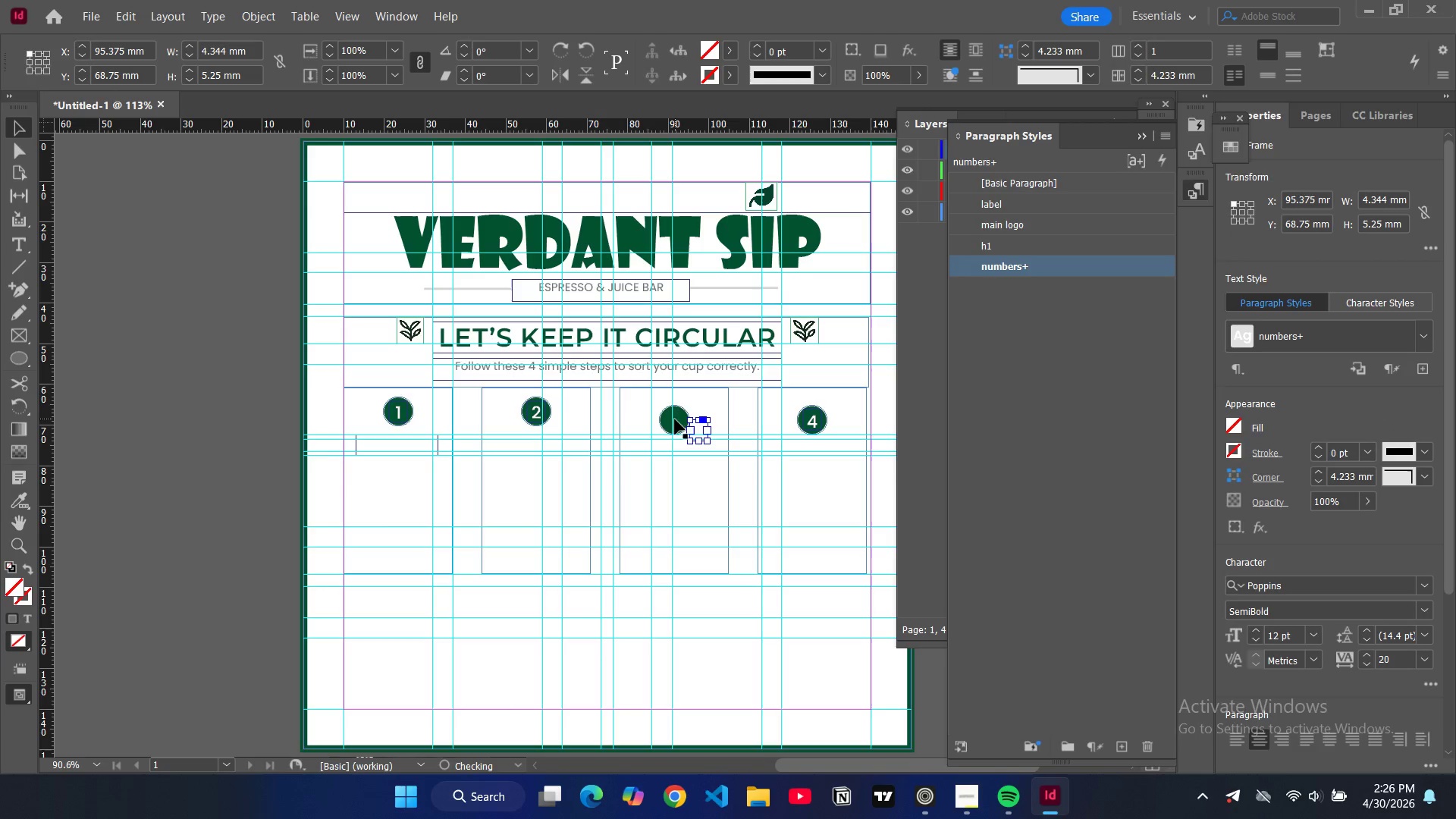 
left_click([674, 420])
 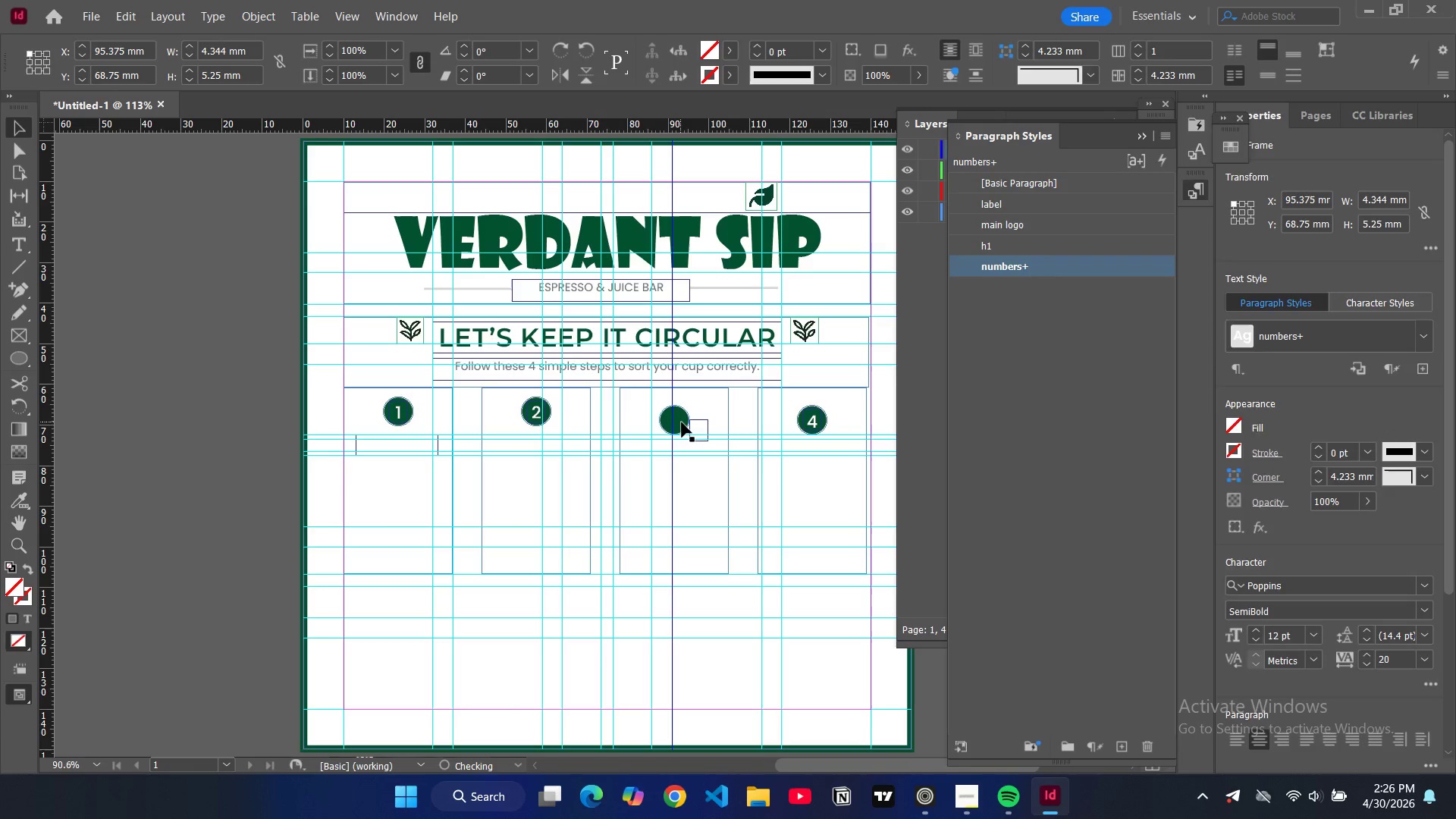 
left_click([682, 422])
 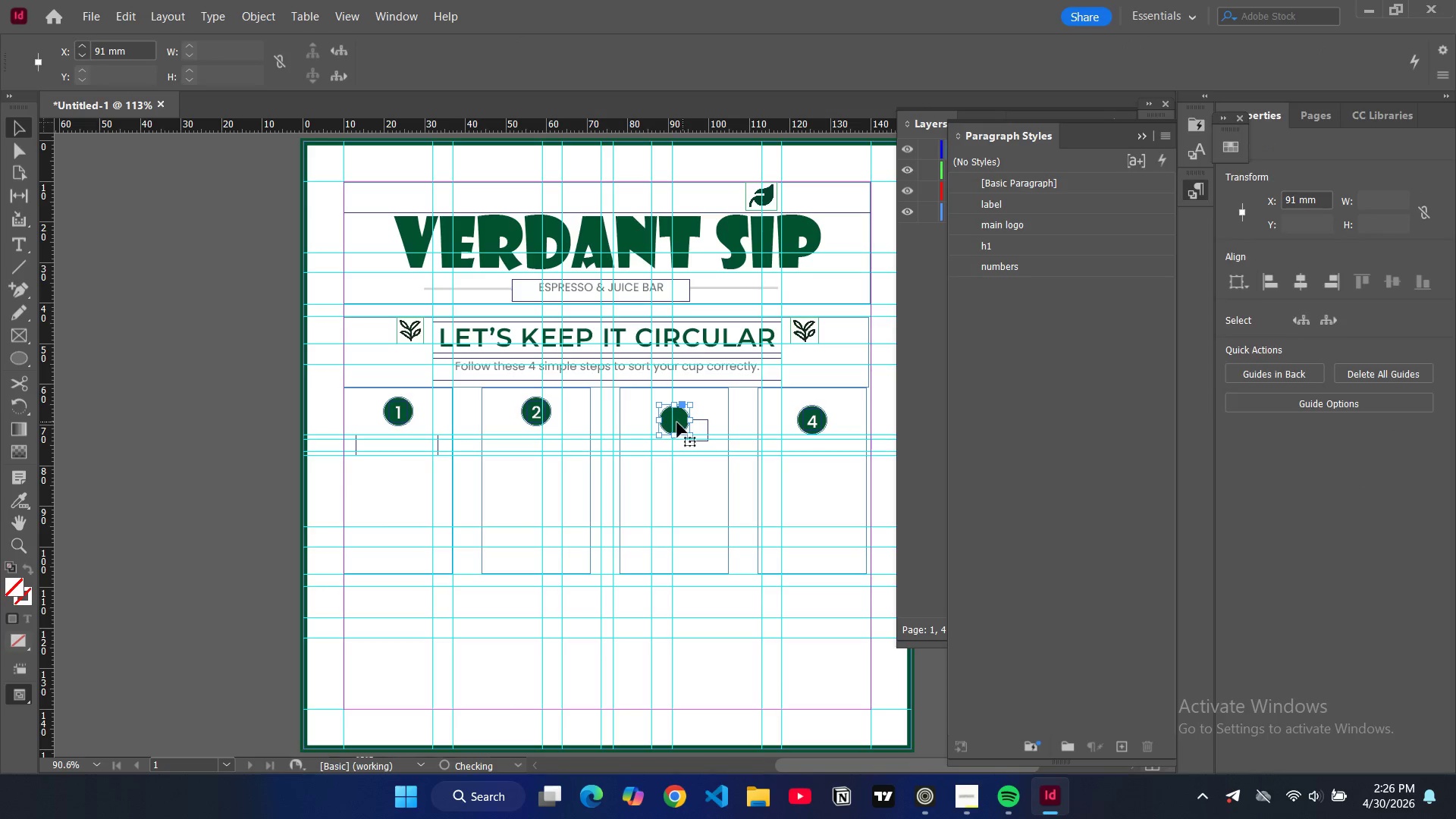 
left_click_drag(start_coordinate=[677, 422], to_coordinate=[680, 416])
 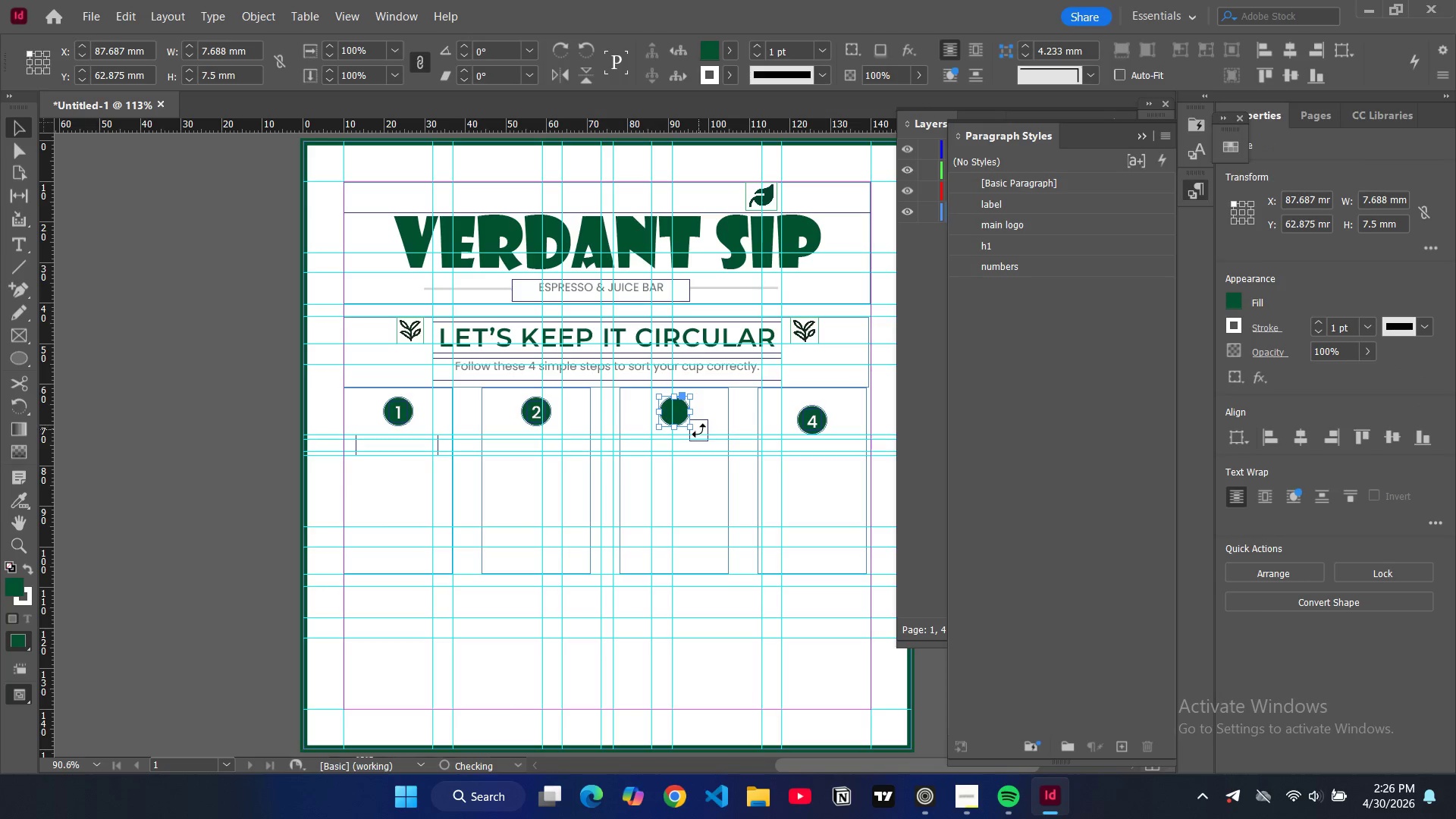 
left_click([698, 430])
 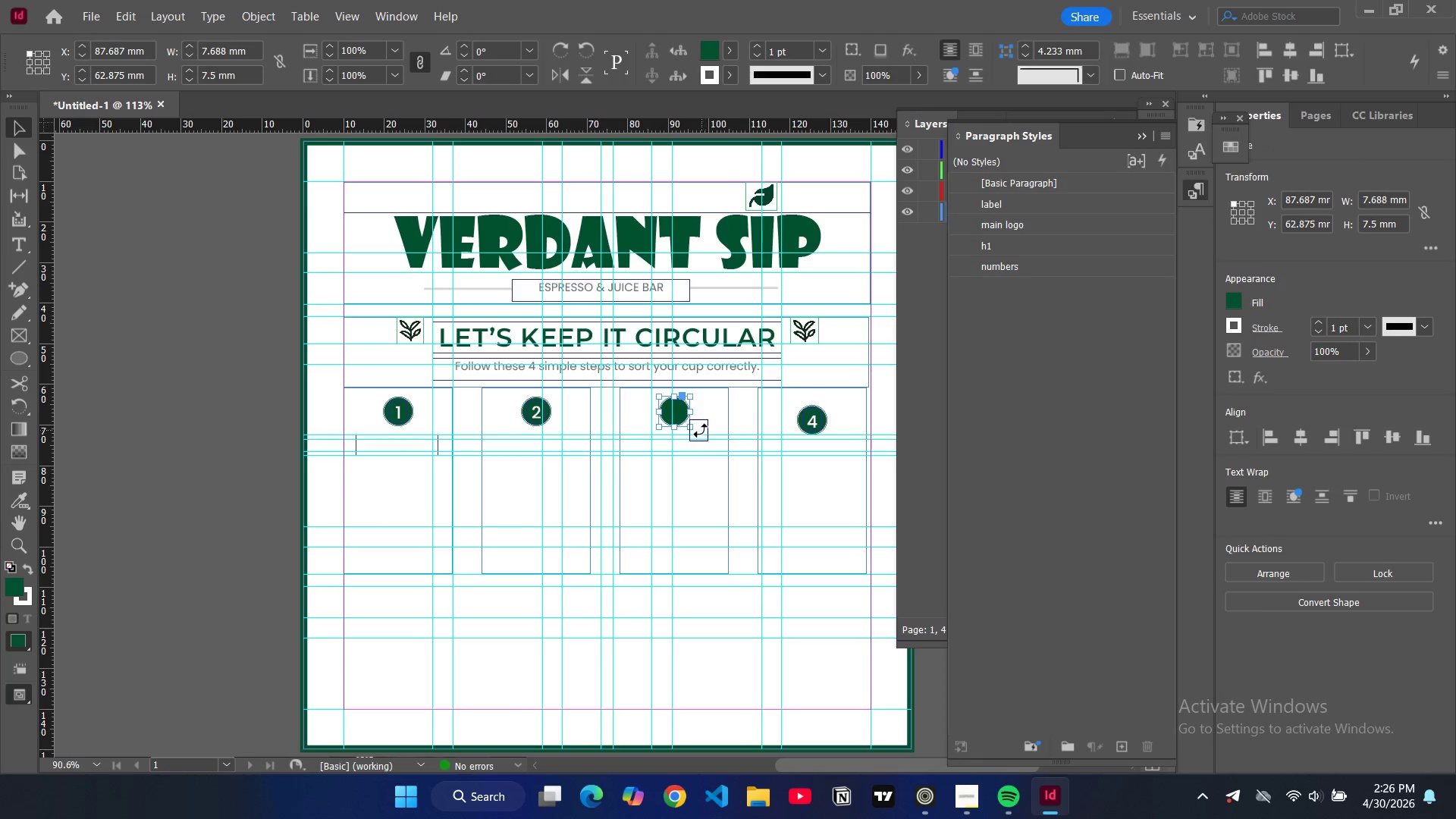 
left_click([700, 430])
 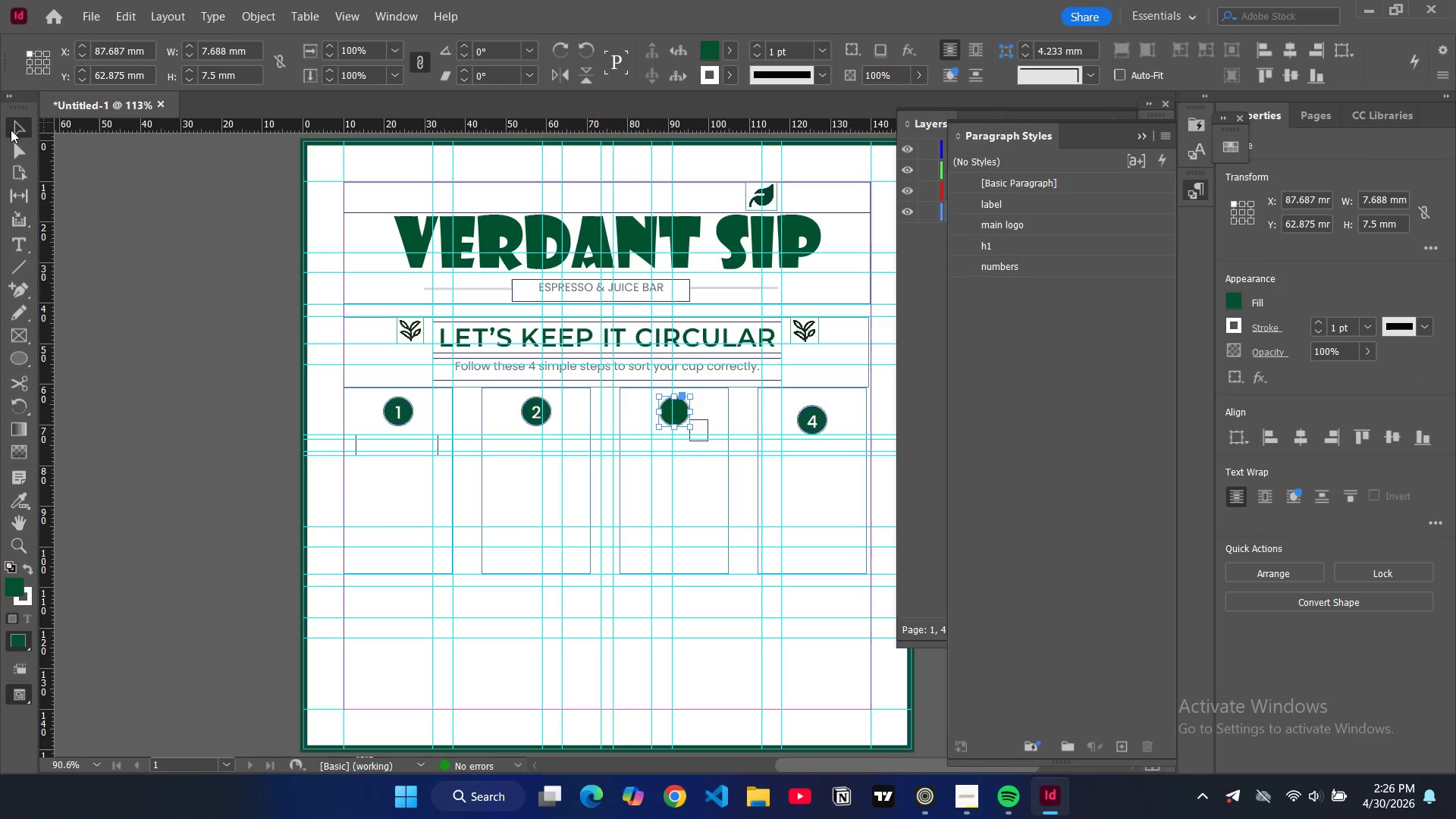 
left_click([21, 153])
 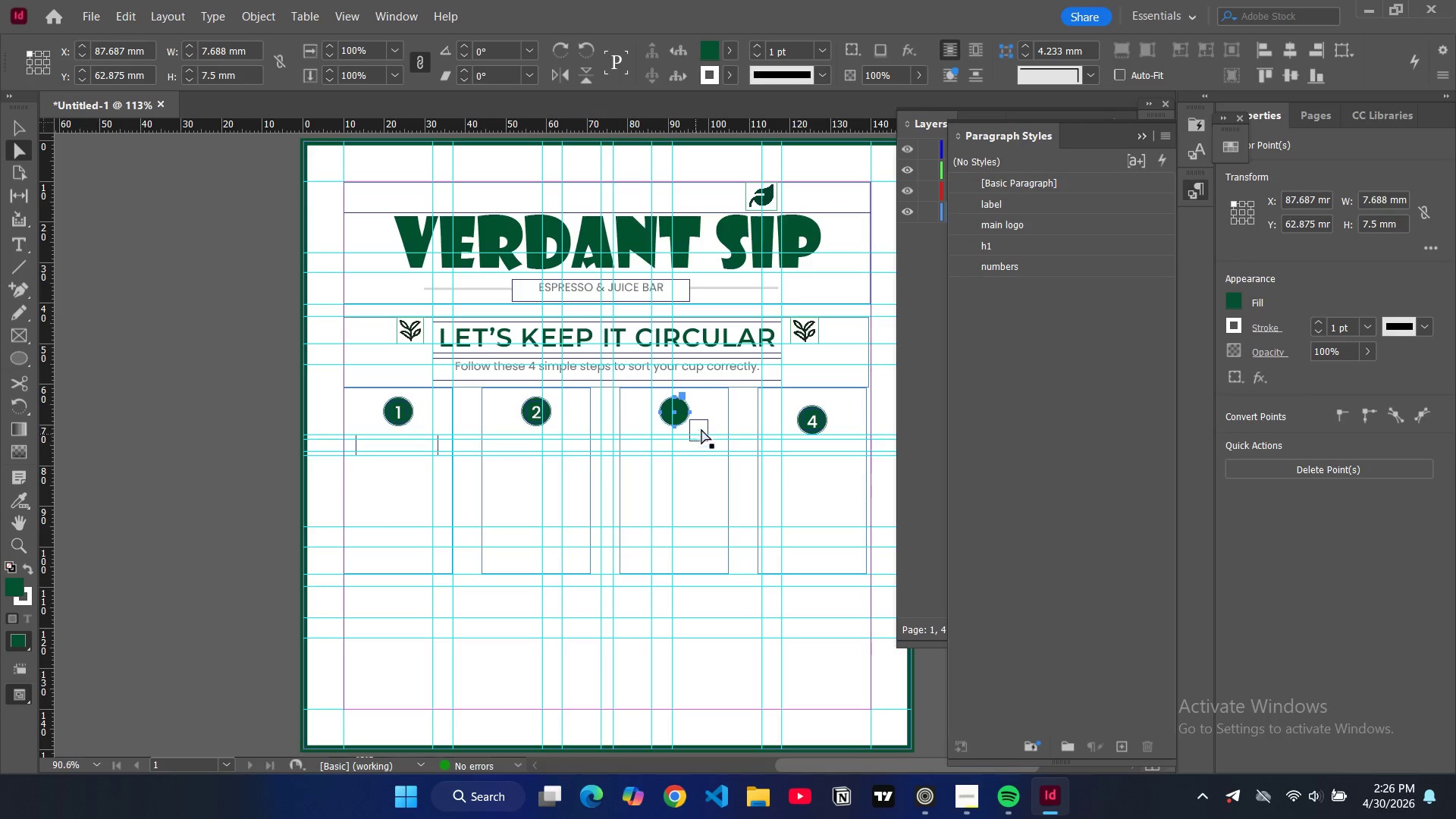 
left_click([704, 427])
 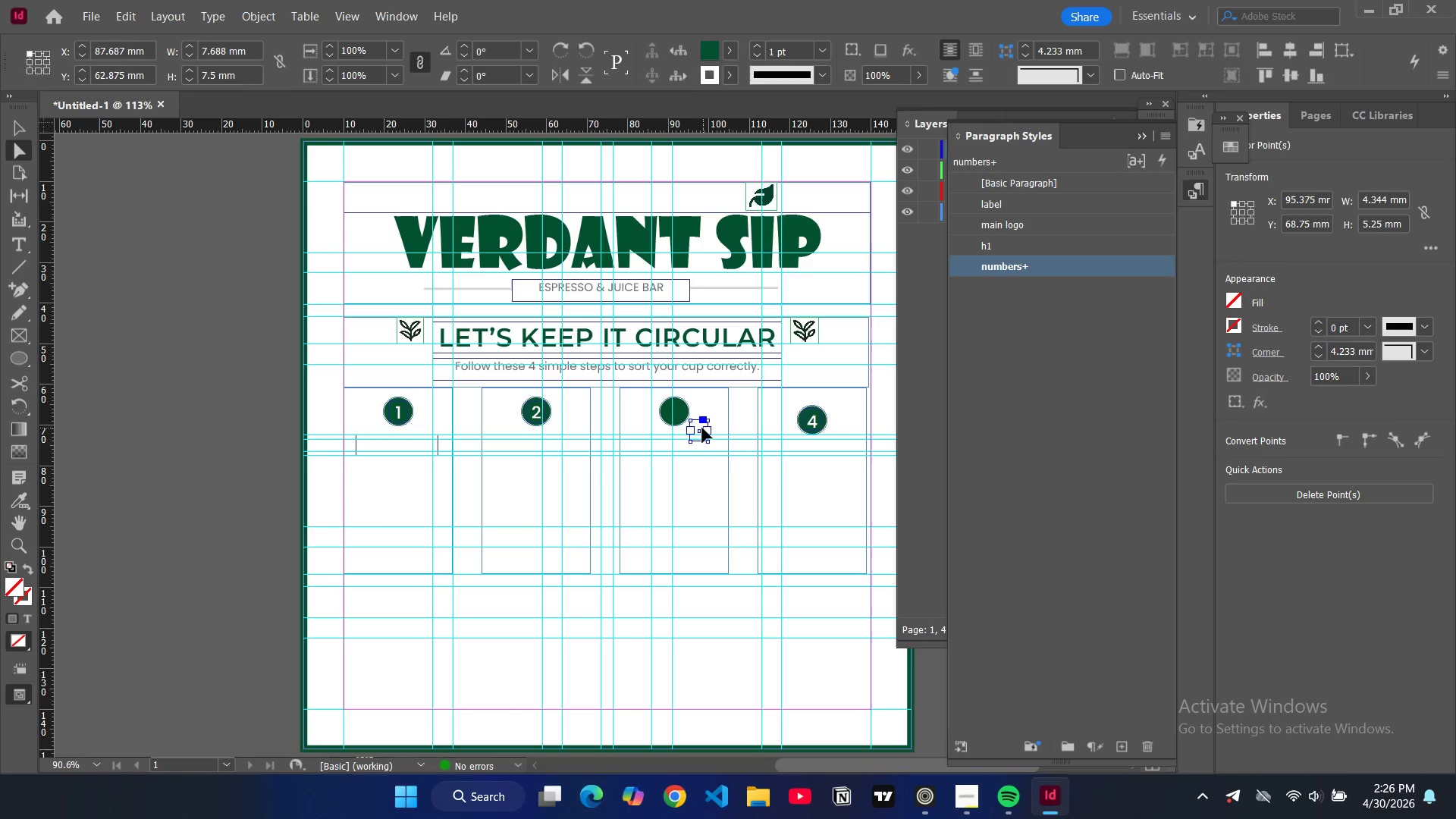 
left_click_drag(start_coordinate=[701, 428], to_coordinate=[677, 410])
 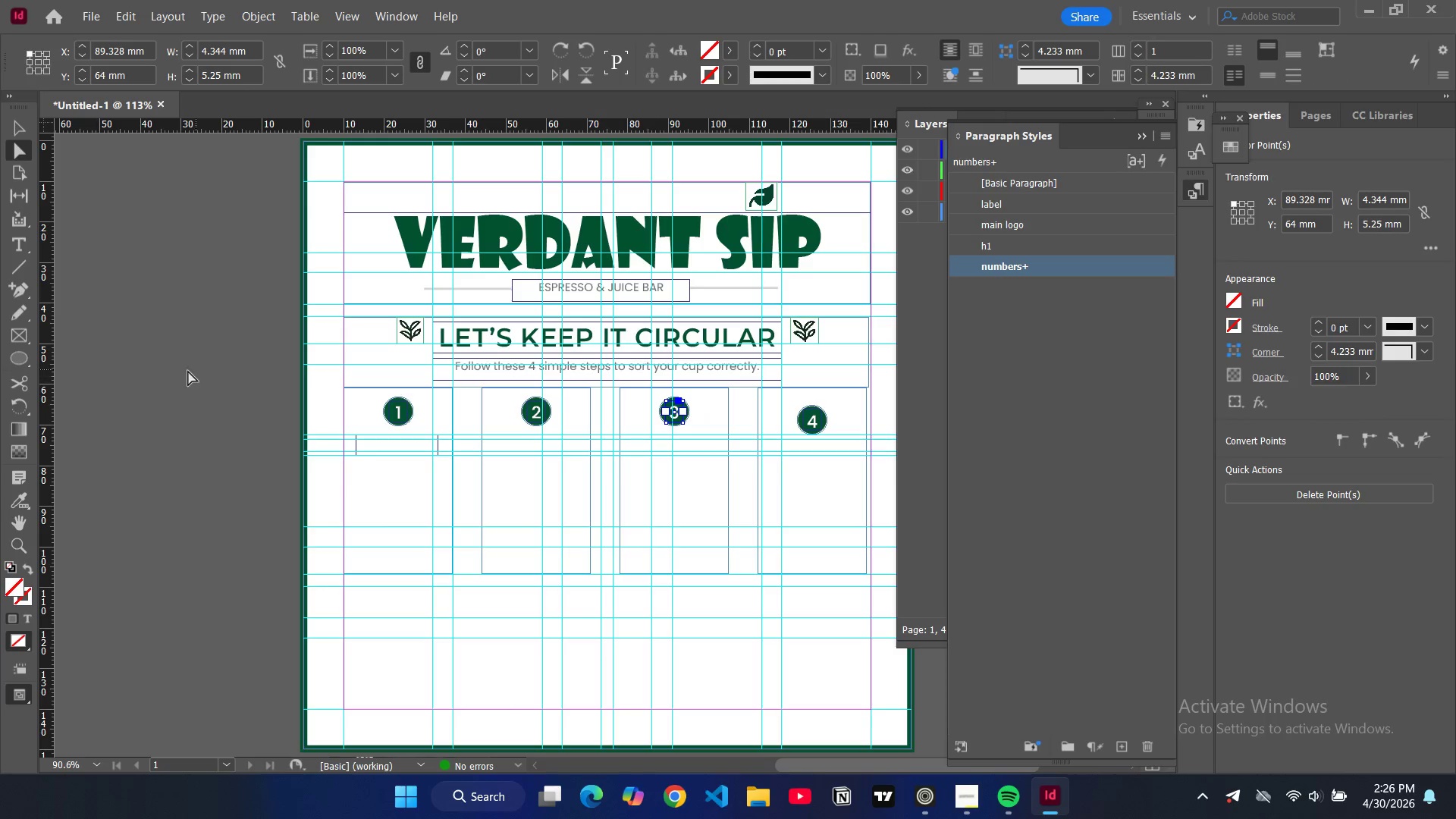 
left_click([186, 370])
 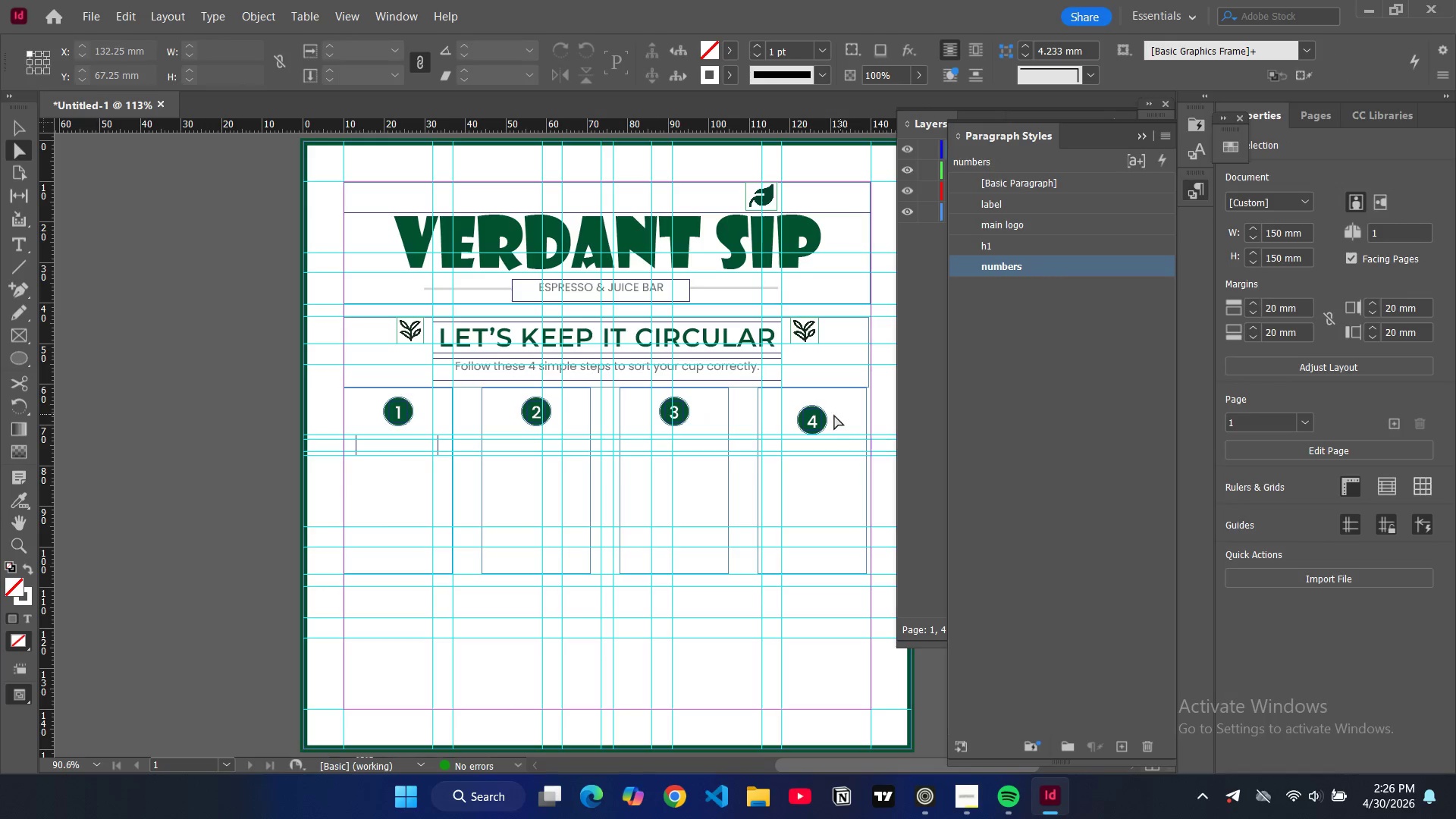 
left_click([826, 422])
 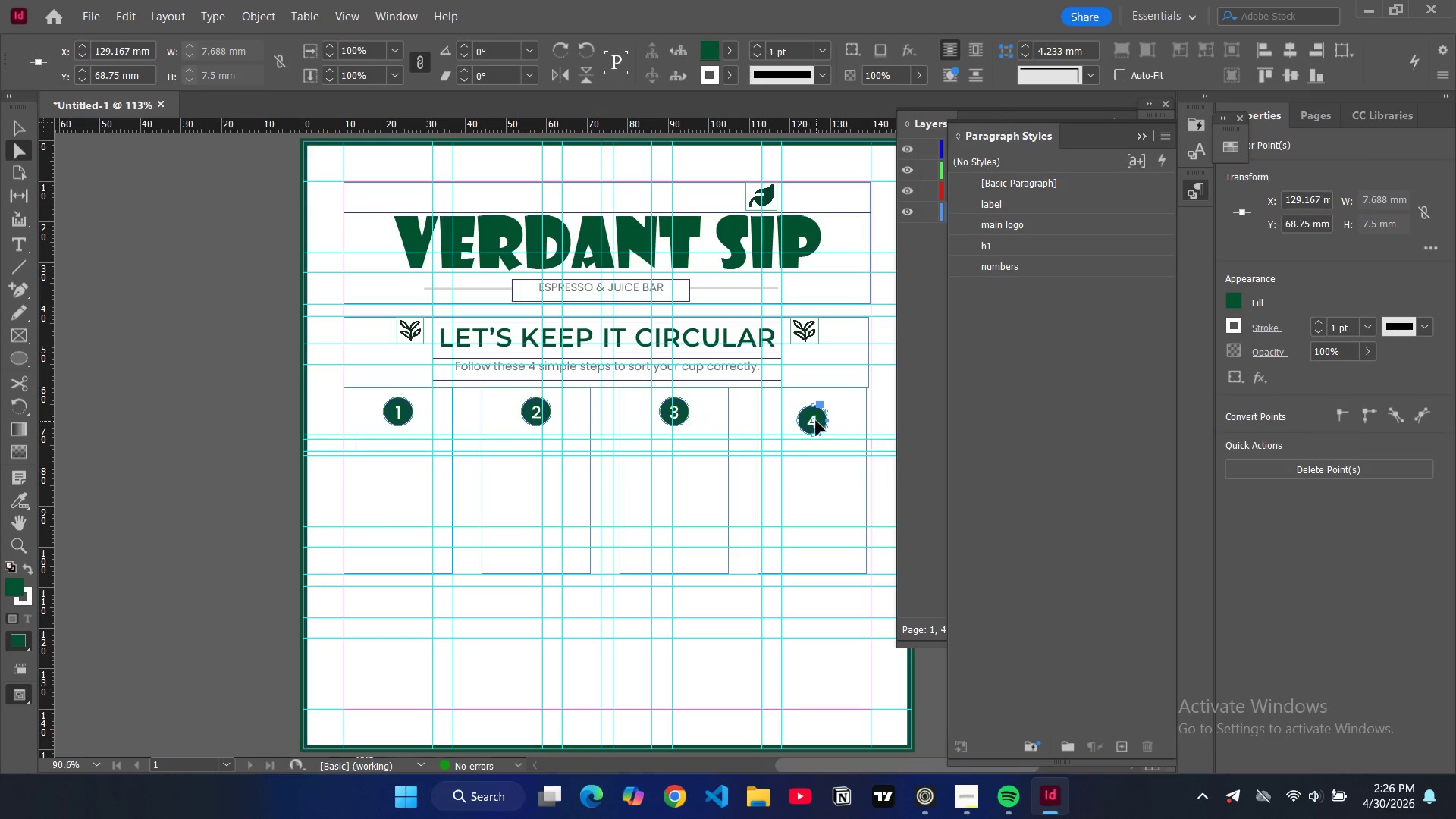 
left_click_drag(start_coordinate=[816, 421], to_coordinate=[838, 419])
 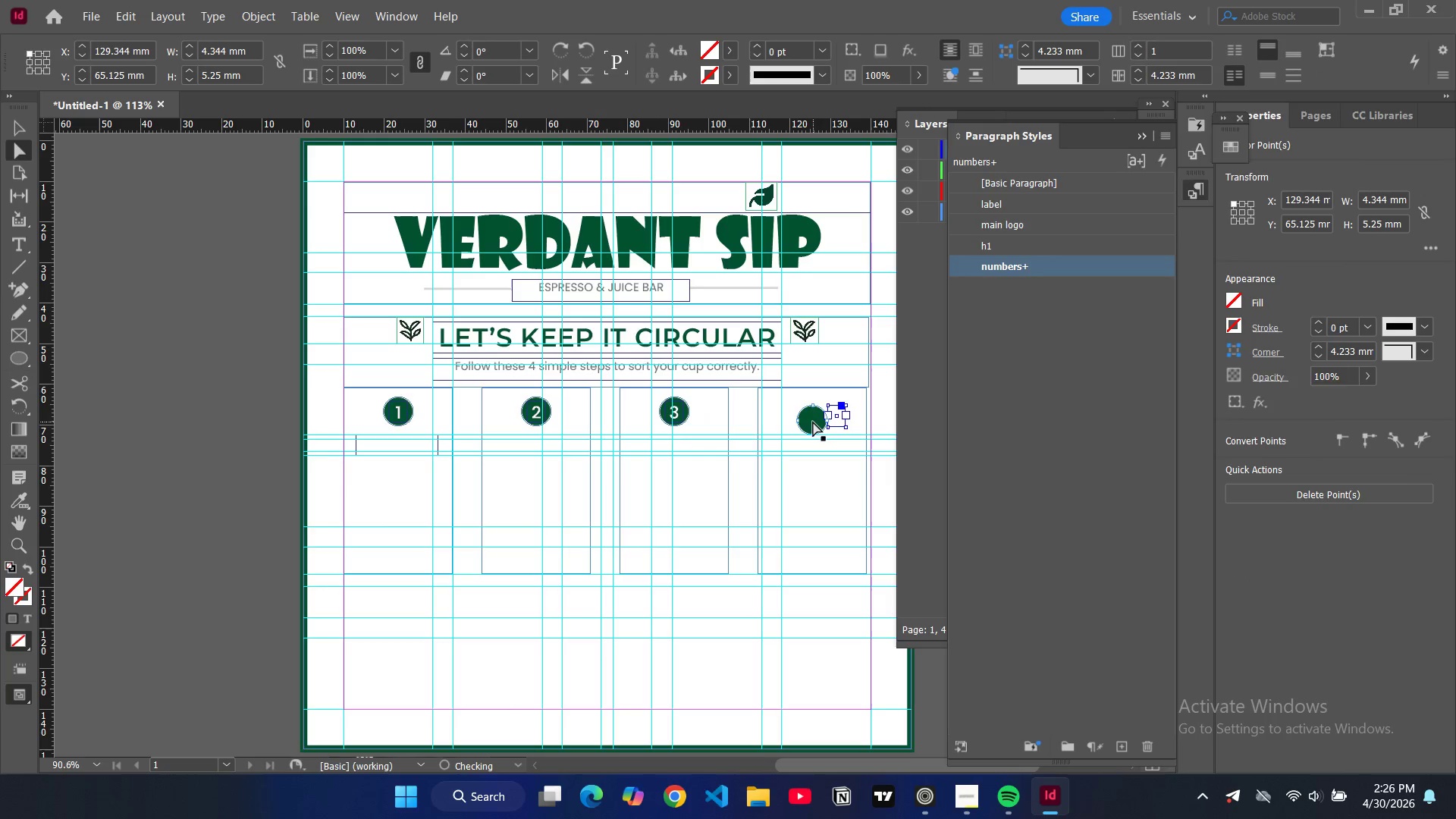 
left_click([813, 422])
 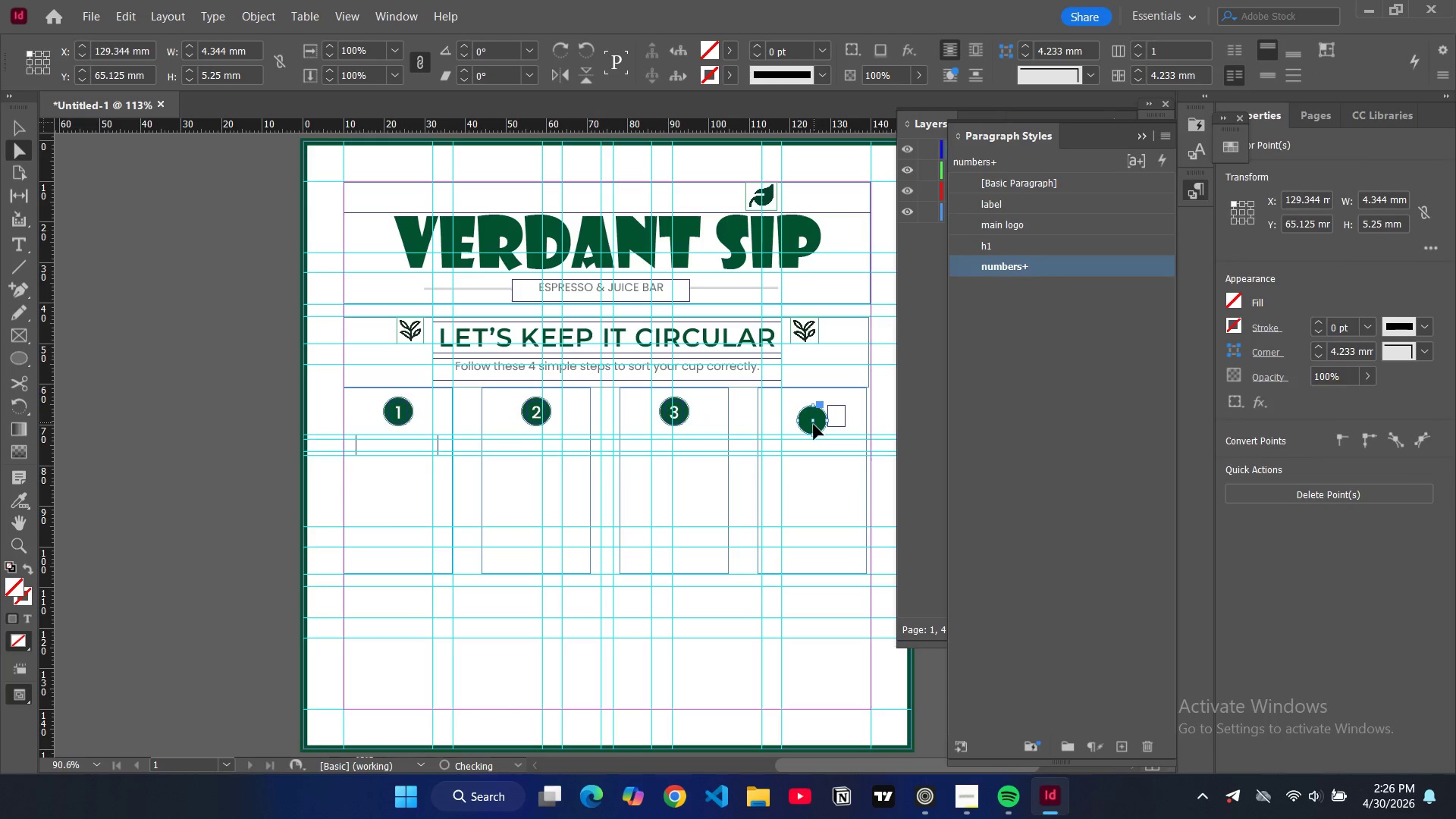 
left_click_drag(start_coordinate=[814, 425], to_coordinate=[817, 416])
 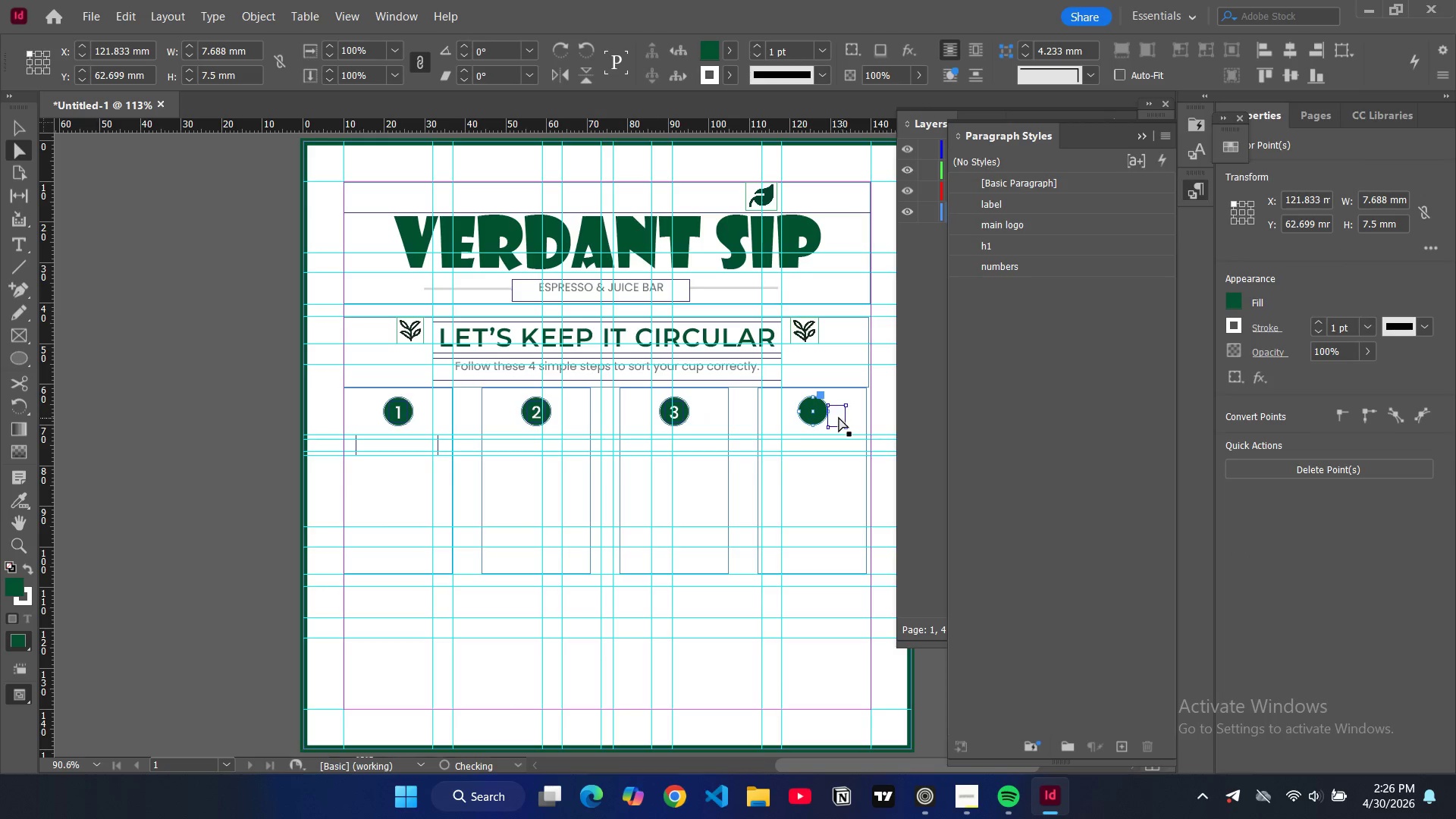 
left_click([838, 417])
 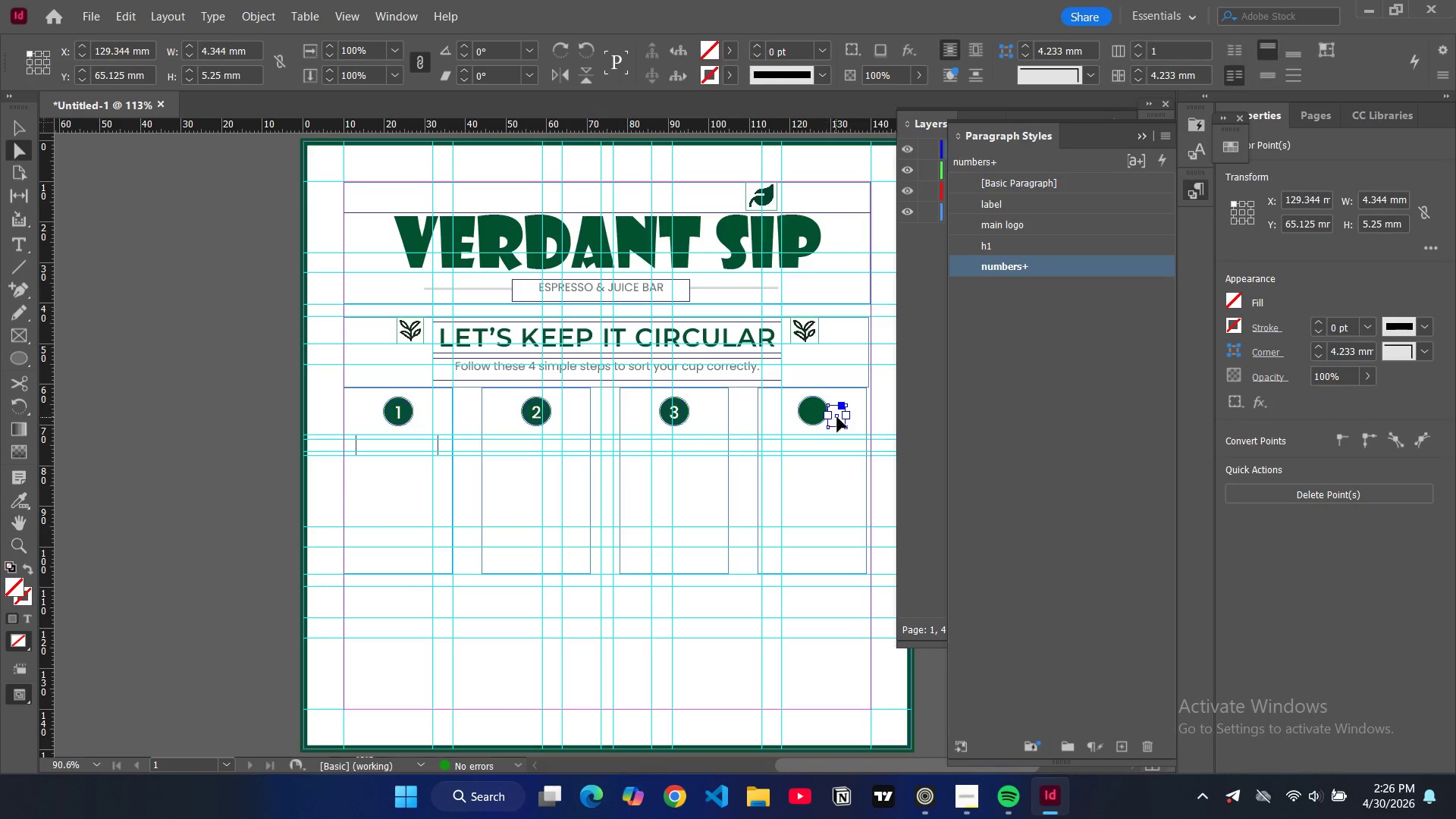 
left_click_drag(start_coordinate=[837, 417], to_coordinate=[815, 412])
 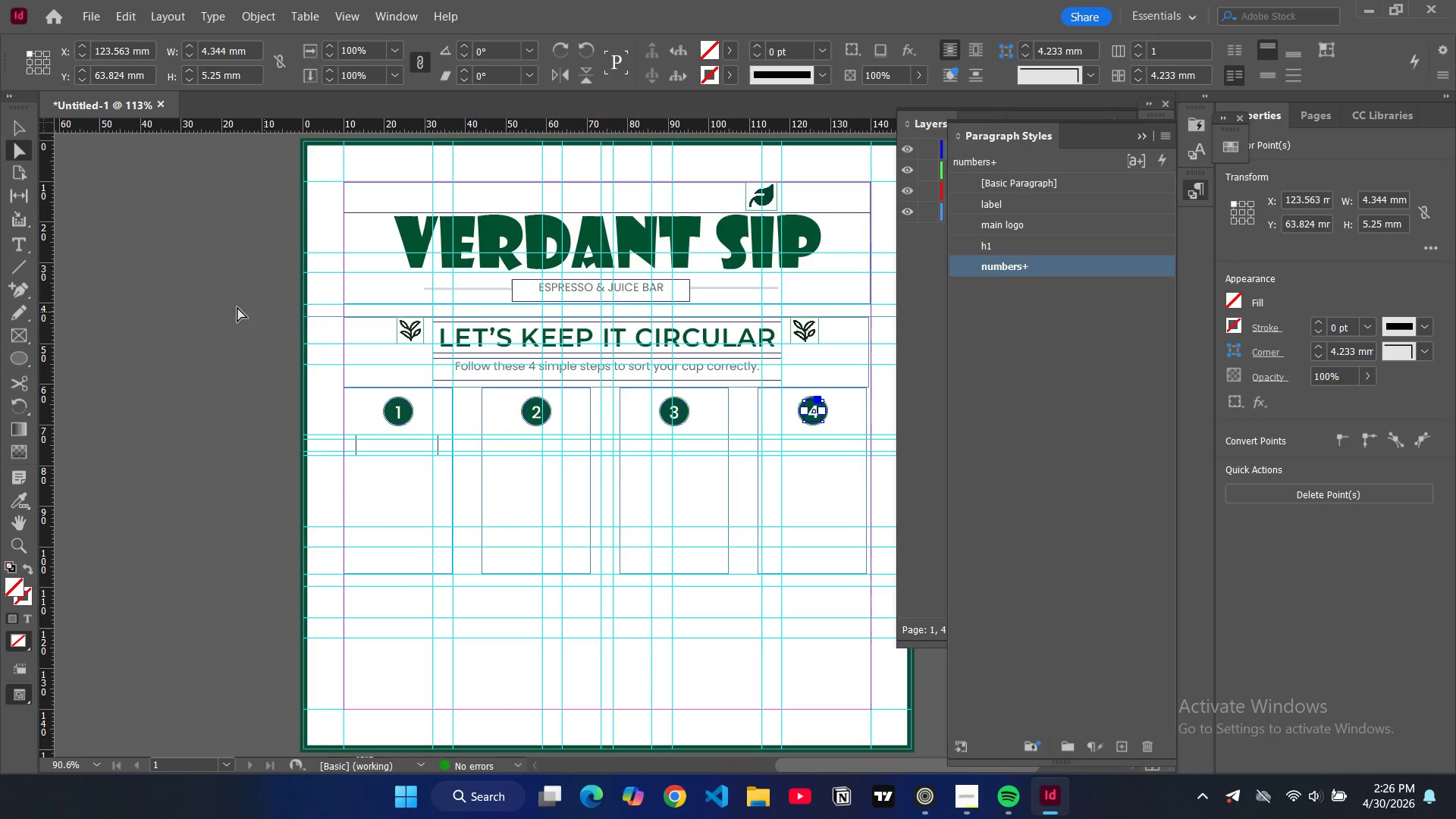 
left_click([209, 307])
 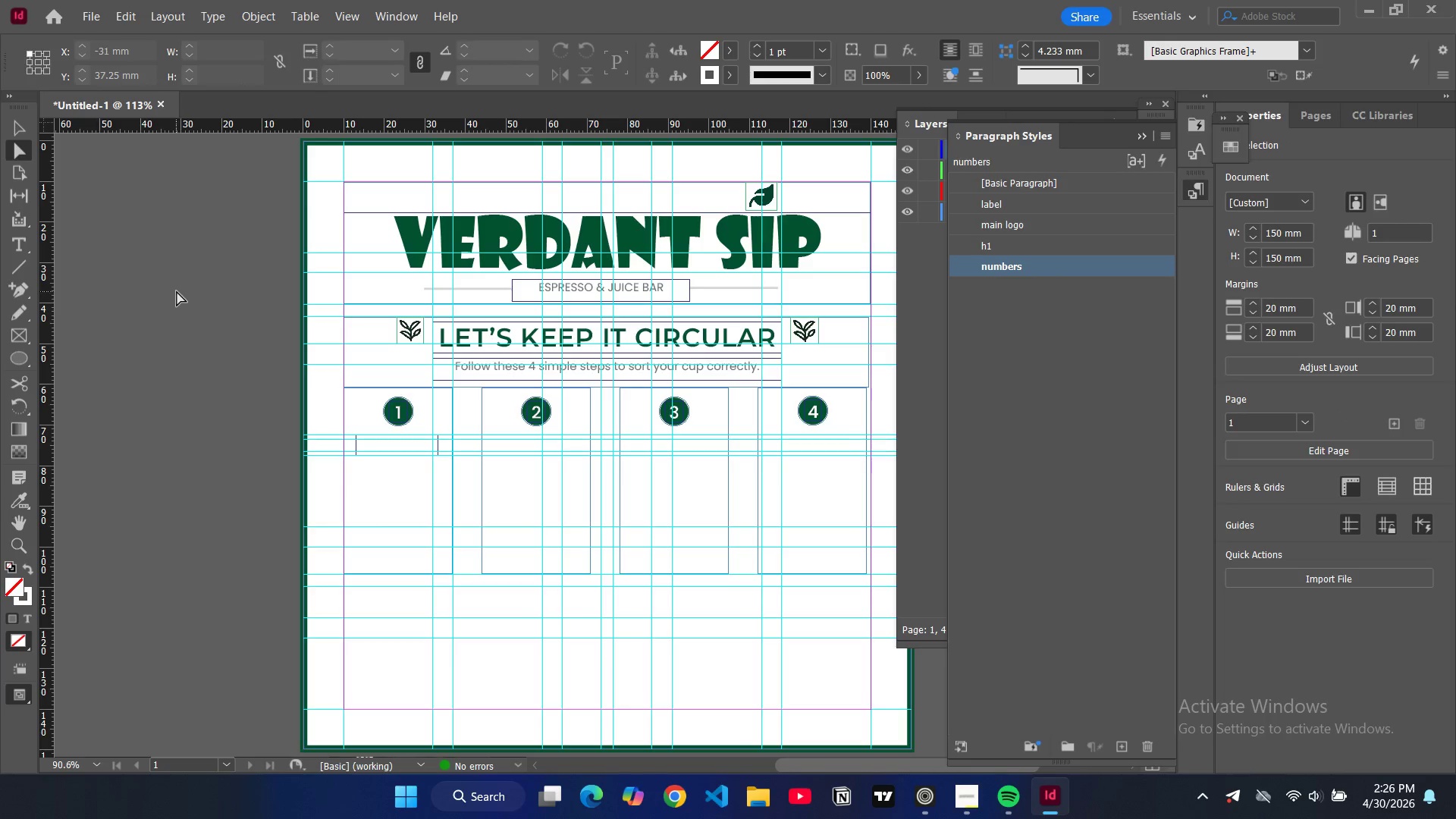 
key(W)
 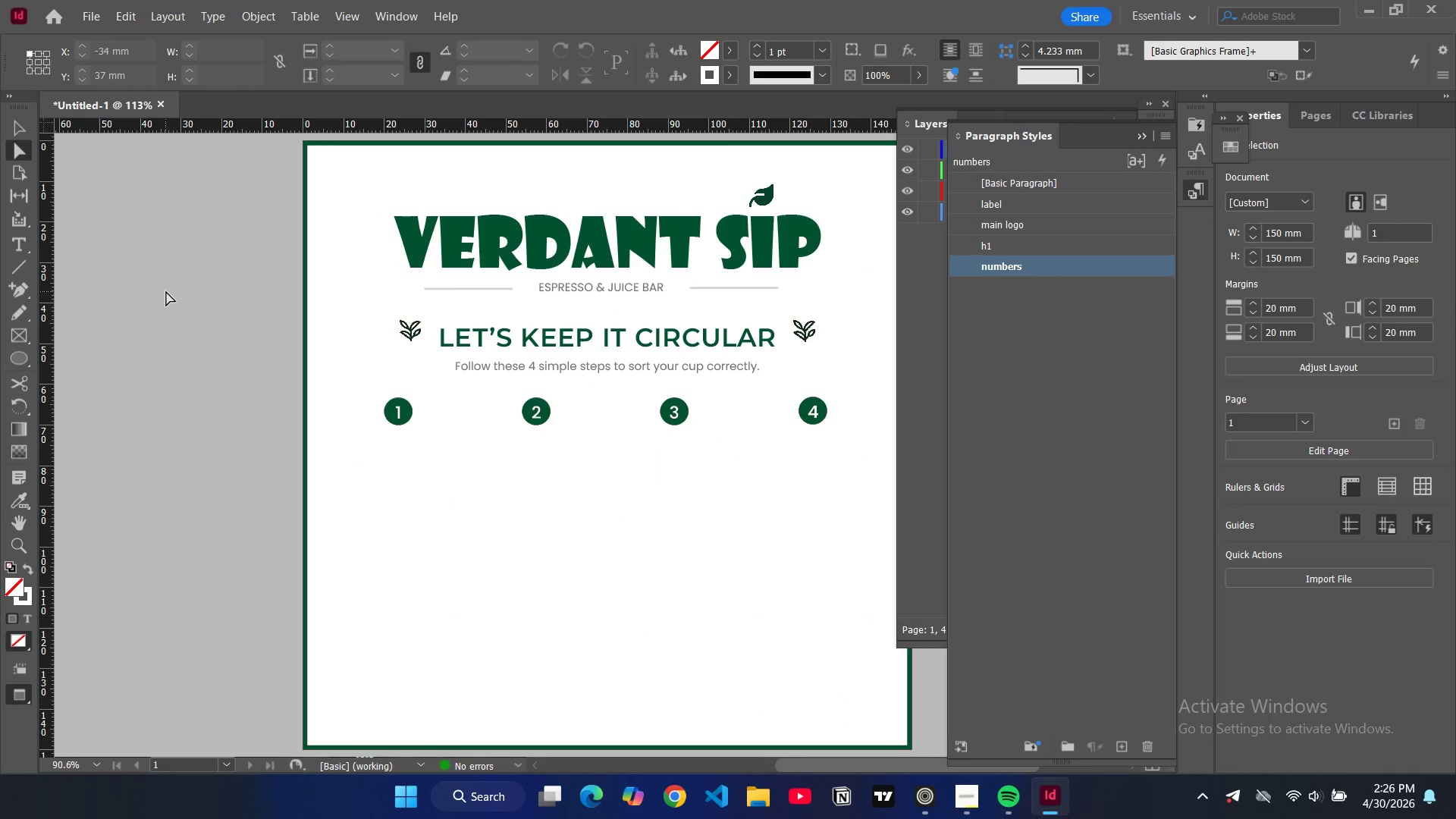 
key(W)
 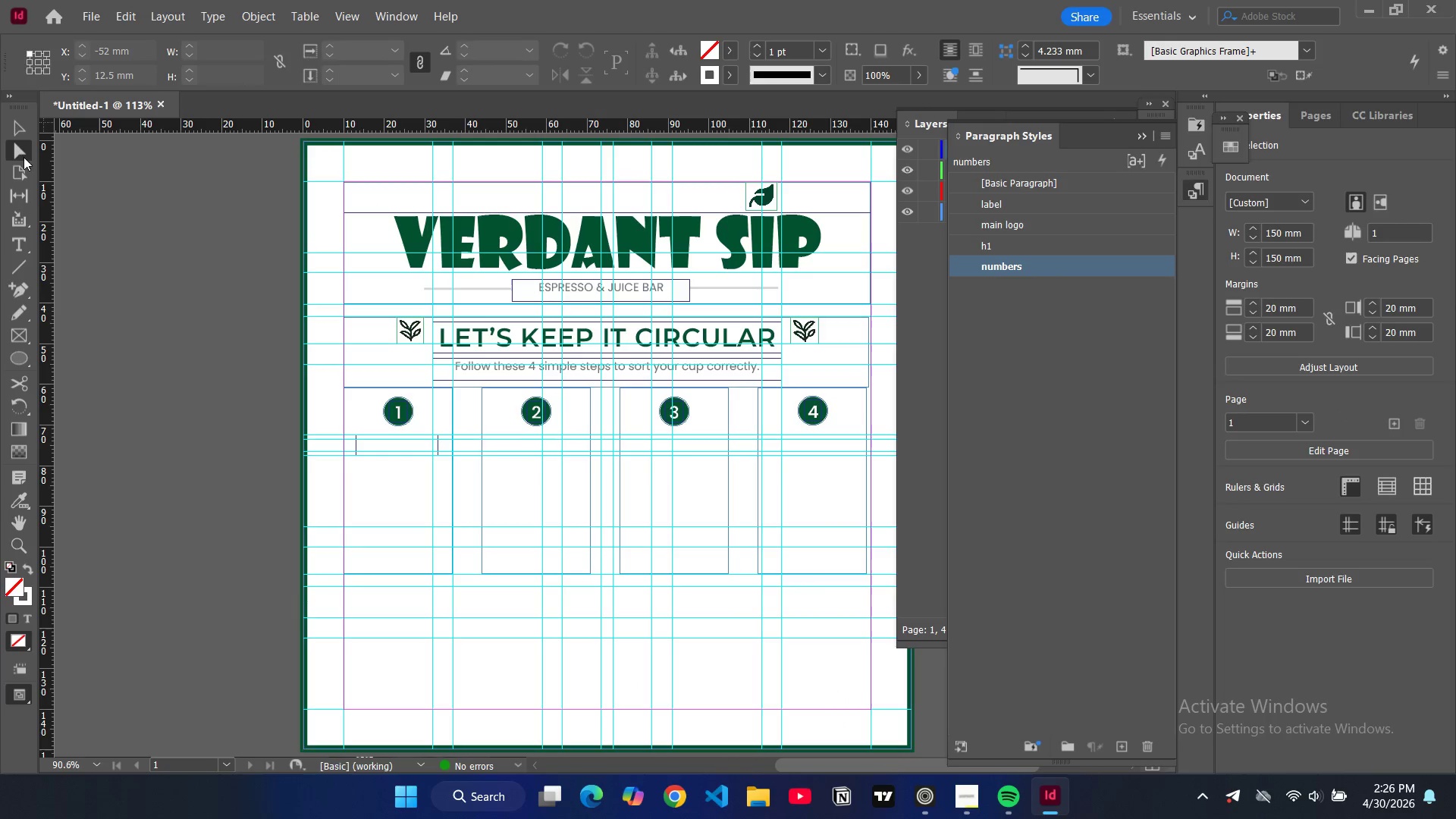 
left_click([17, 129])
 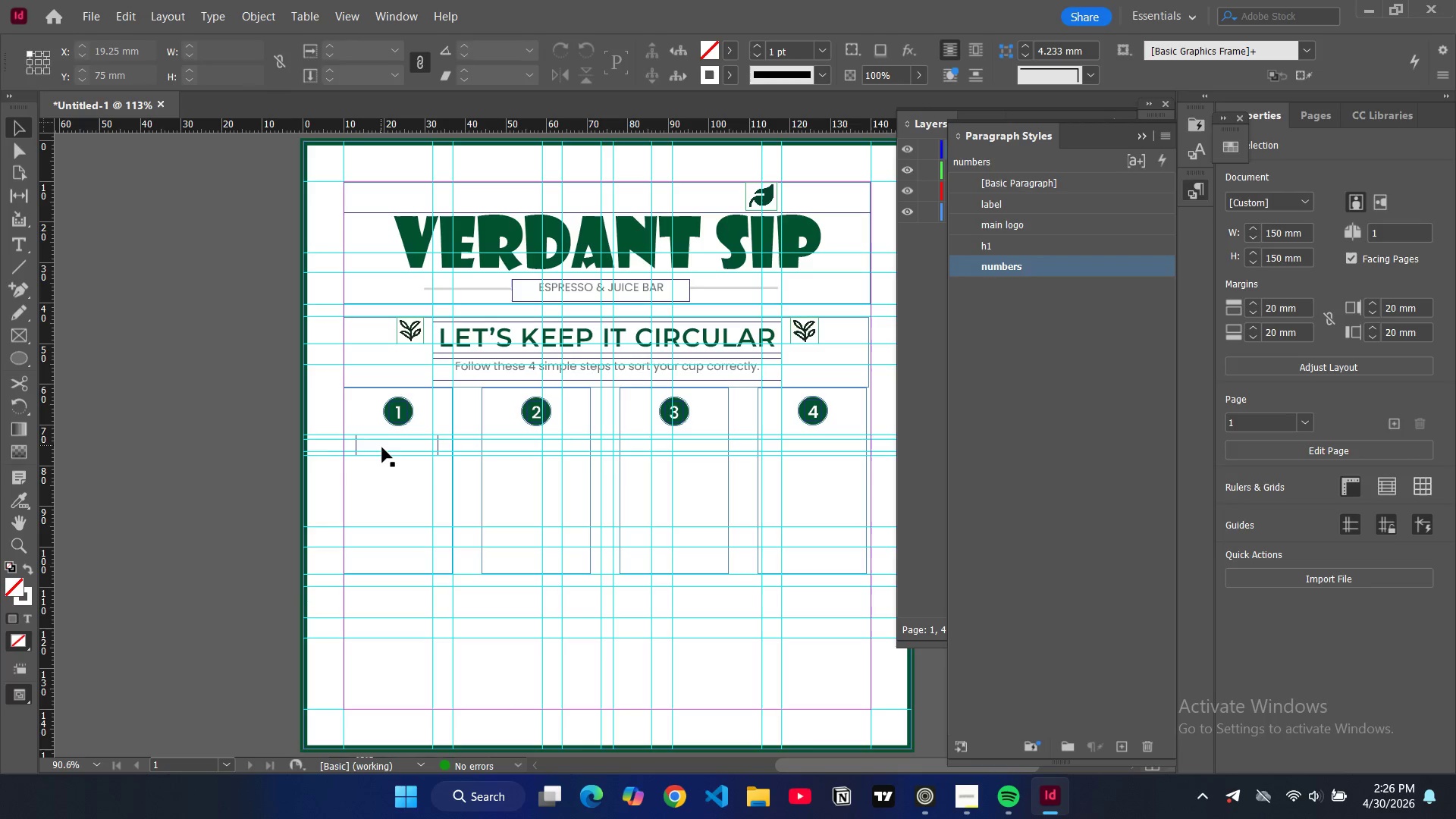 
left_click([377, 441])
 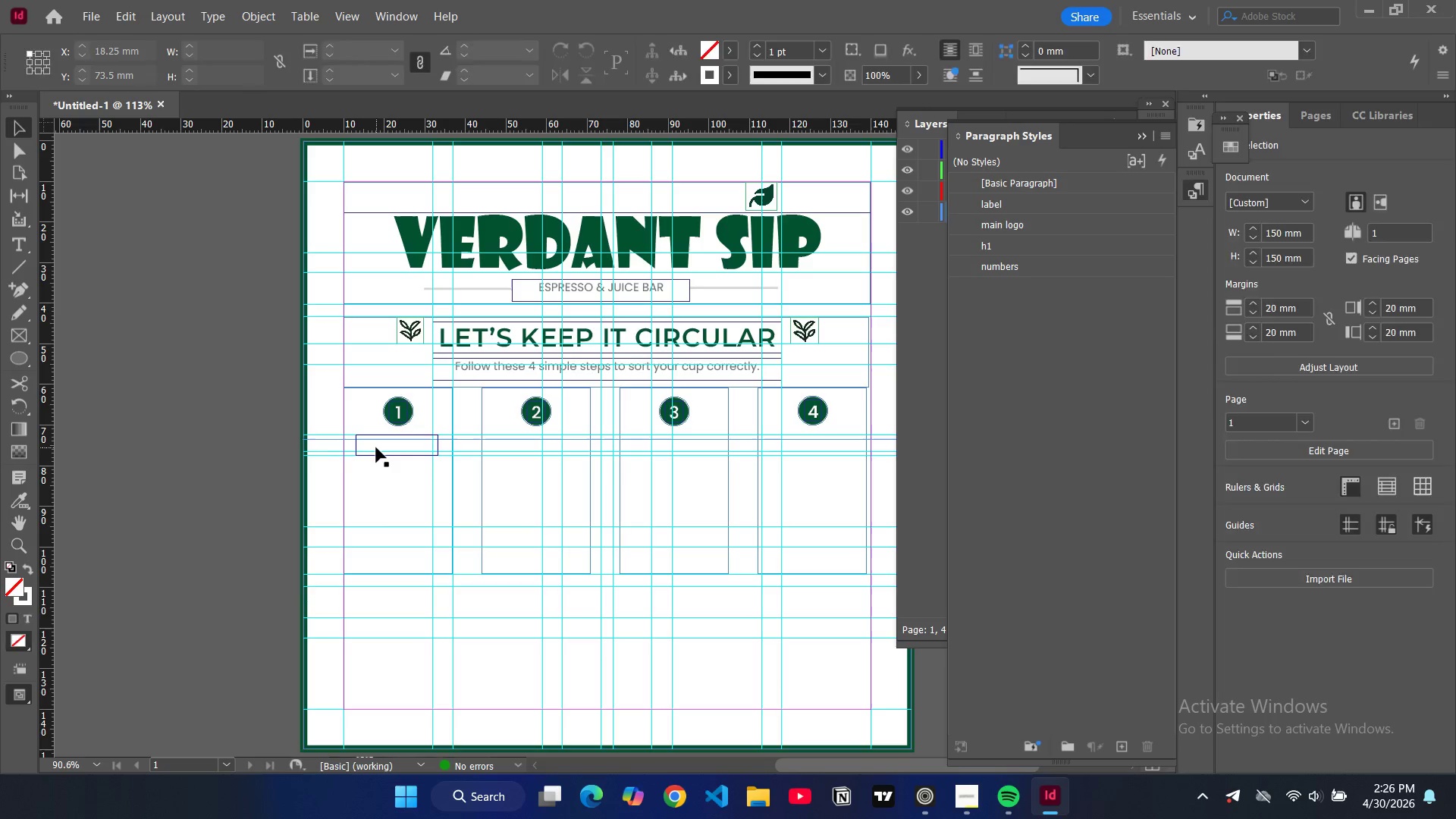 
left_click([376, 447])
 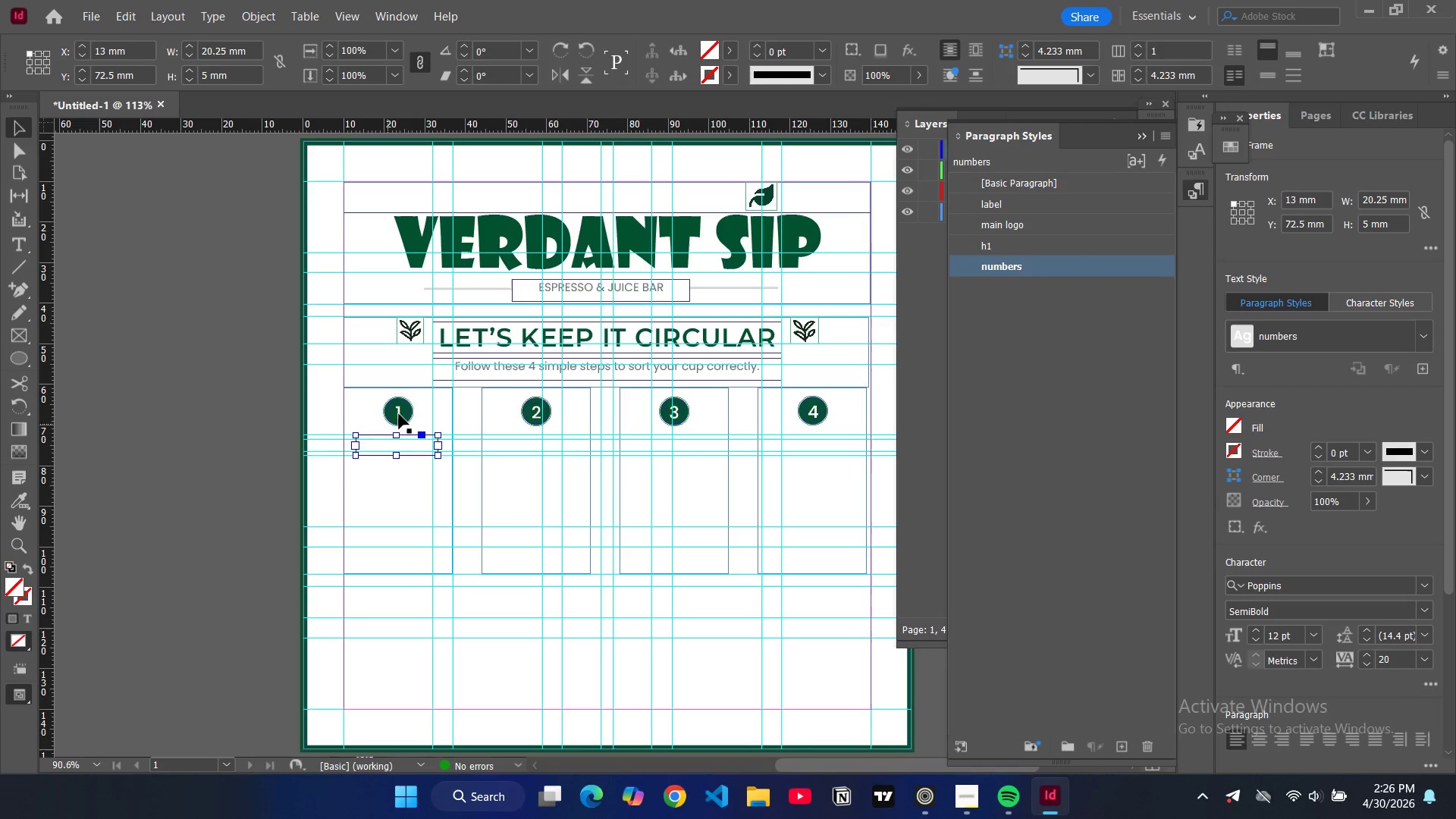 
key(Backspace)
 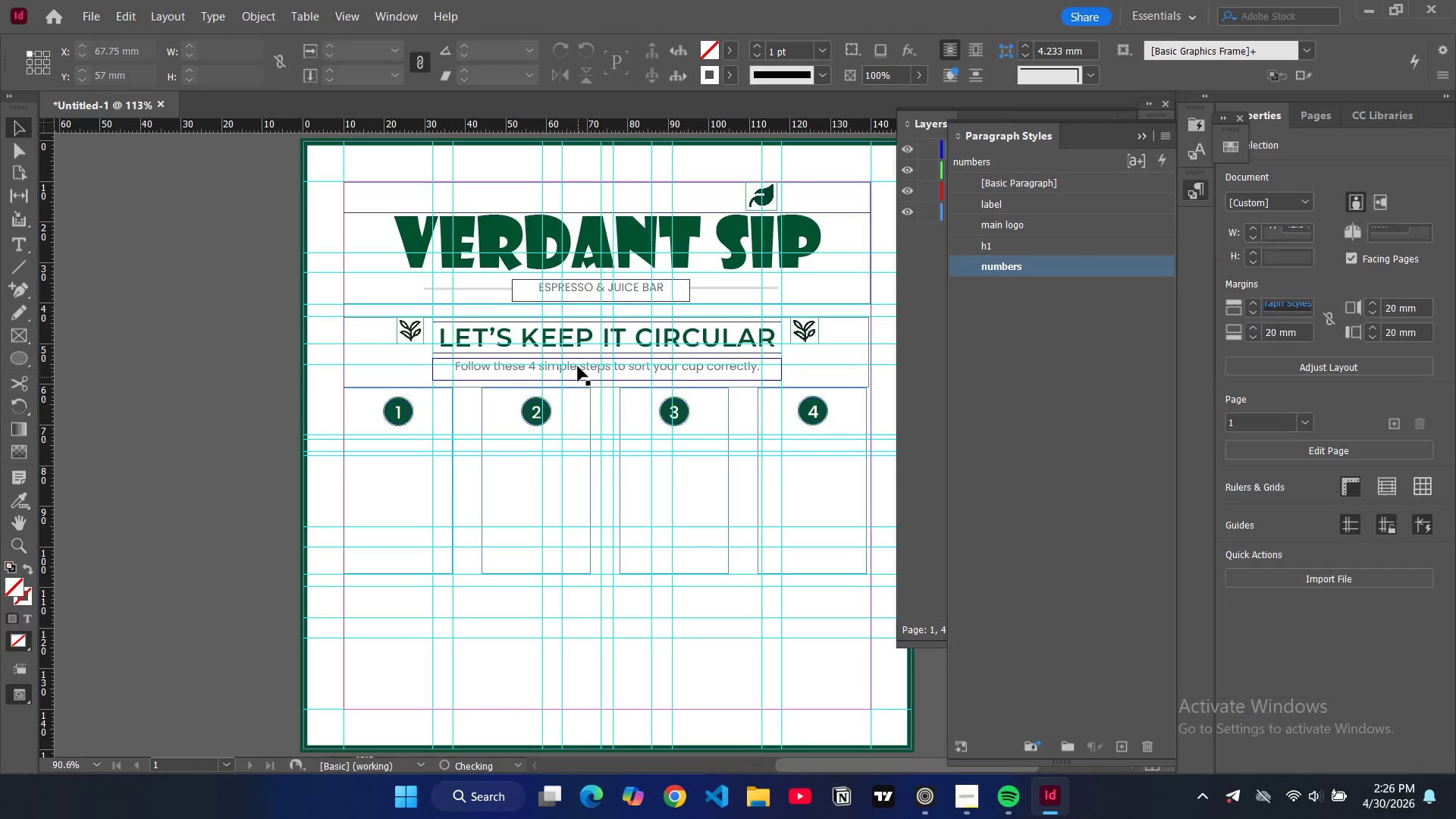 
left_click([578, 366])
 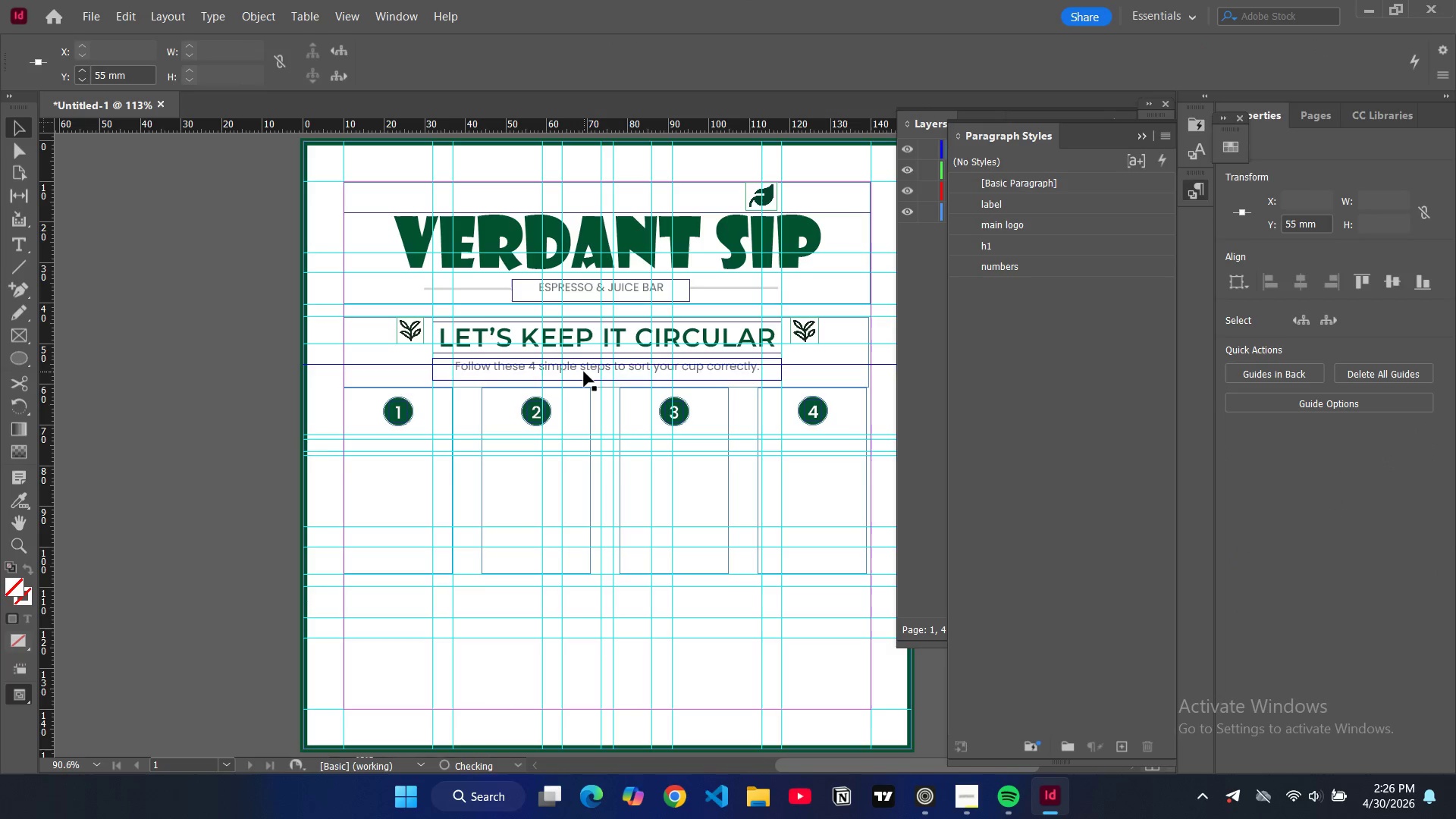 
left_click([584, 372])
 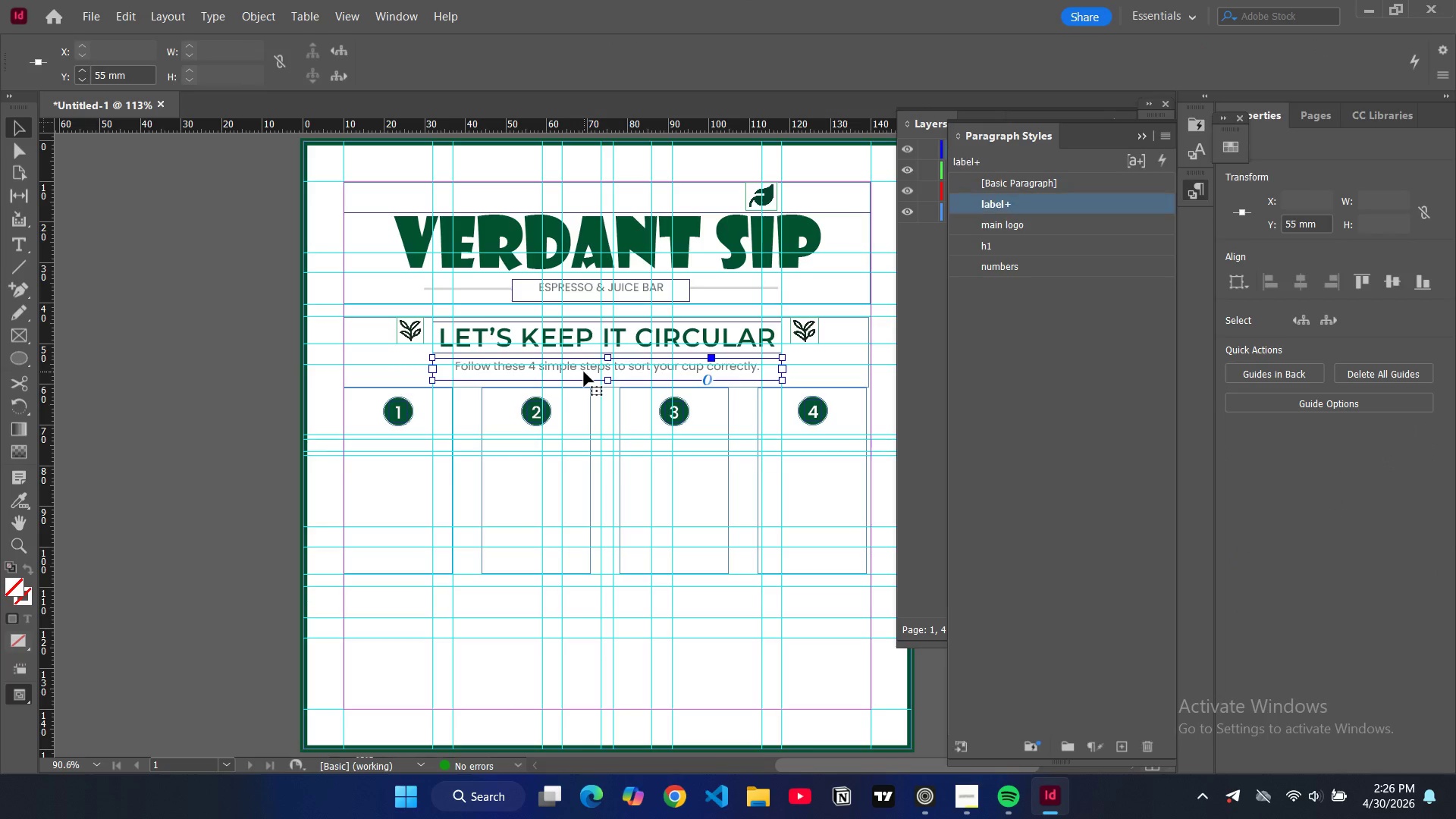 
key(Control+C)
 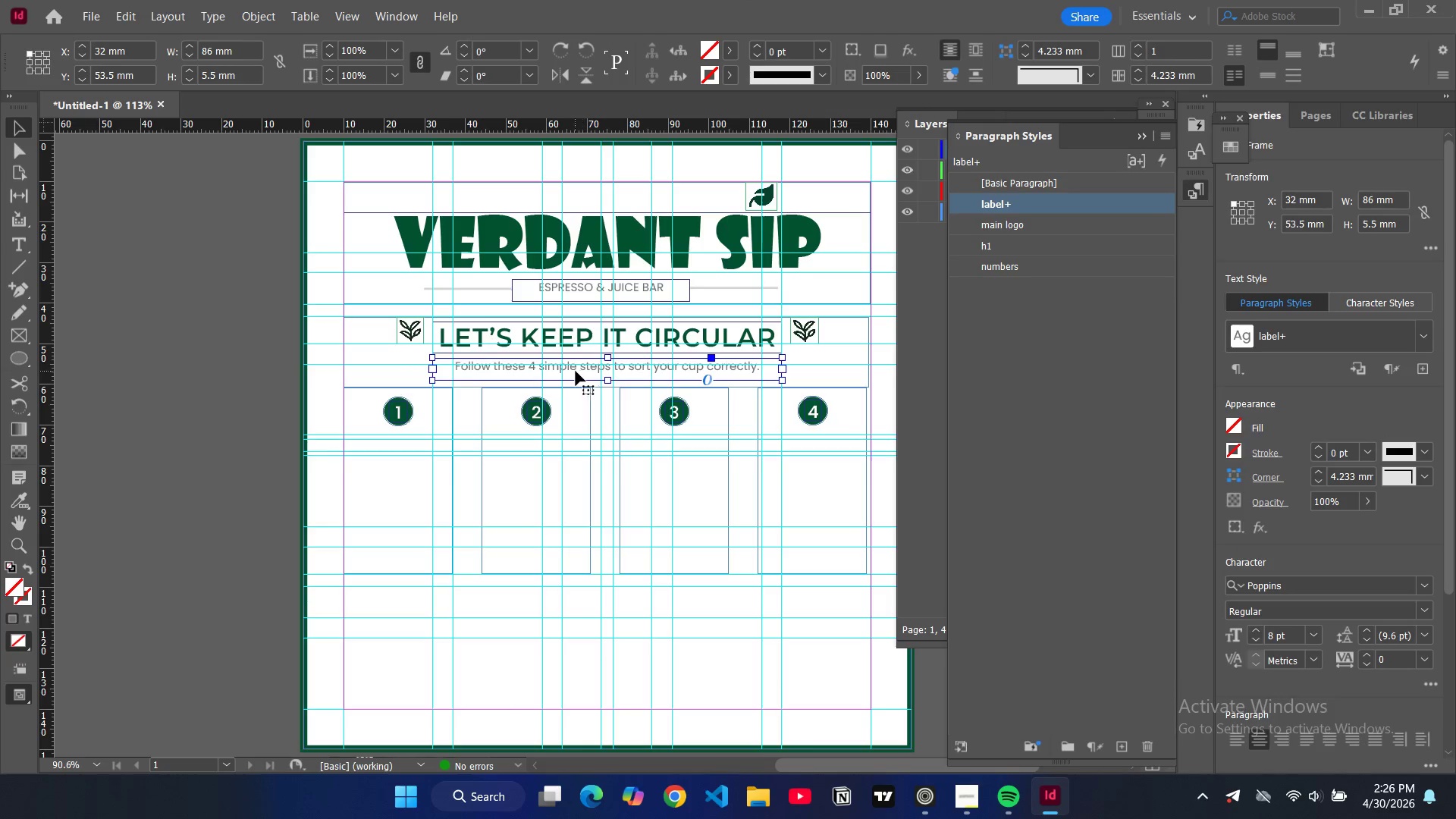 
key(Control+V)
 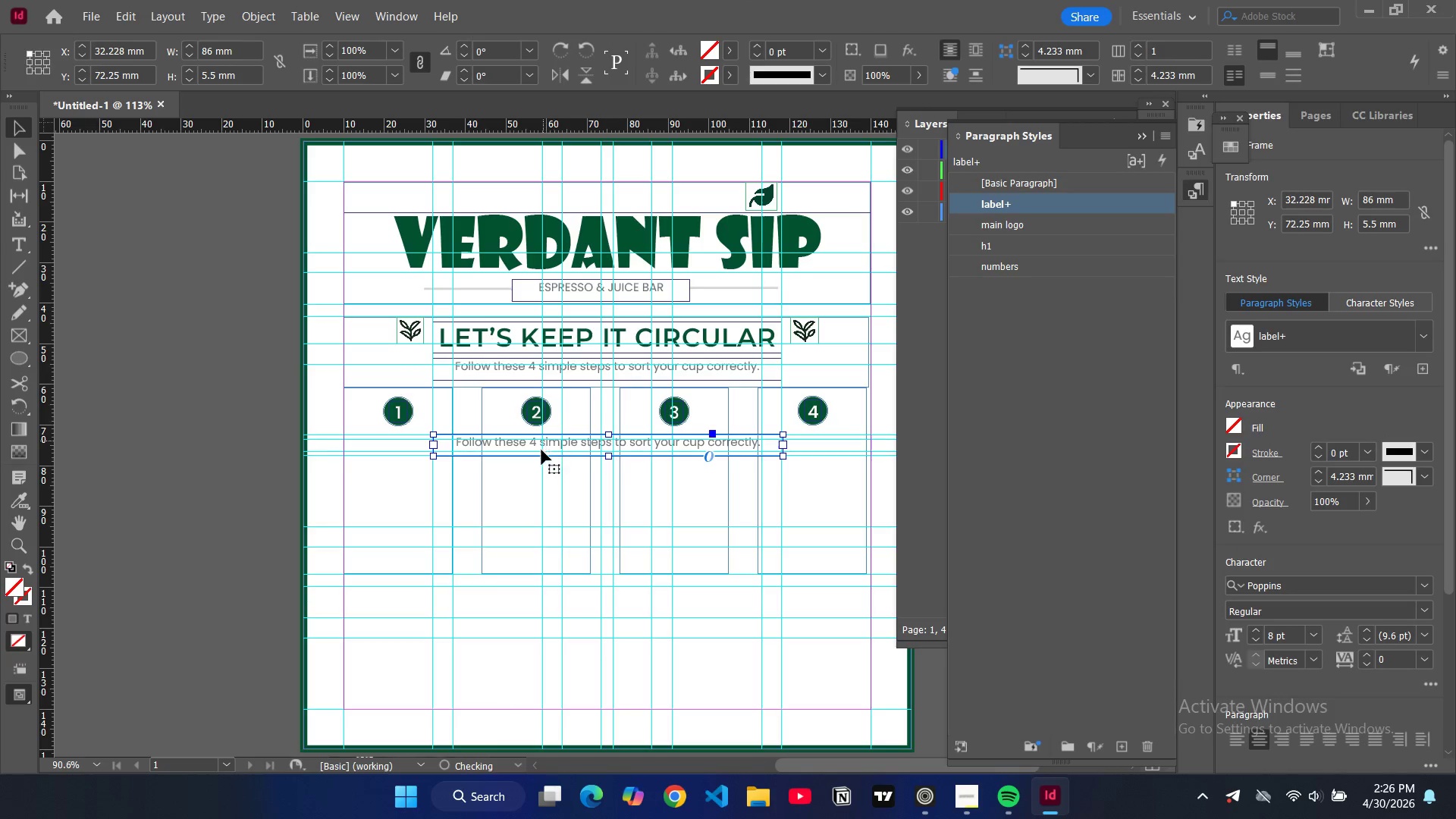 
left_click_drag(start_coordinate=[543, 447], to_coordinate=[441, 447])
 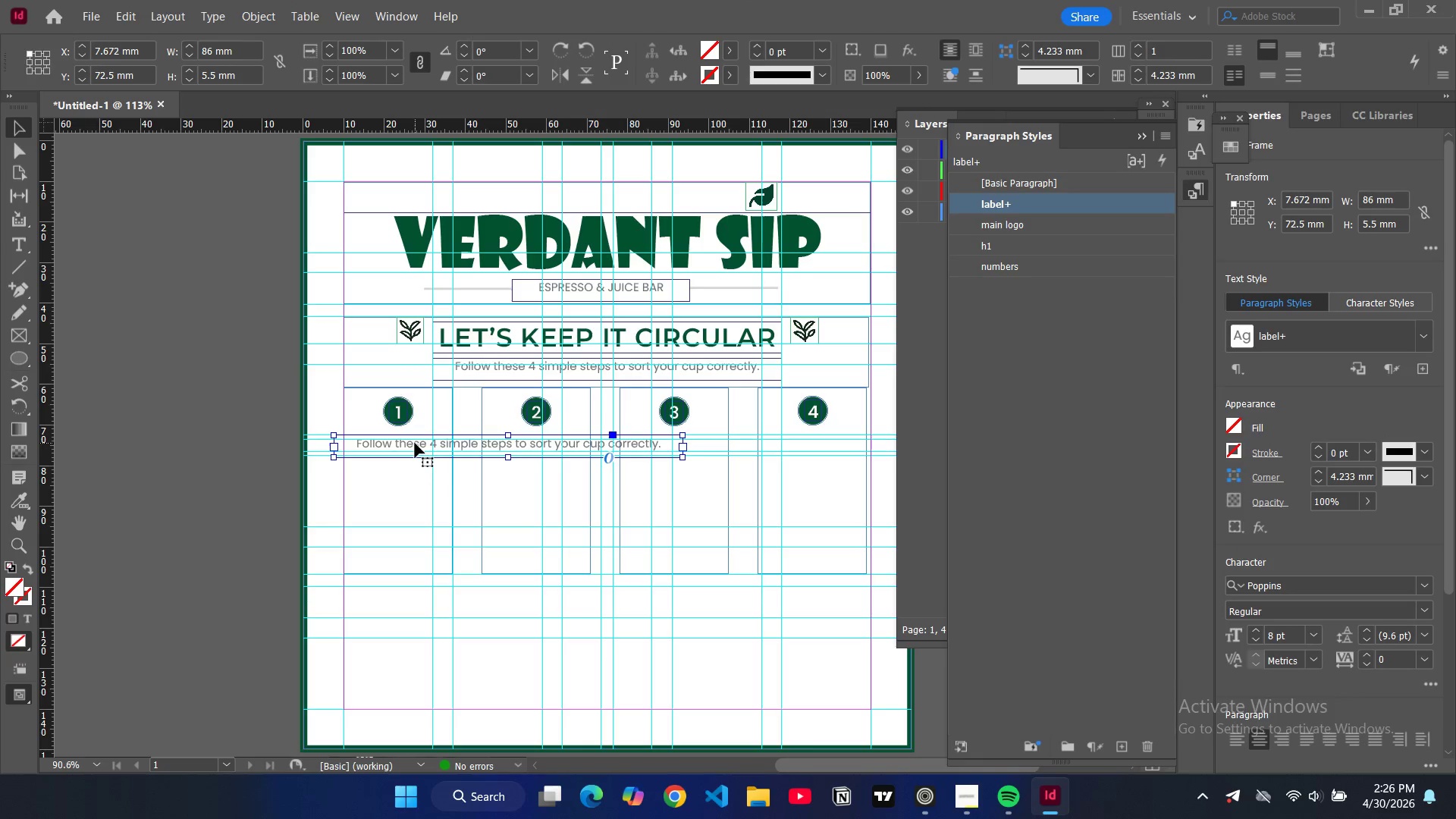 
double_click([415, 443])
 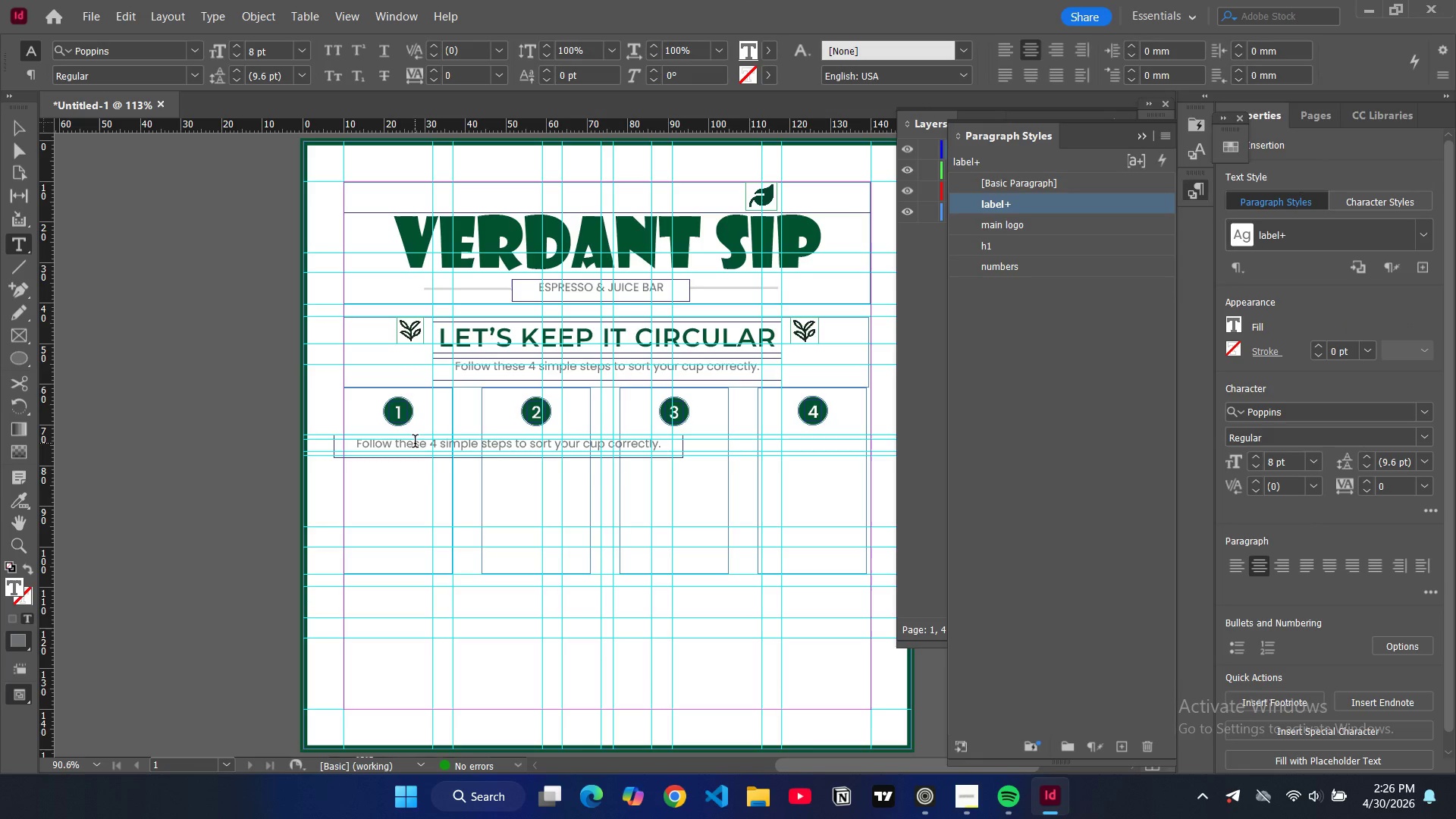 
key(Control+A)
 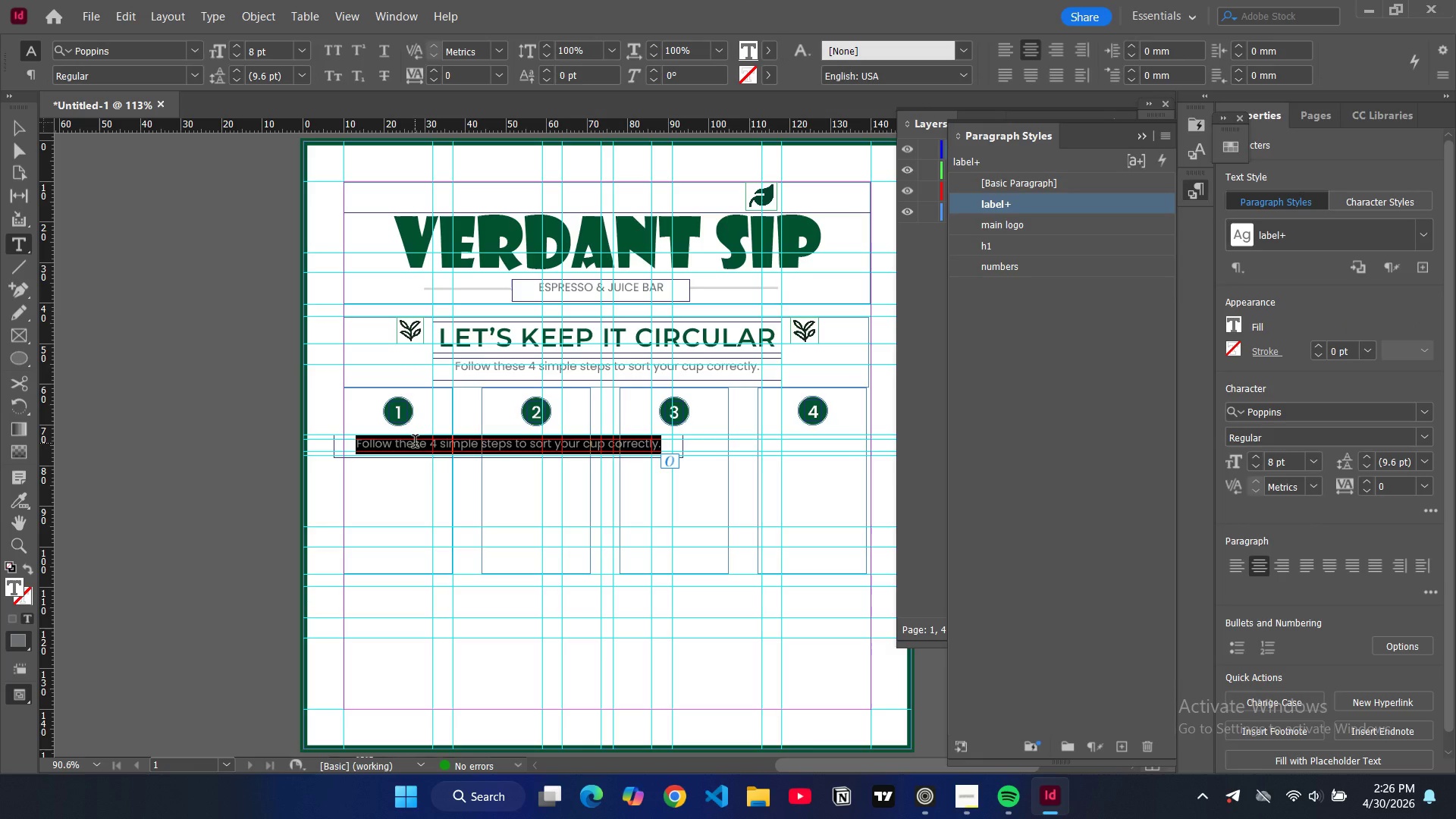 
type(Detach)
 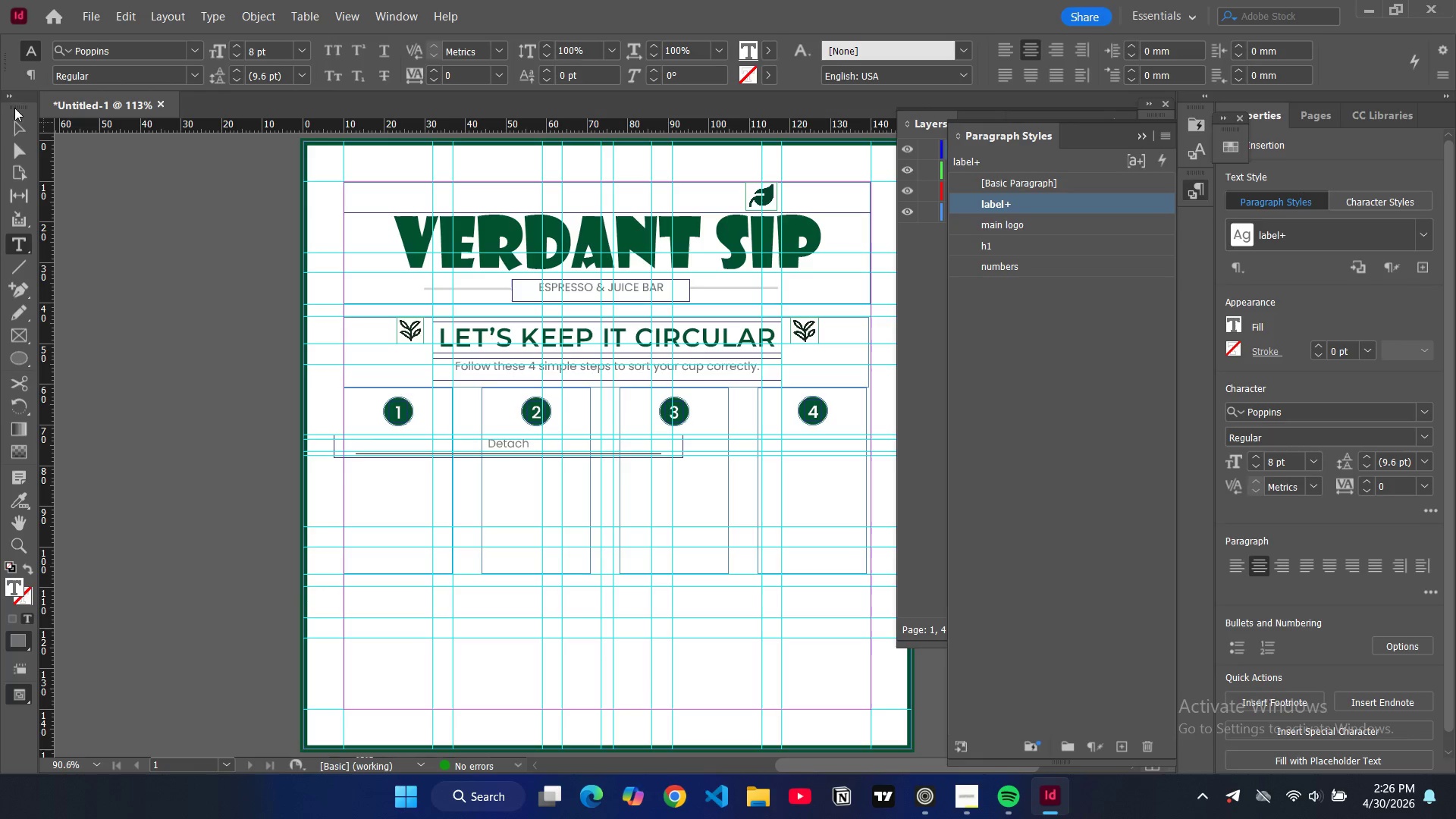 
left_click([20, 123])
 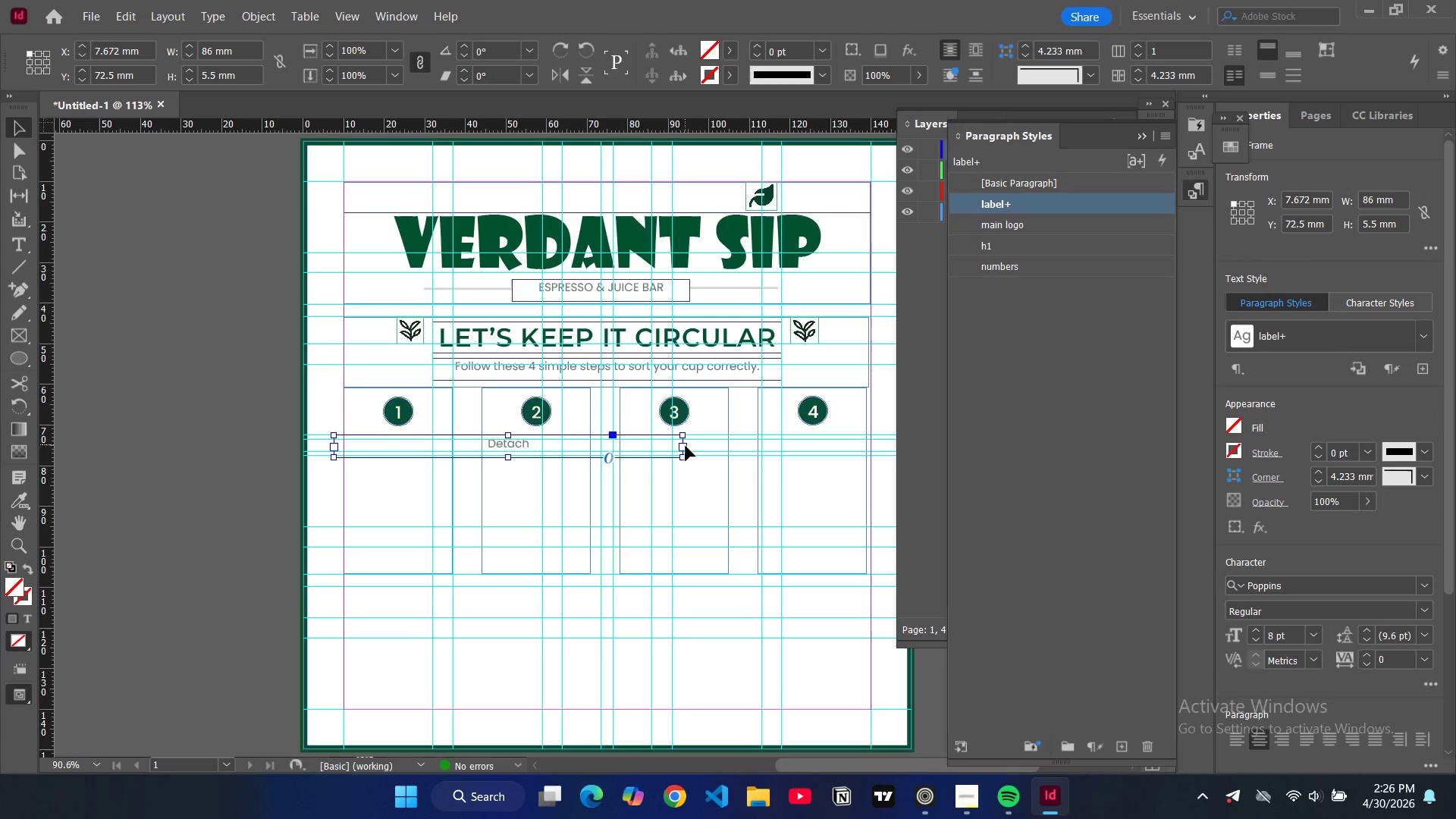 
left_click_drag(start_coordinate=[686, 447], to_coordinate=[403, 447])
 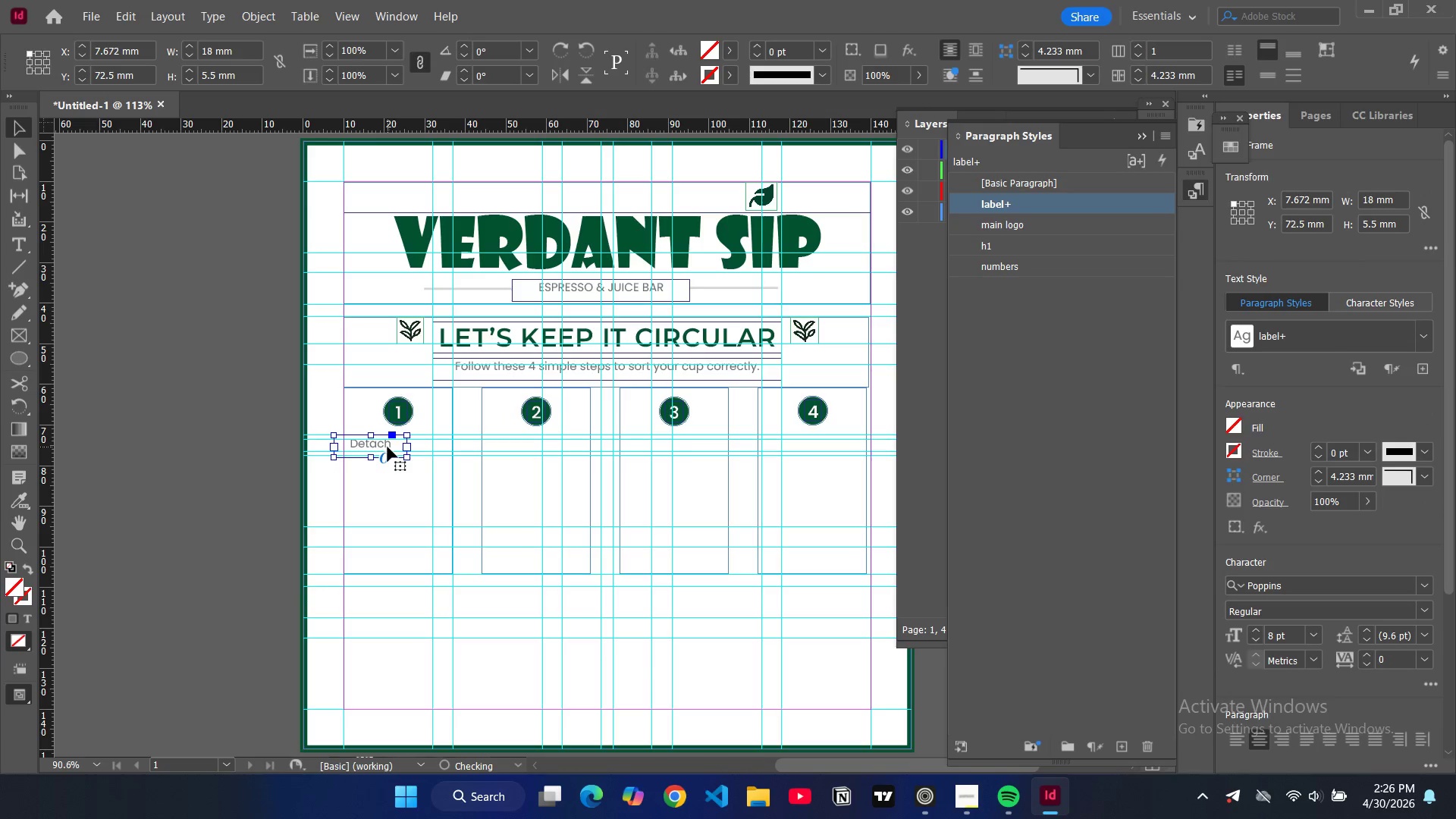 
double_click([388, 447])
 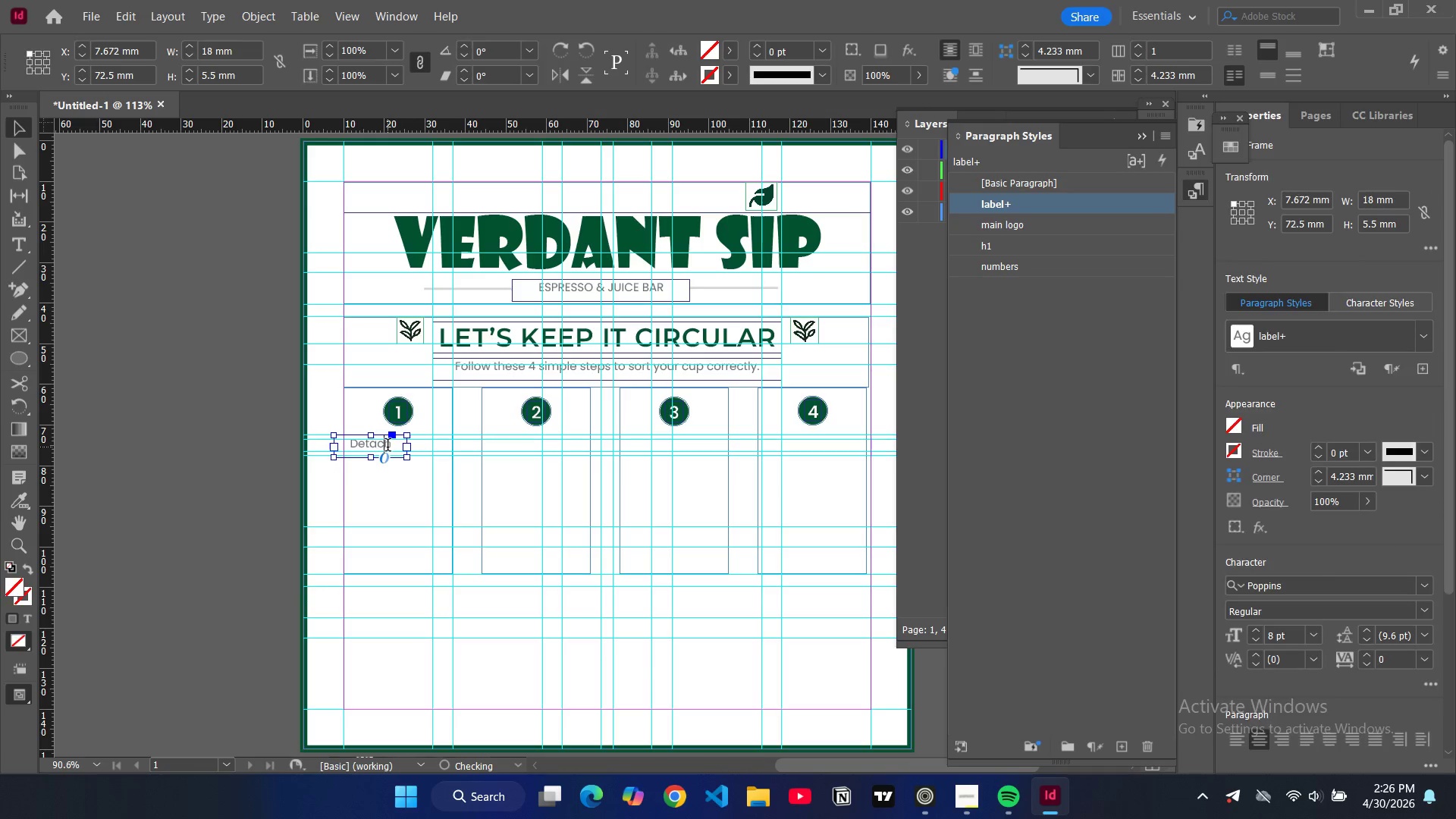 
key(Control+A)
 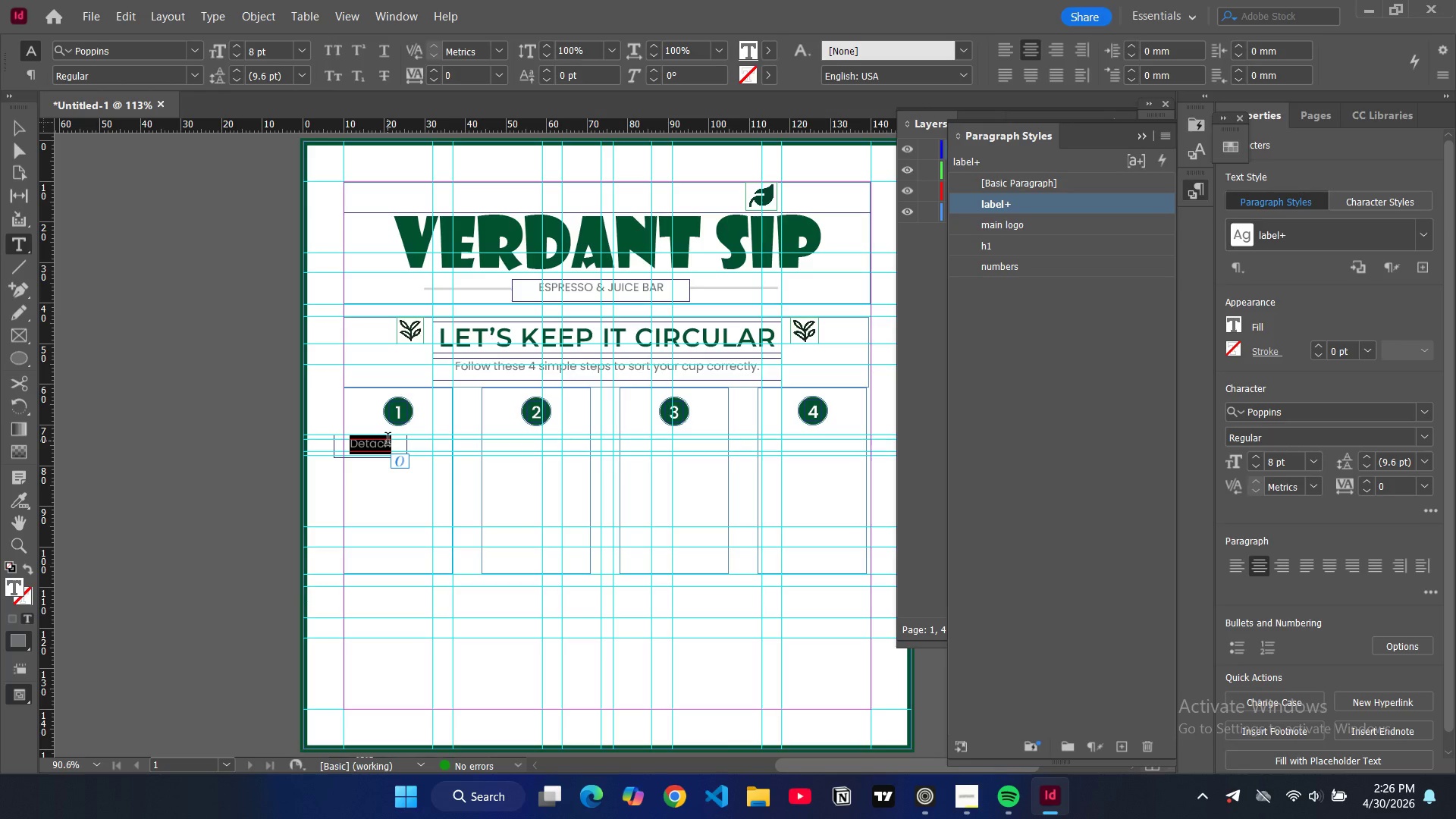 
wait(11.91)
 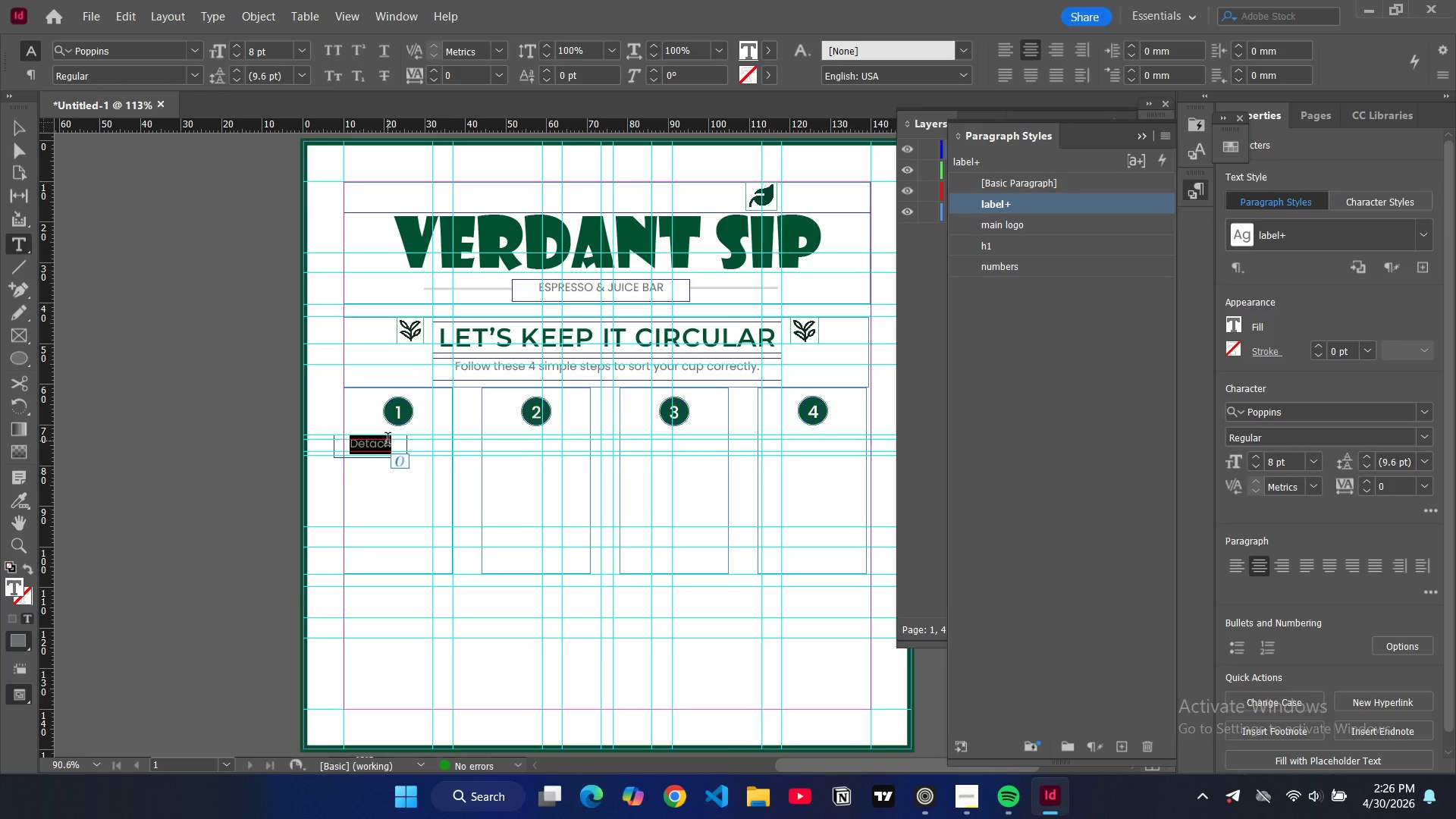 
left_click([331, 55])
 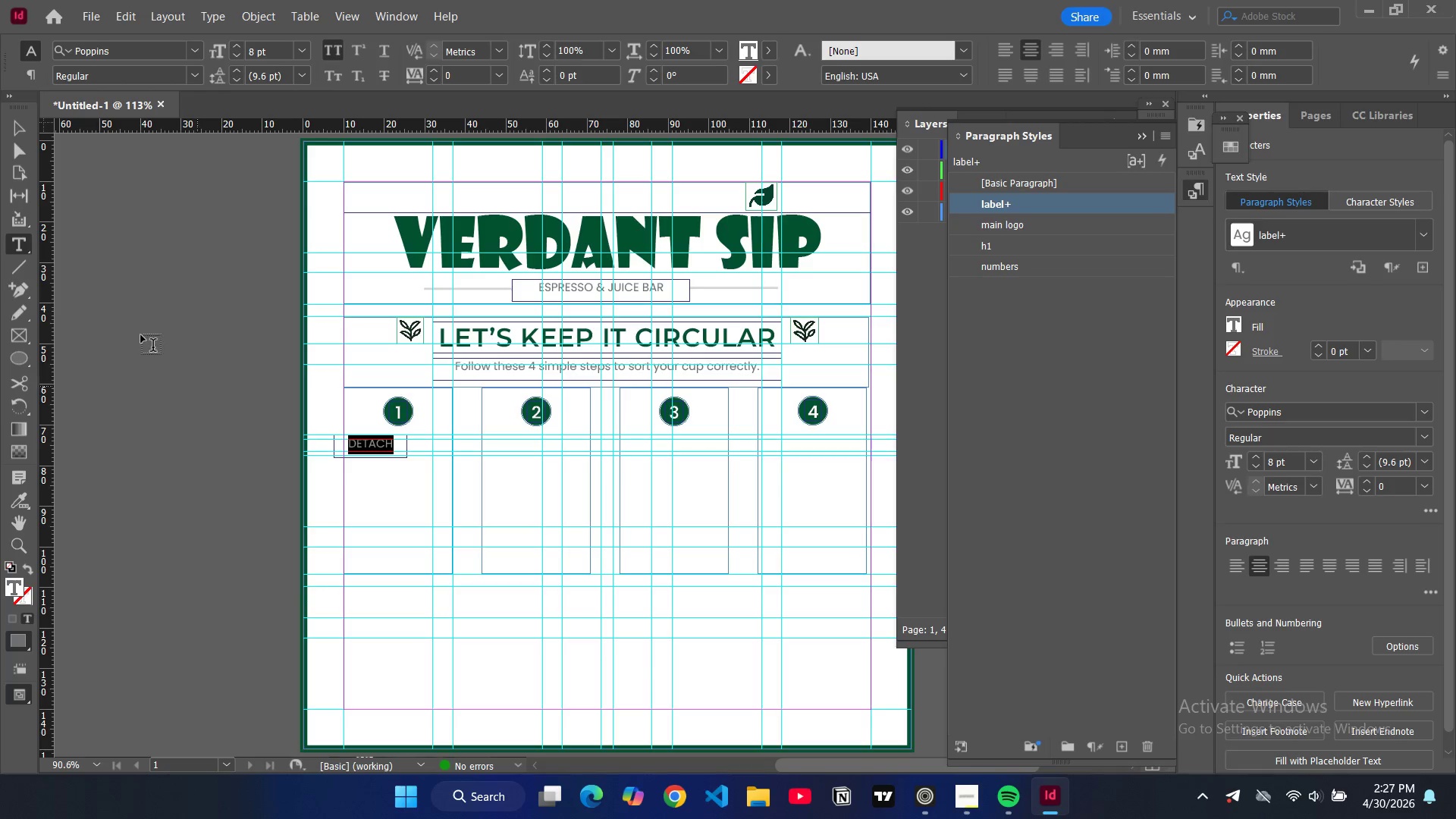 
left_click([13, 131])
 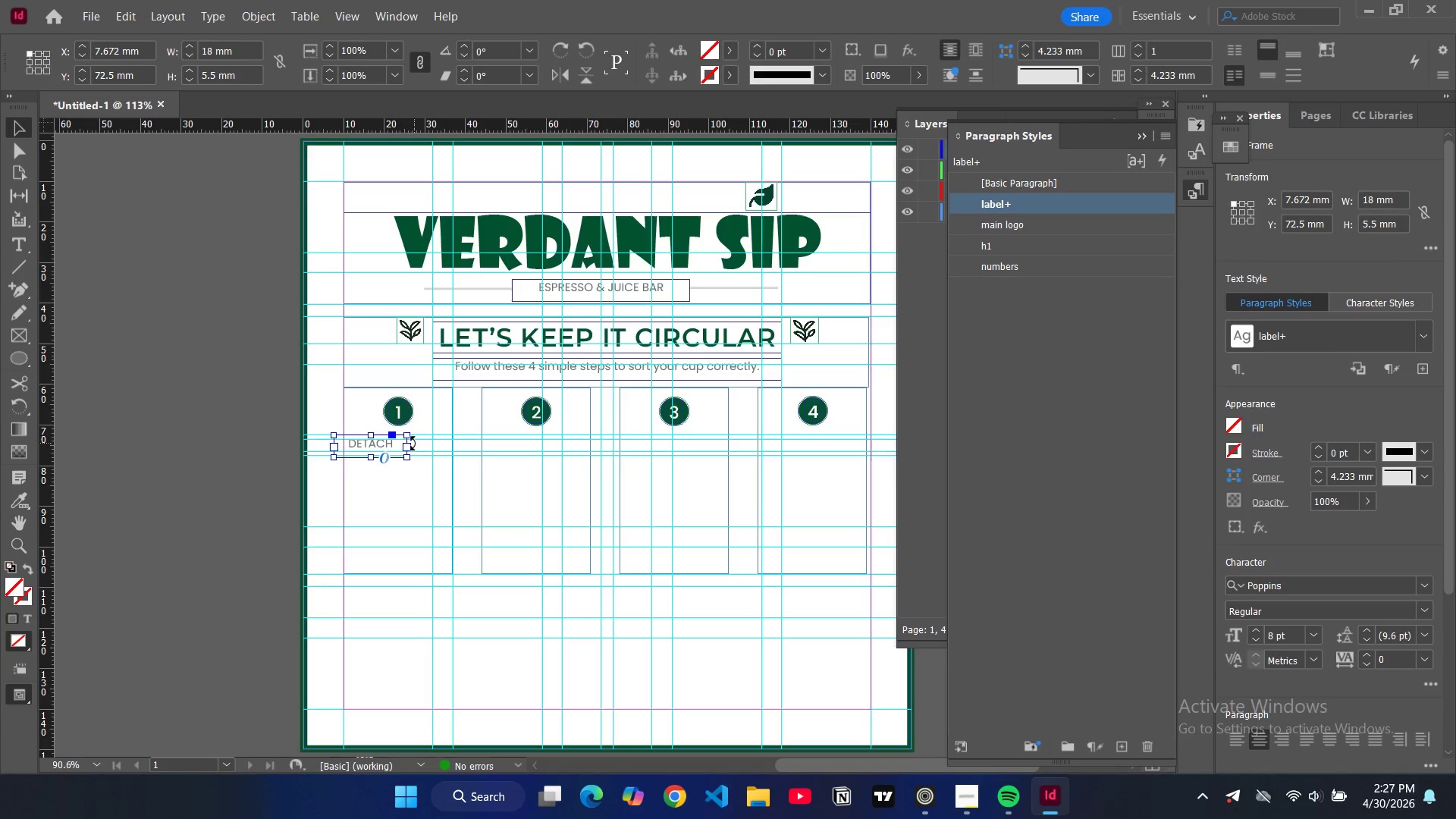 
left_click_drag(start_coordinate=[408, 446], to_coordinate=[385, 447])
 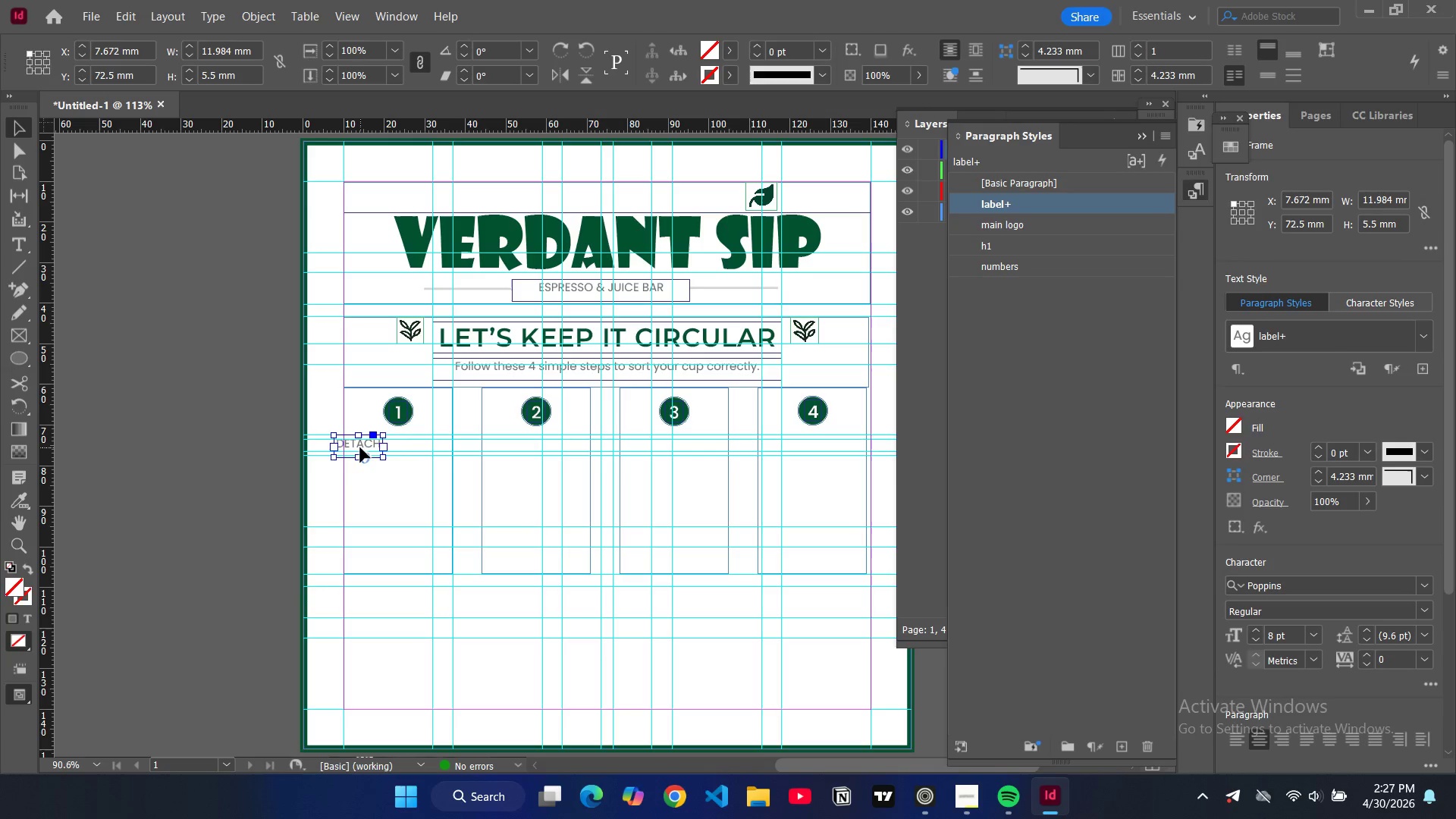 
double_click([360, 447])
 